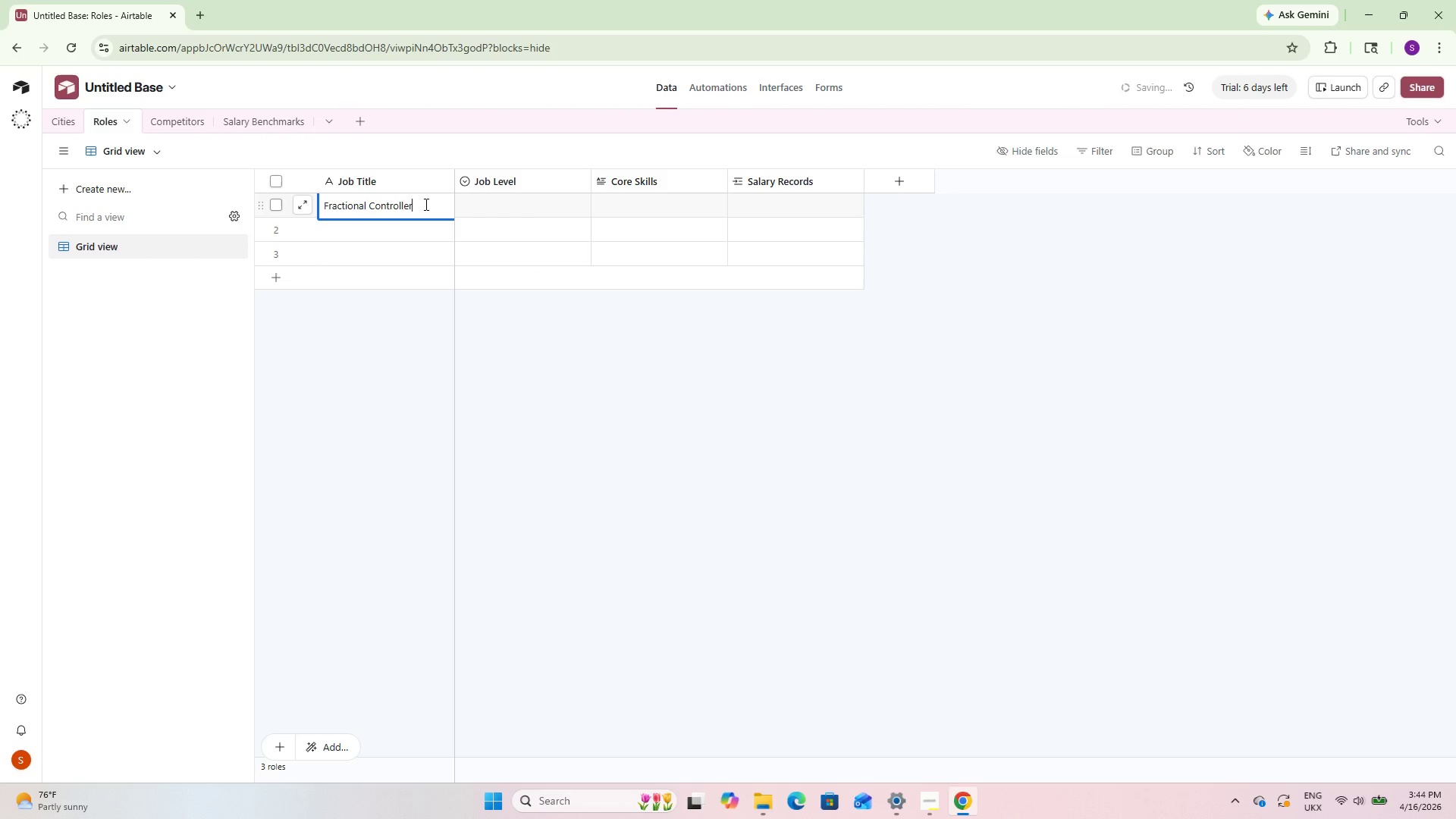 
left_click([638, 213])
 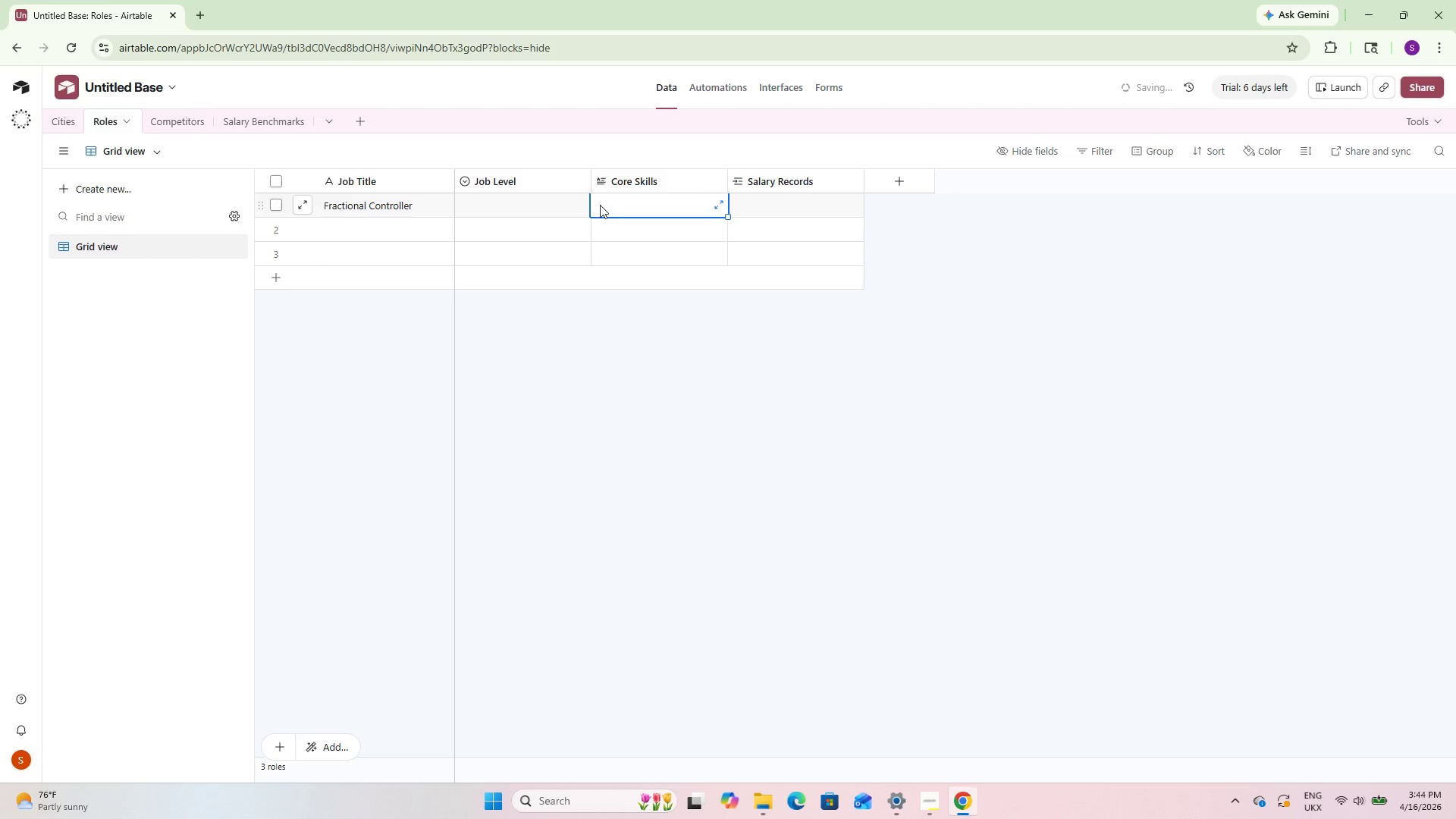 
left_click([549, 203])
 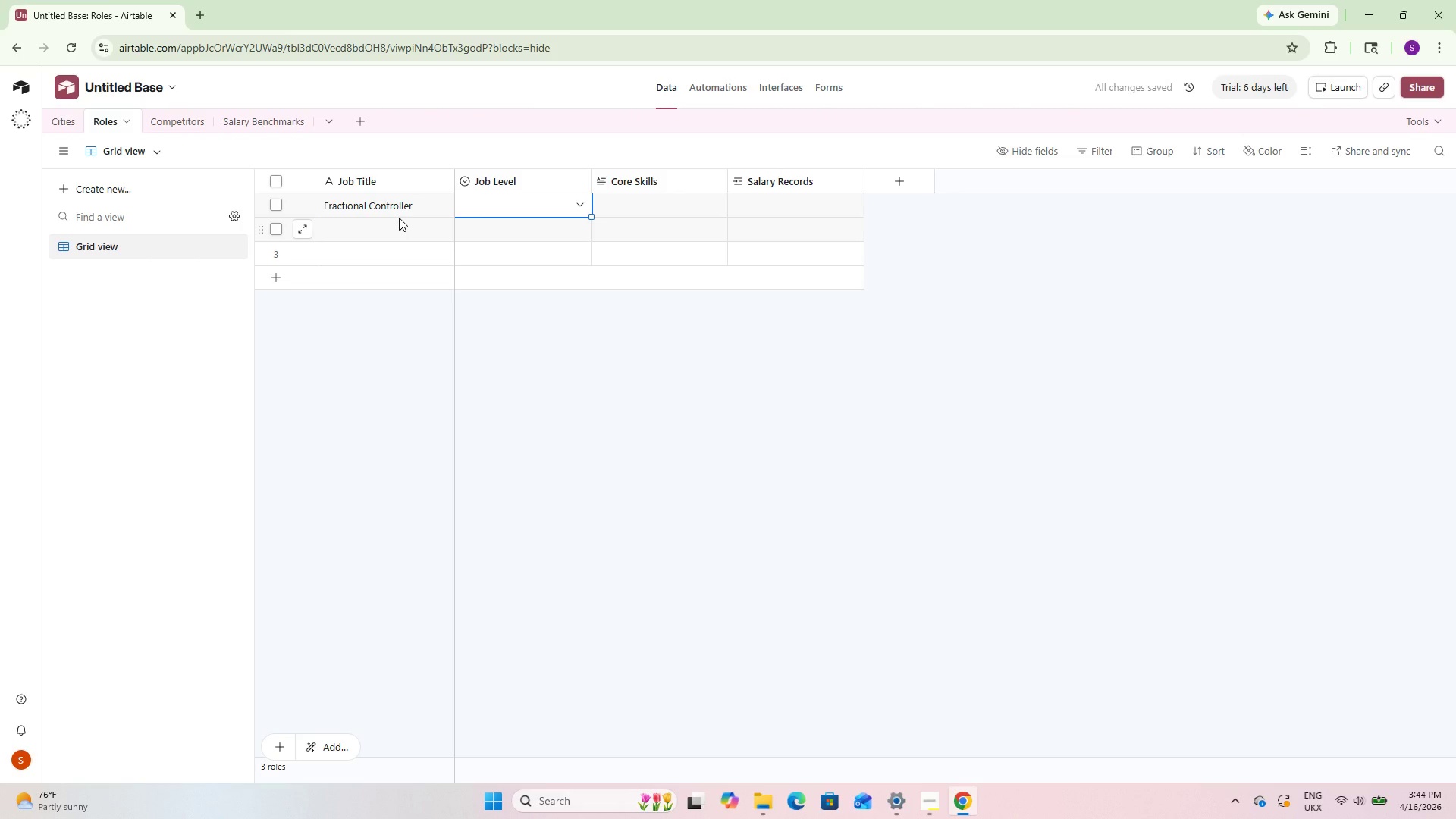 
wait(7.52)
 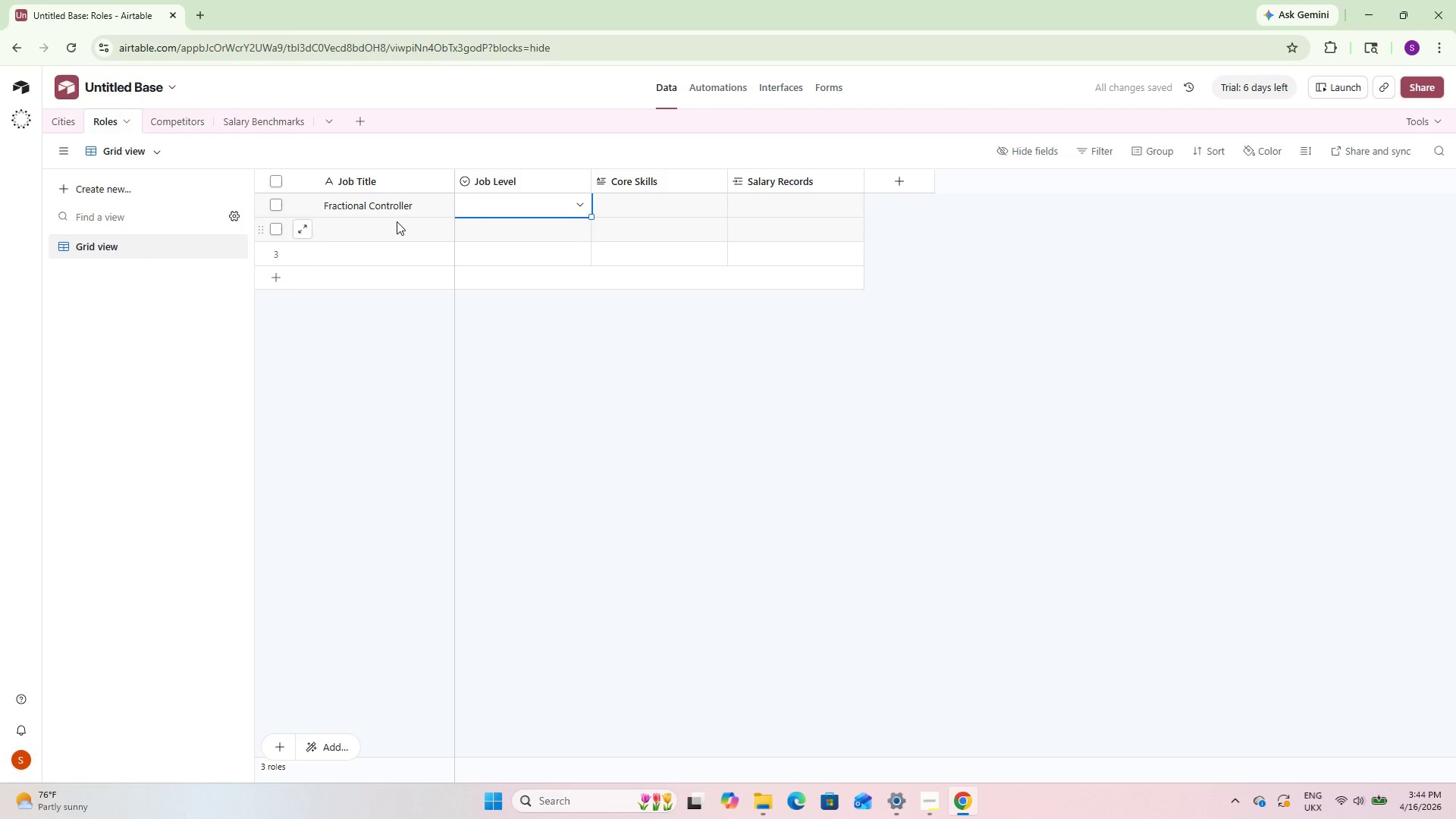 
left_click([633, 200])
 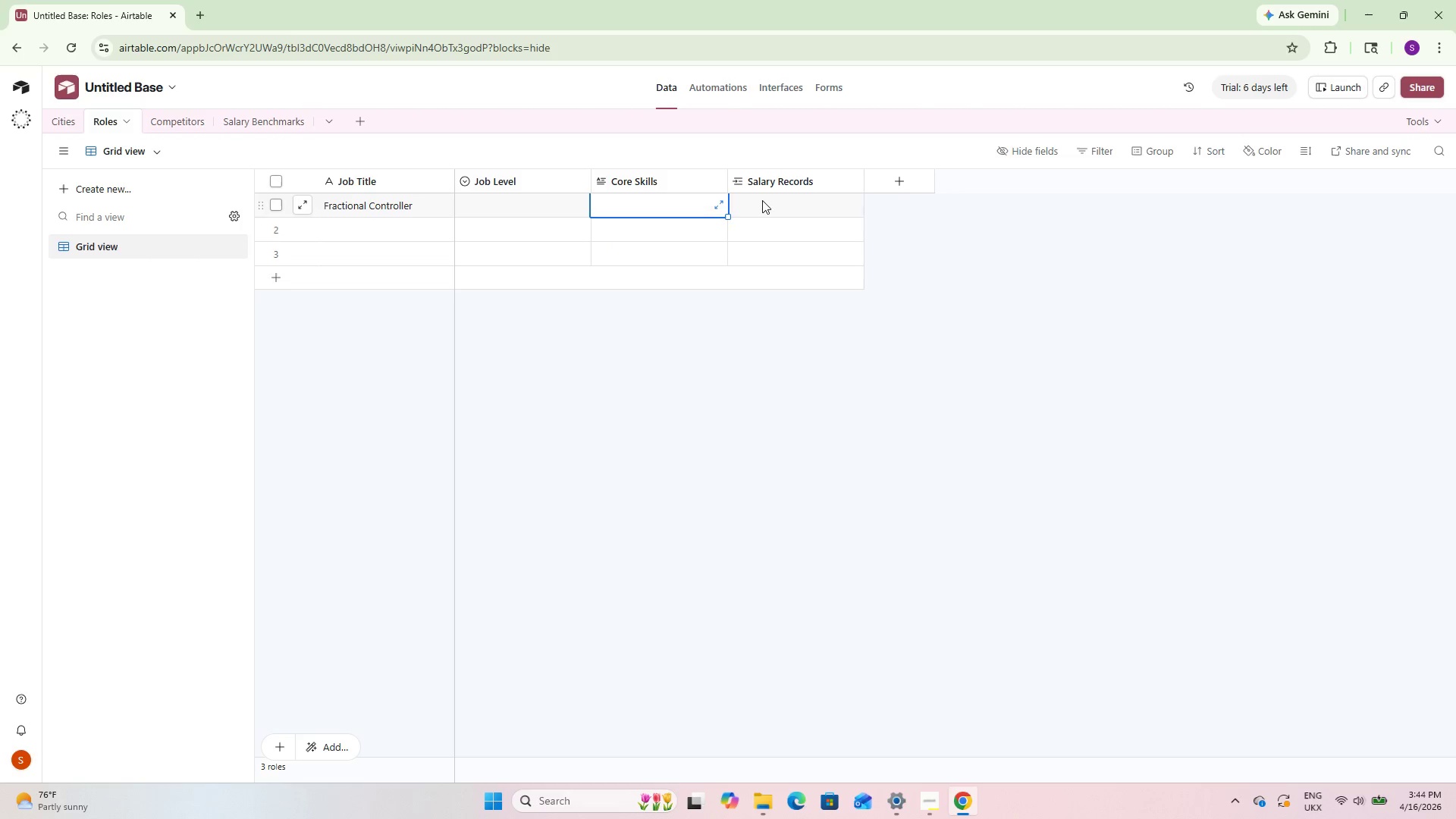 
left_click([762, 200])
 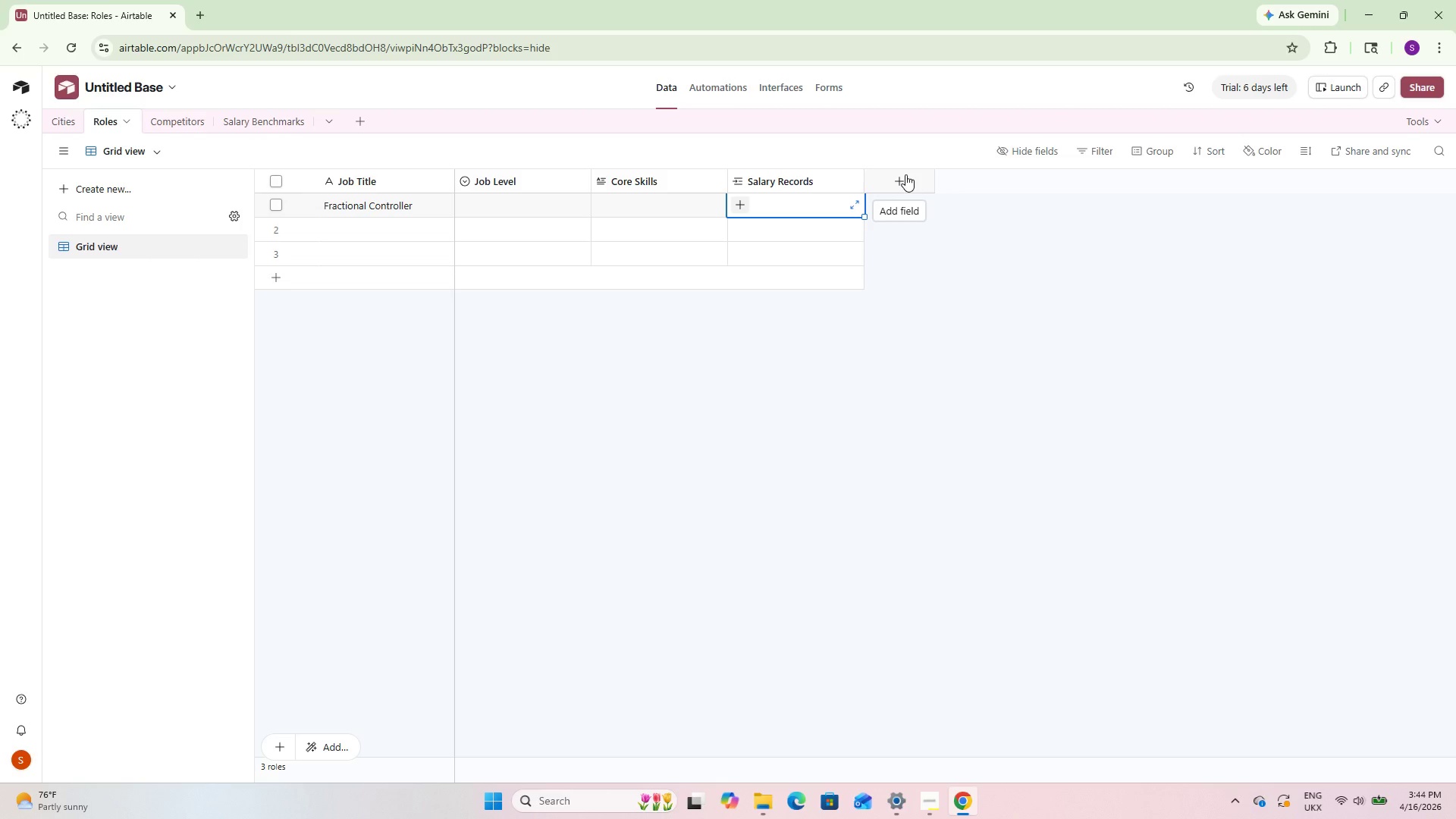 
wait(11.38)
 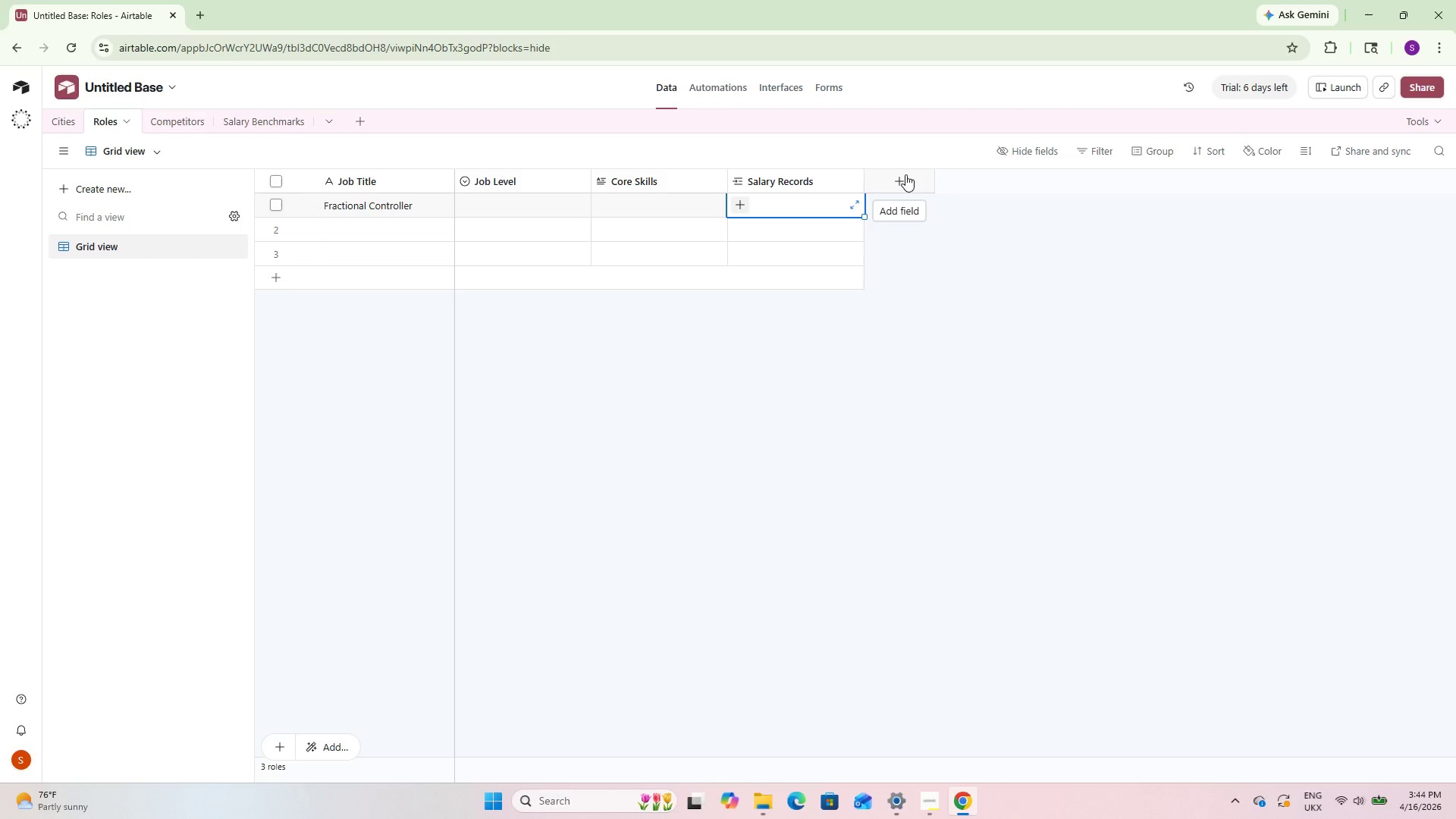 
type(City)
key(Backspace)
key(Backspace)
key(Backspace)
key(Backspace)
key(Backspace)
type(Lin)
 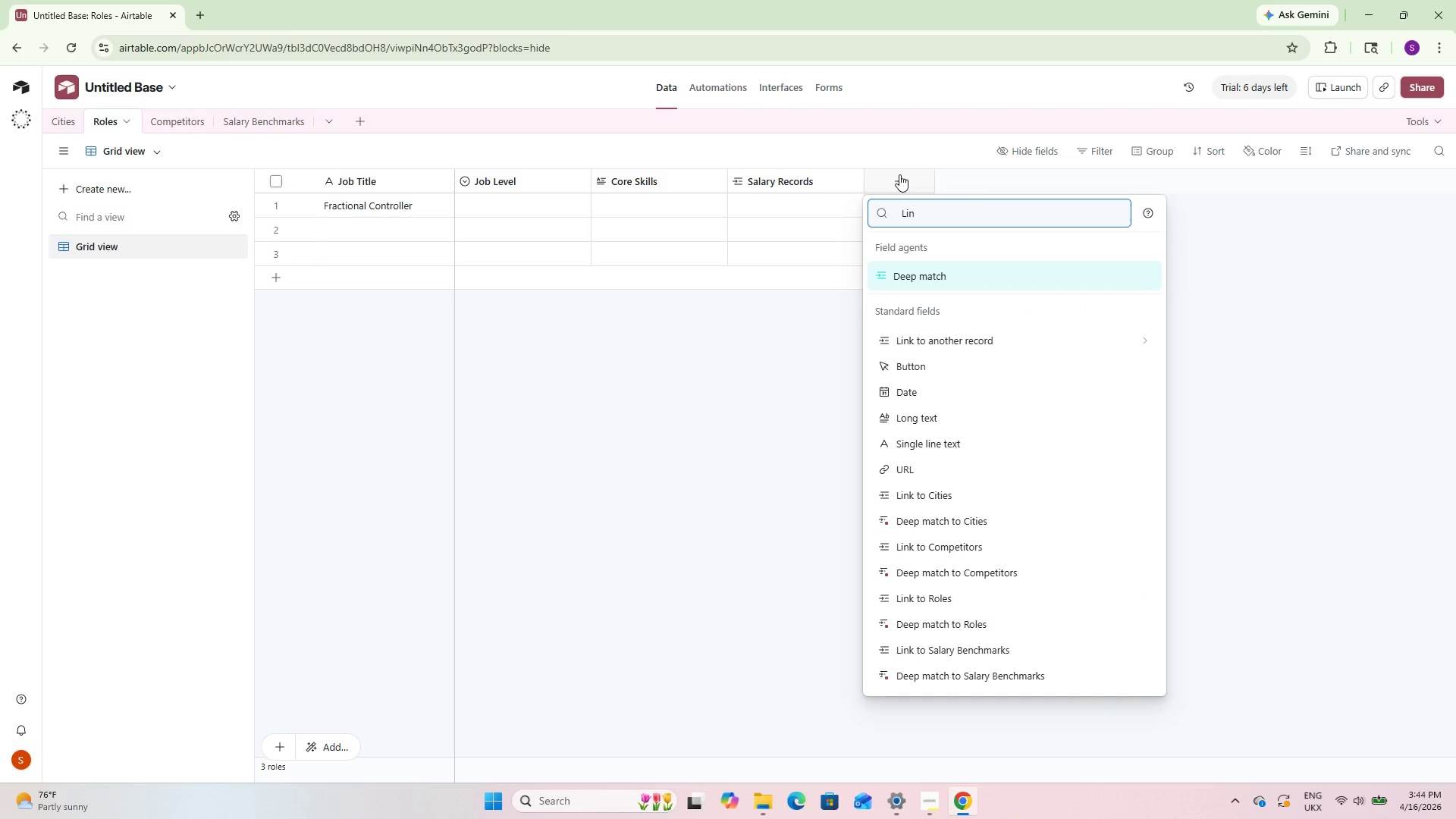 
left_click([989, 341])
 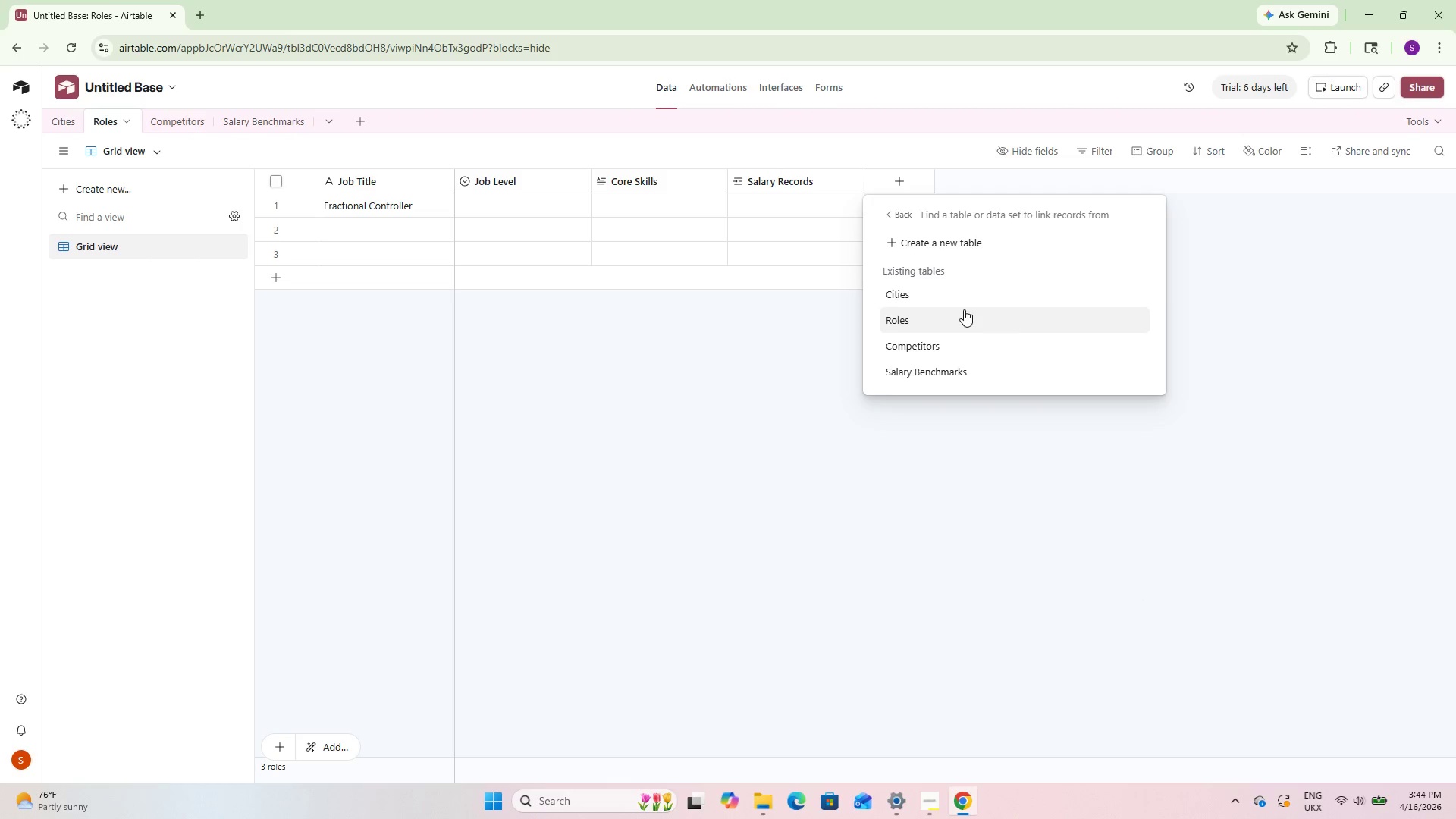 
left_click([967, 288])
 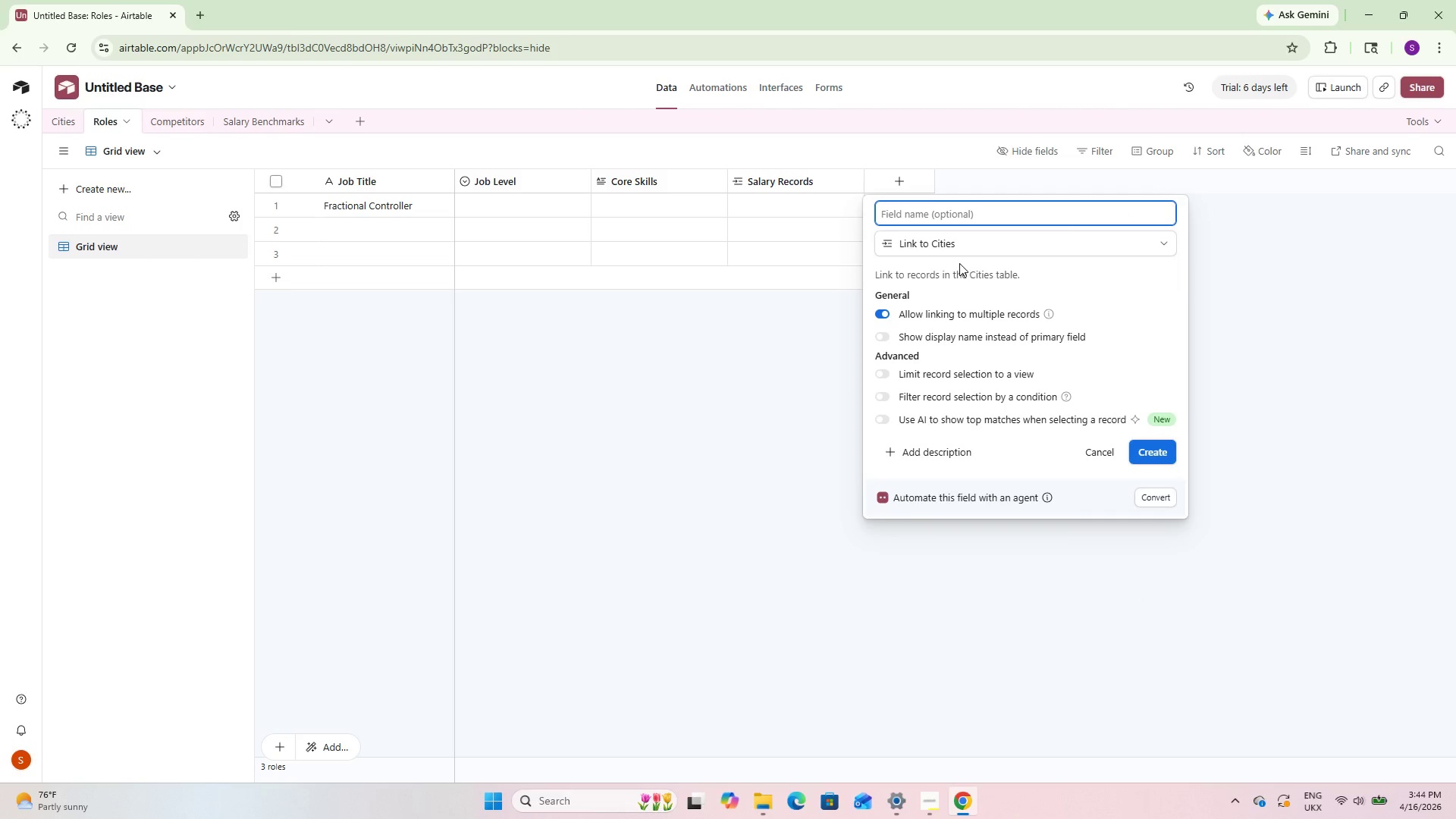 
type(City)
 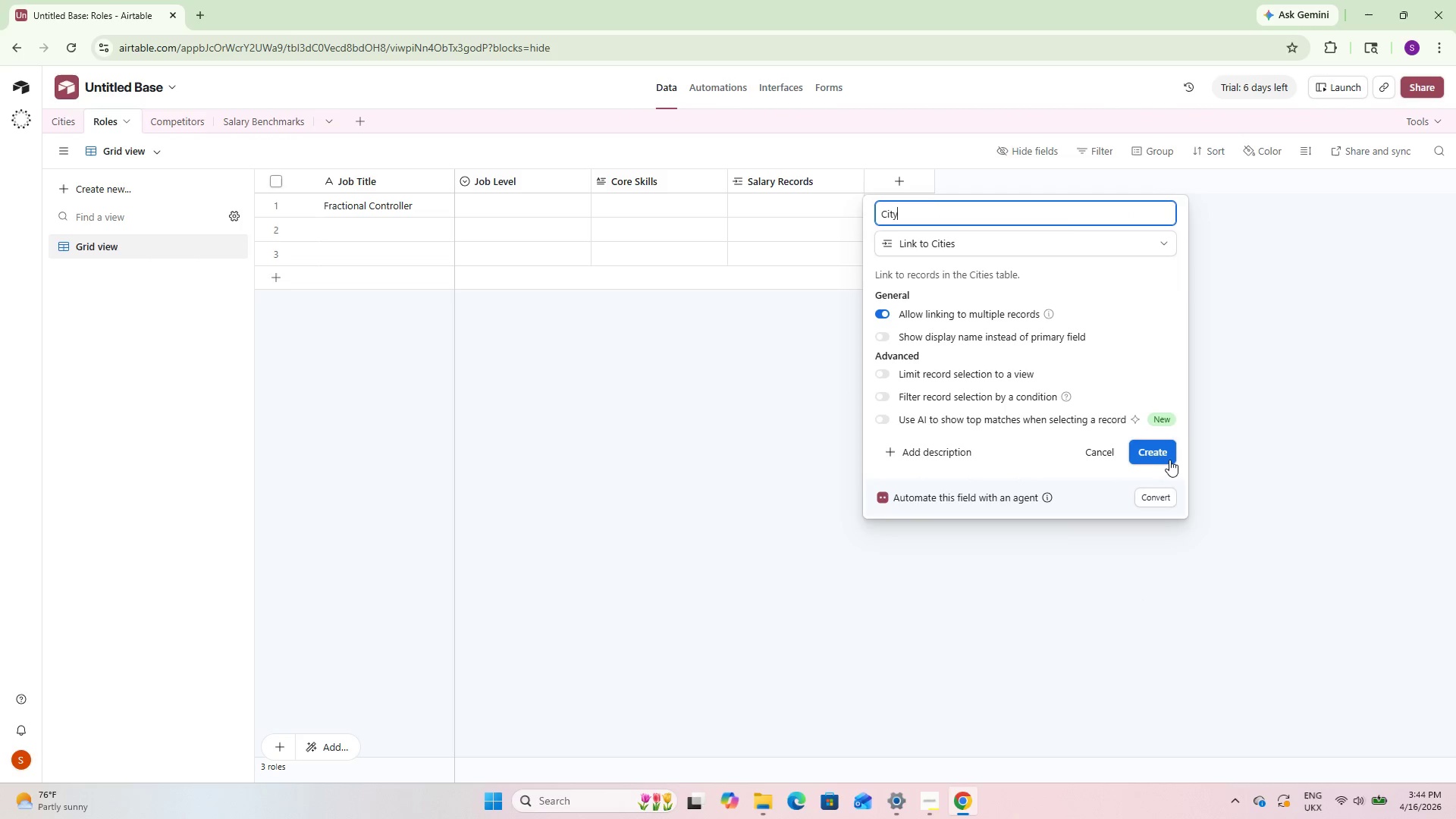 
left_click([1159, 457])
 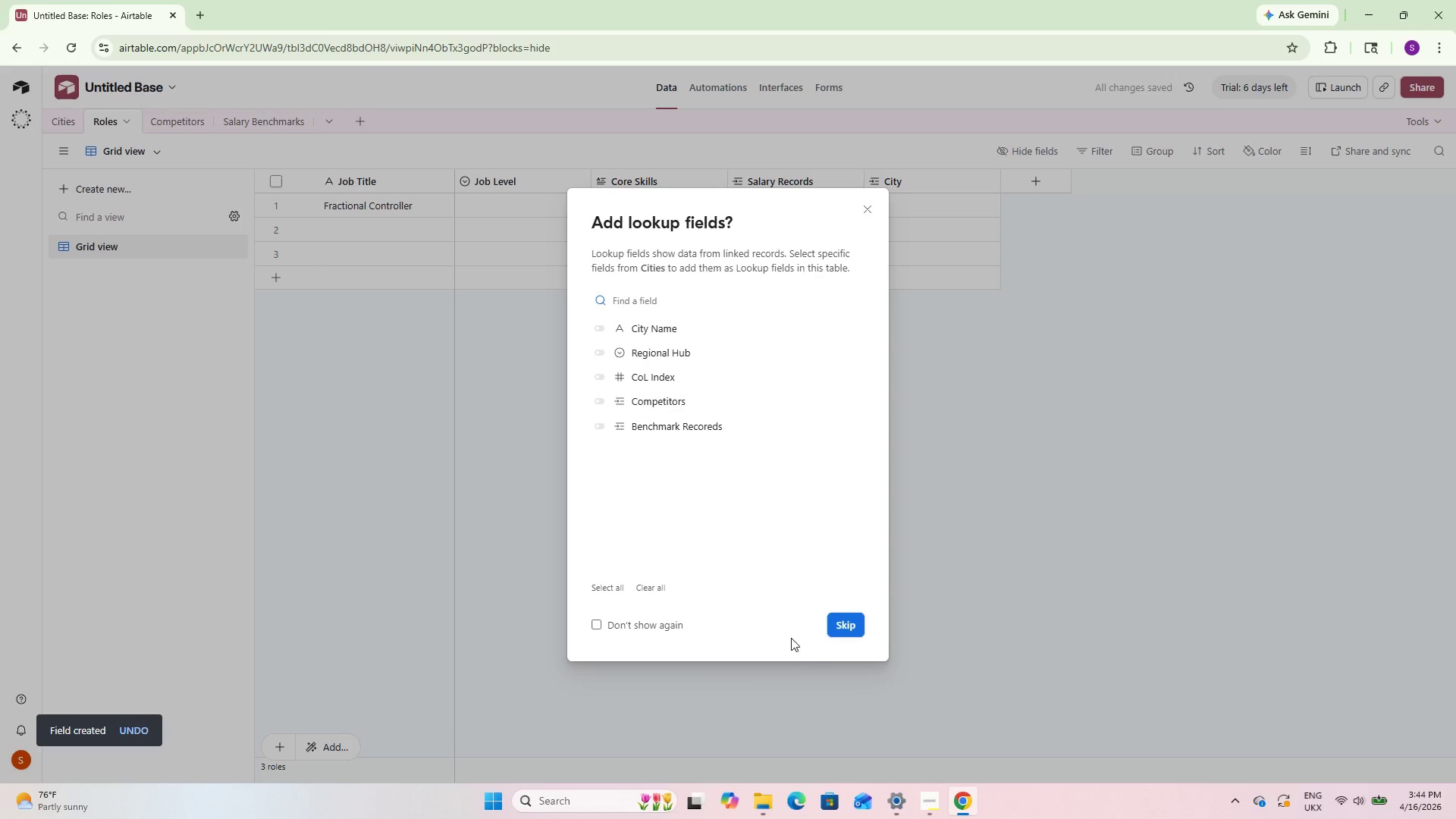 
left_click([856, 625])
 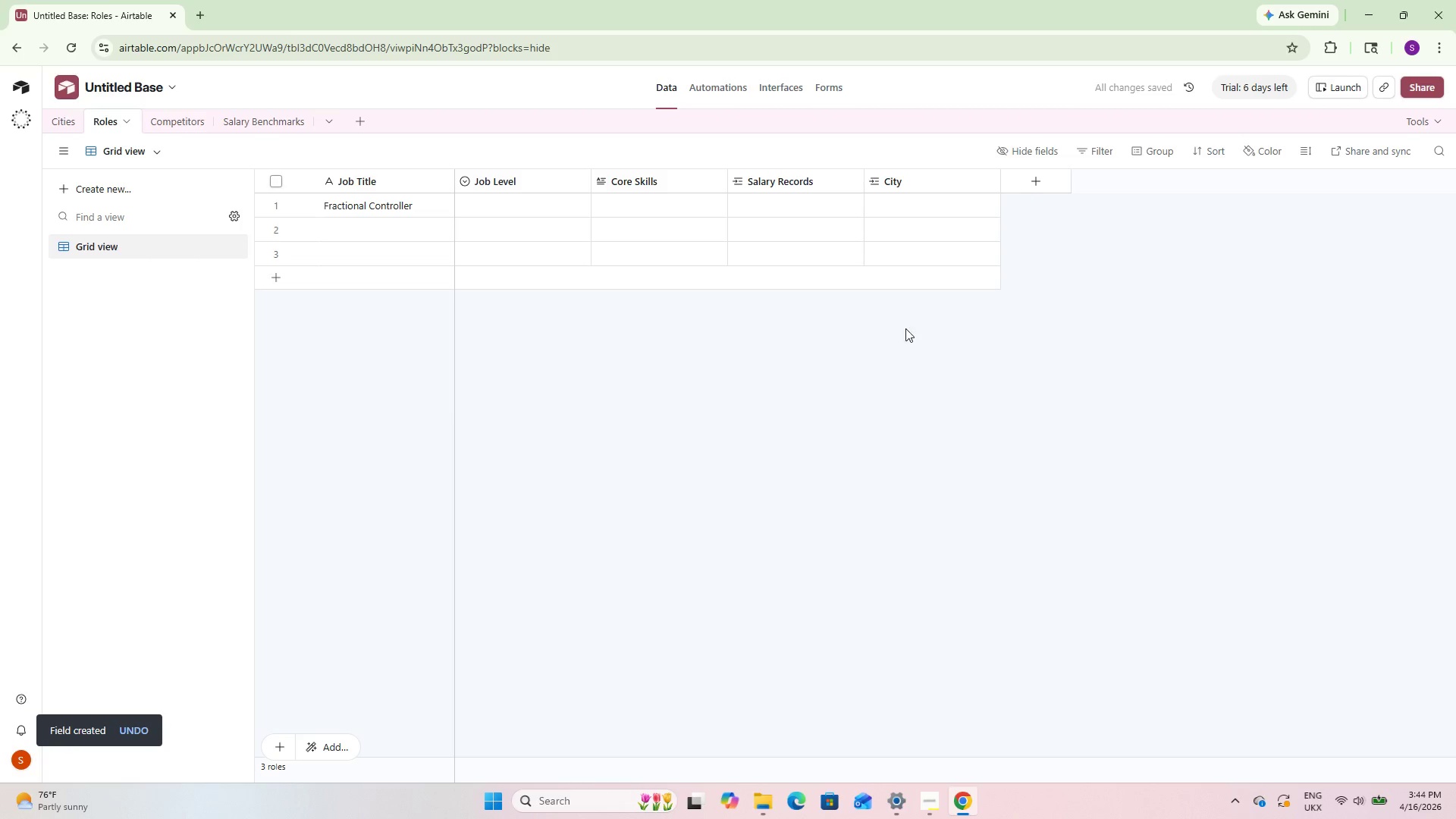 
left_click([357, 226])
 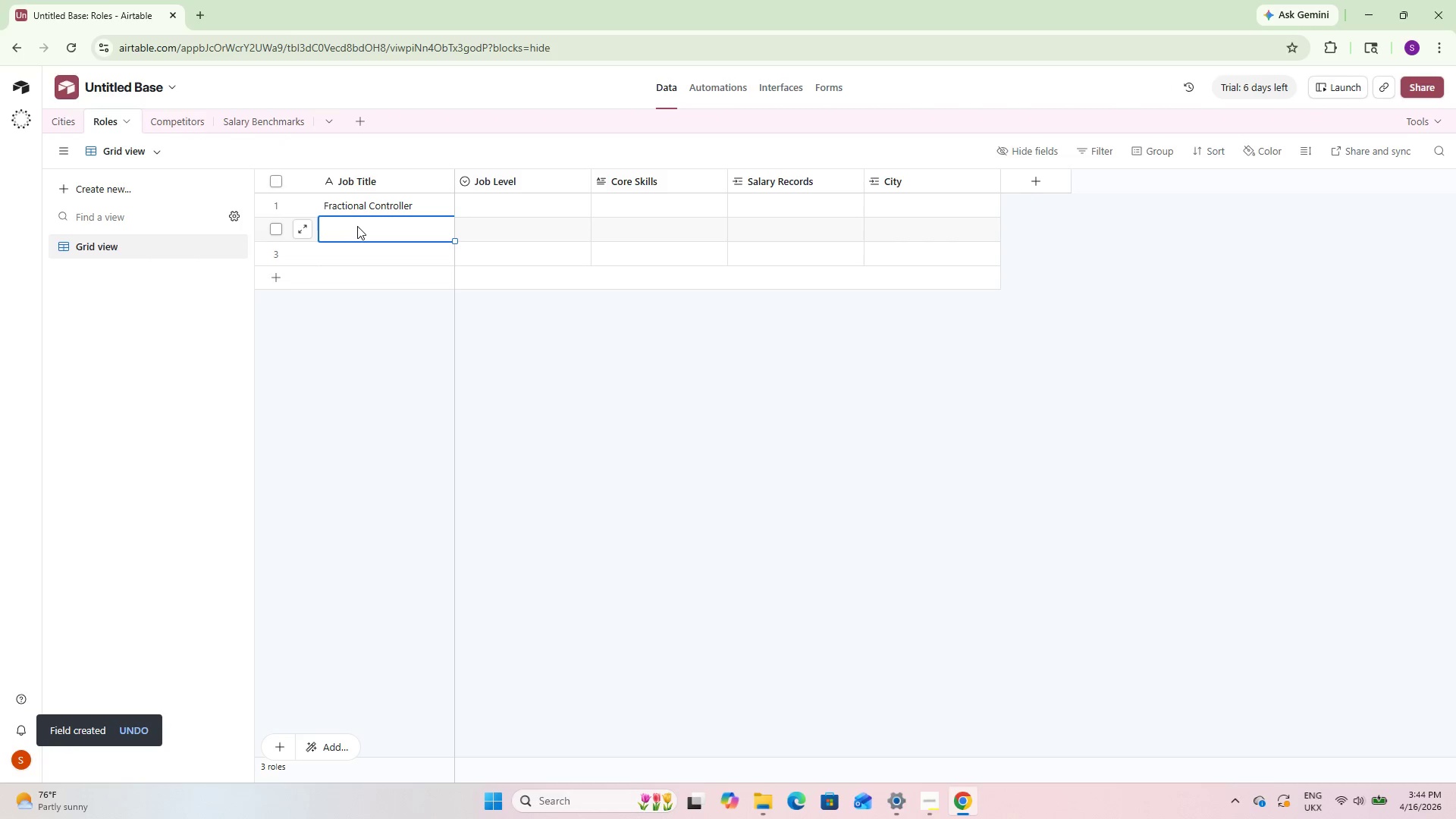 
double_click([357, 226])
 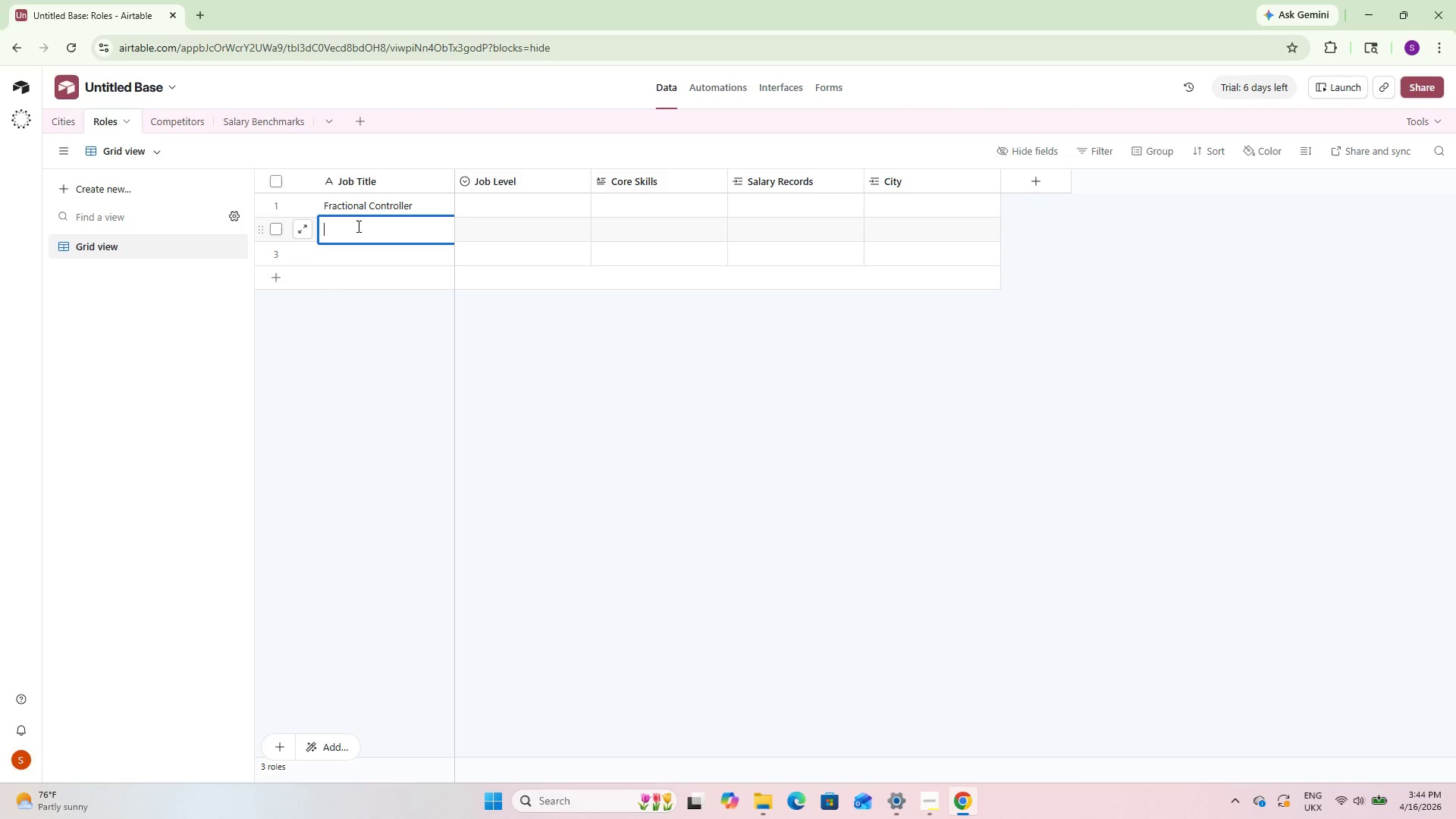 
type(Senior Tax Associate)
 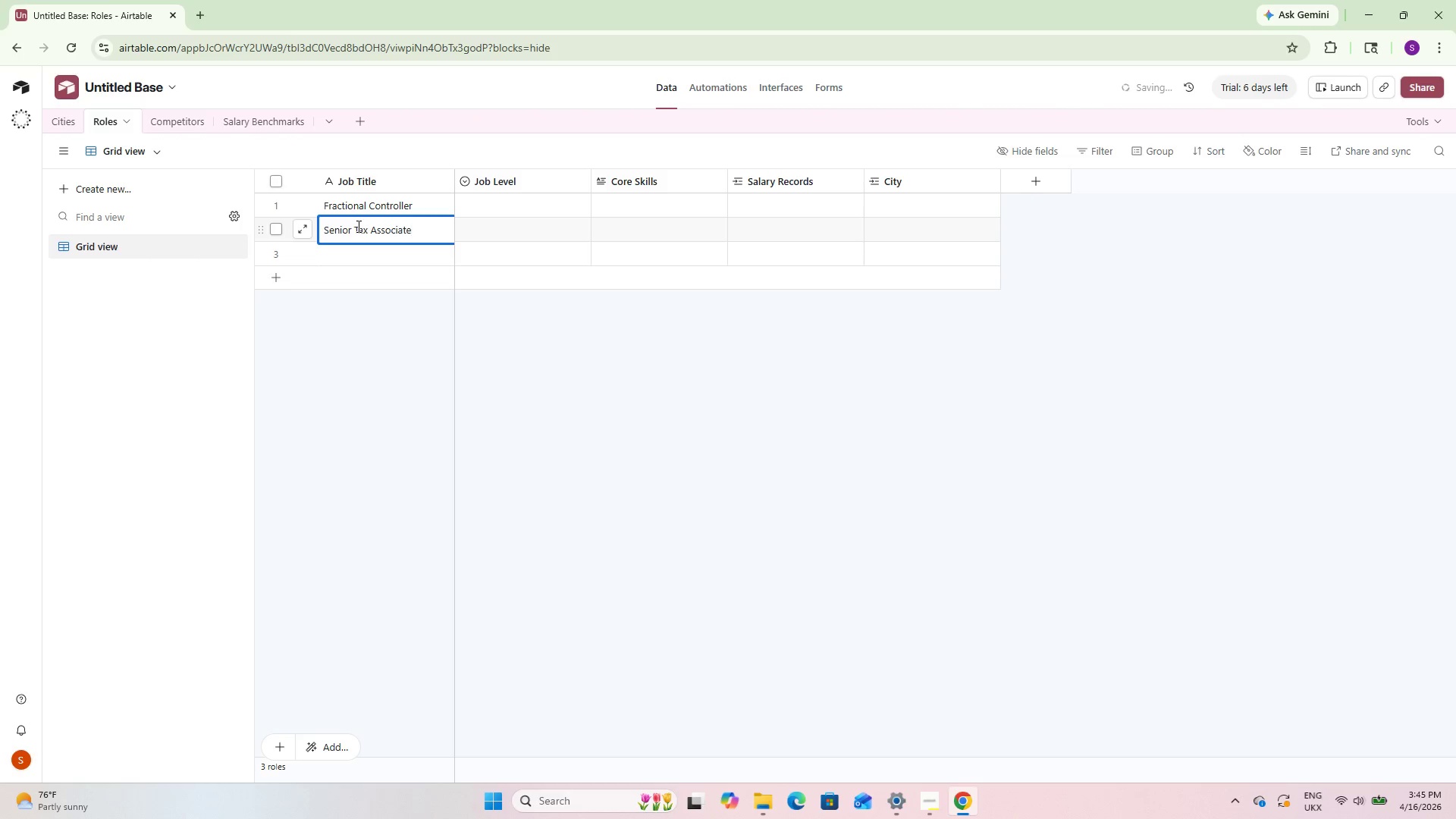 
double_click([364, 262])
 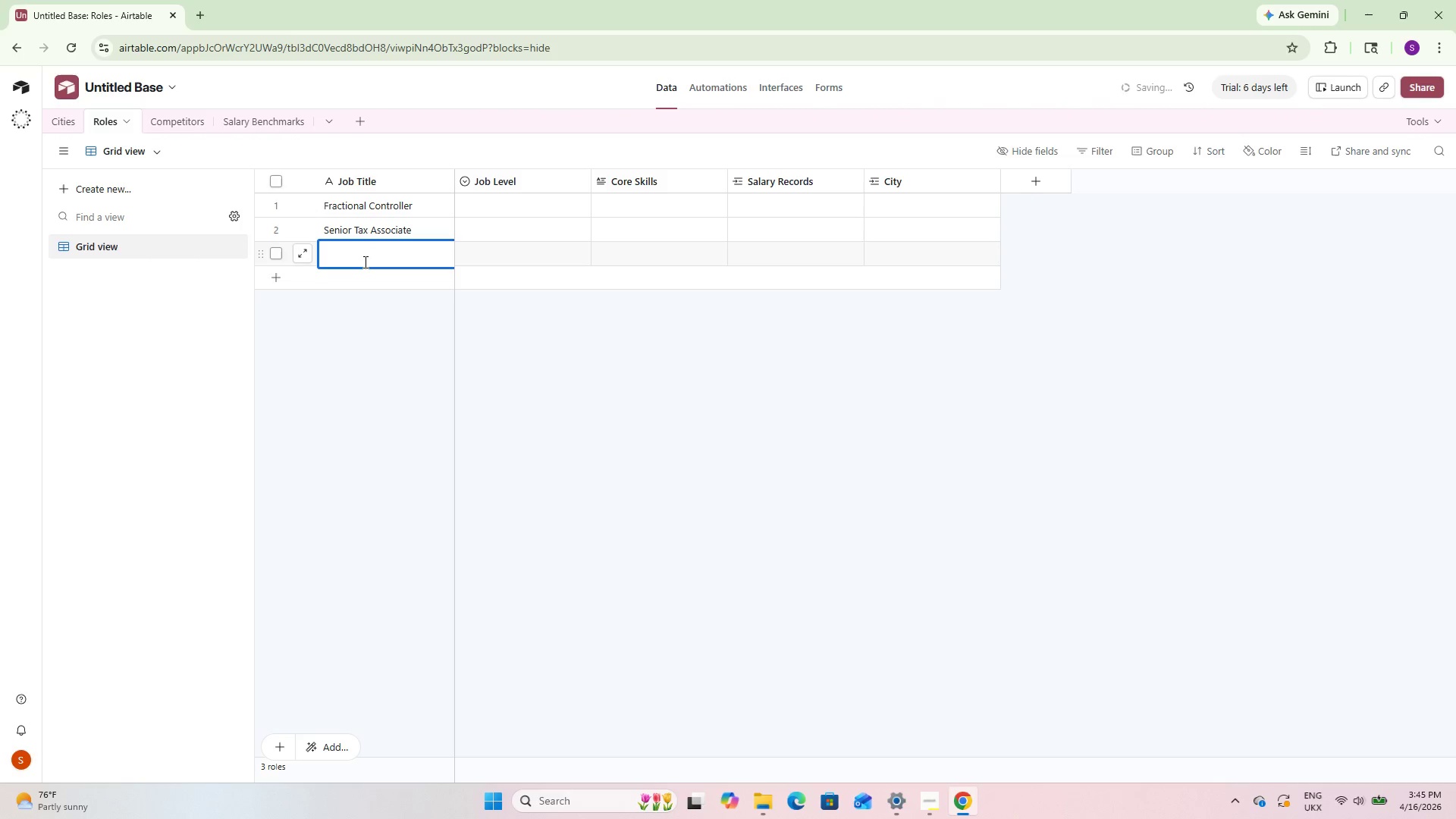 
type(QuickBooks ProAdvisor)
 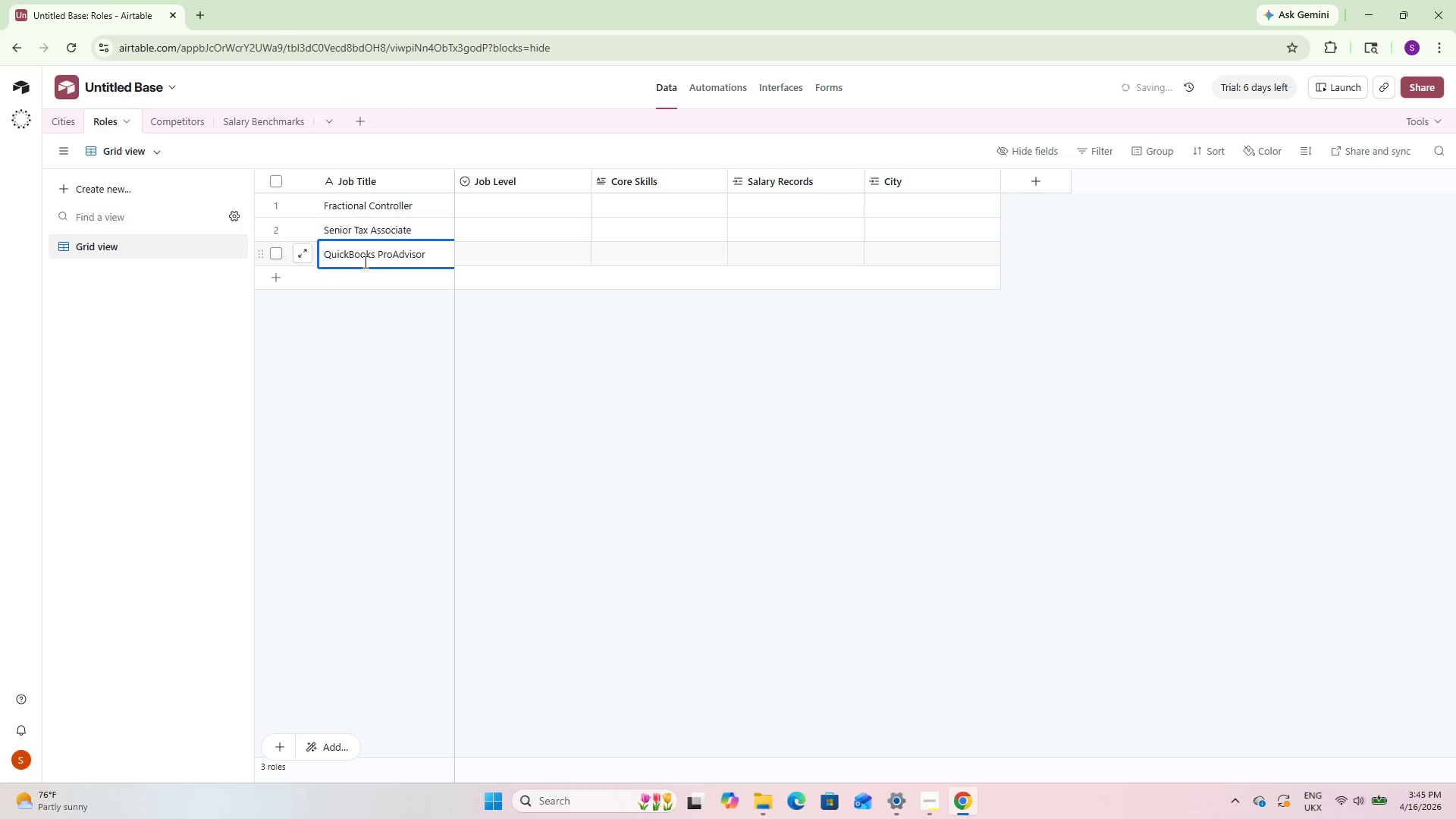 
wait(17.39)
 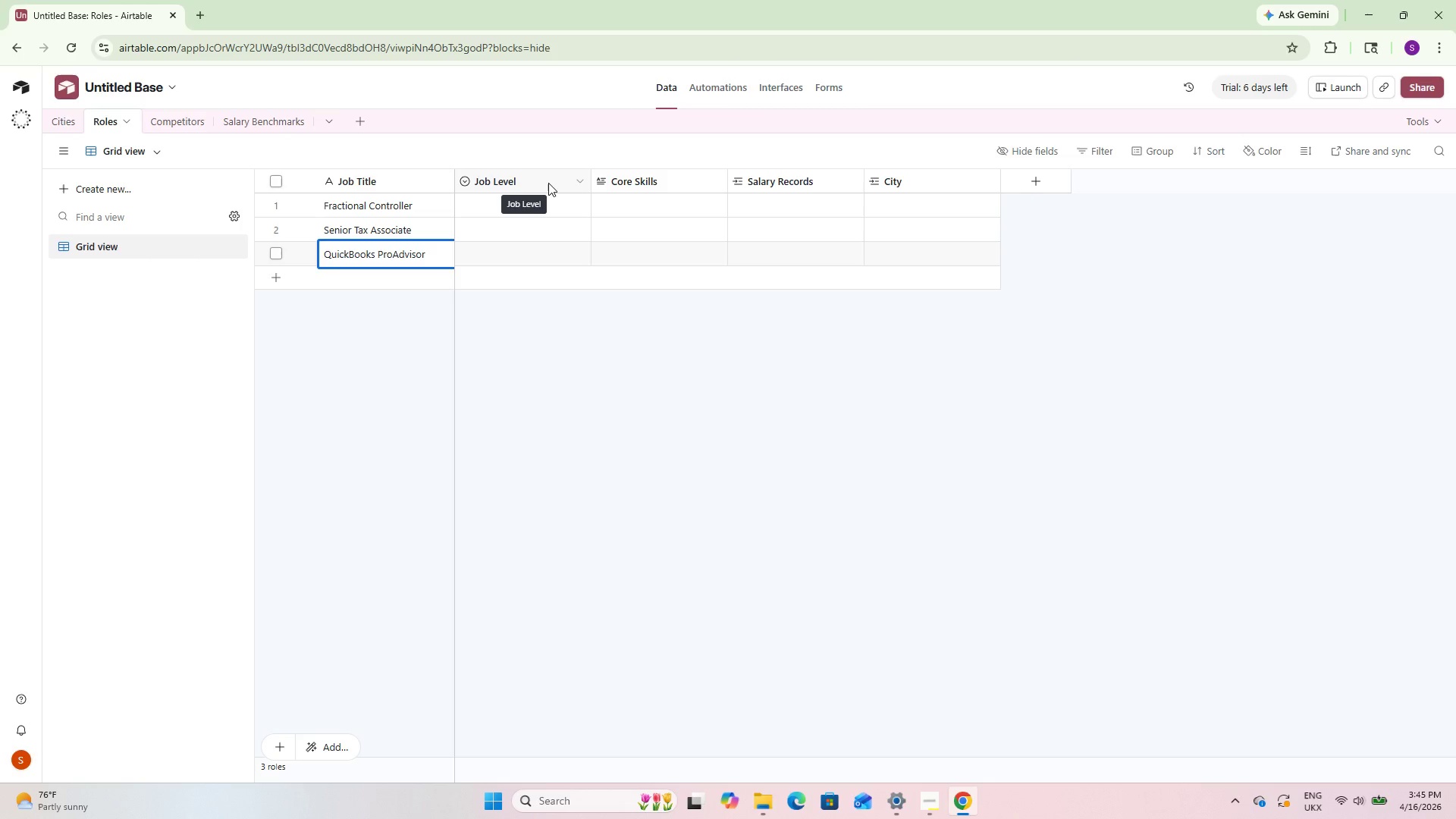 
right_click([908, 178])
 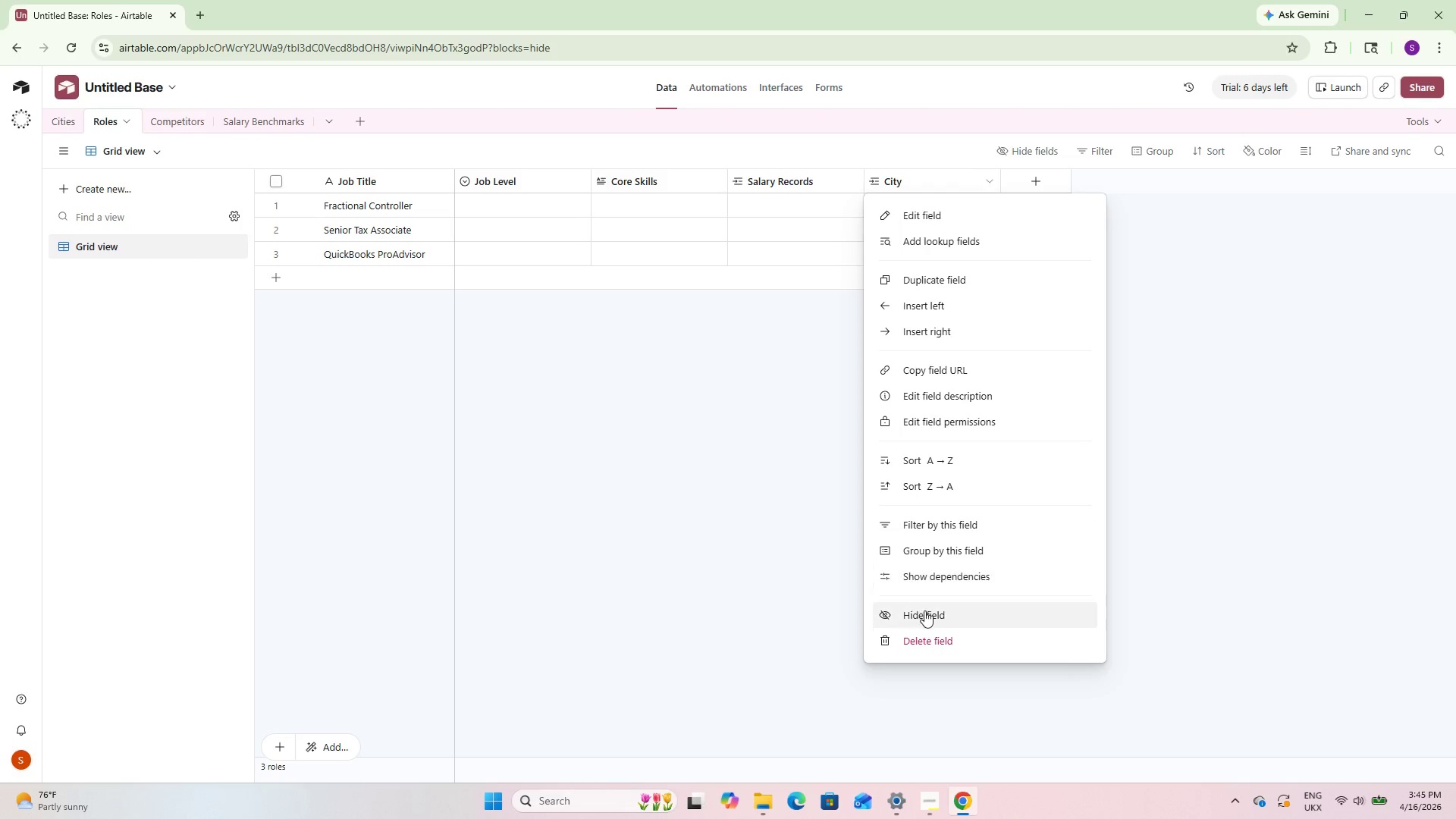 
left_click([935, 640])
 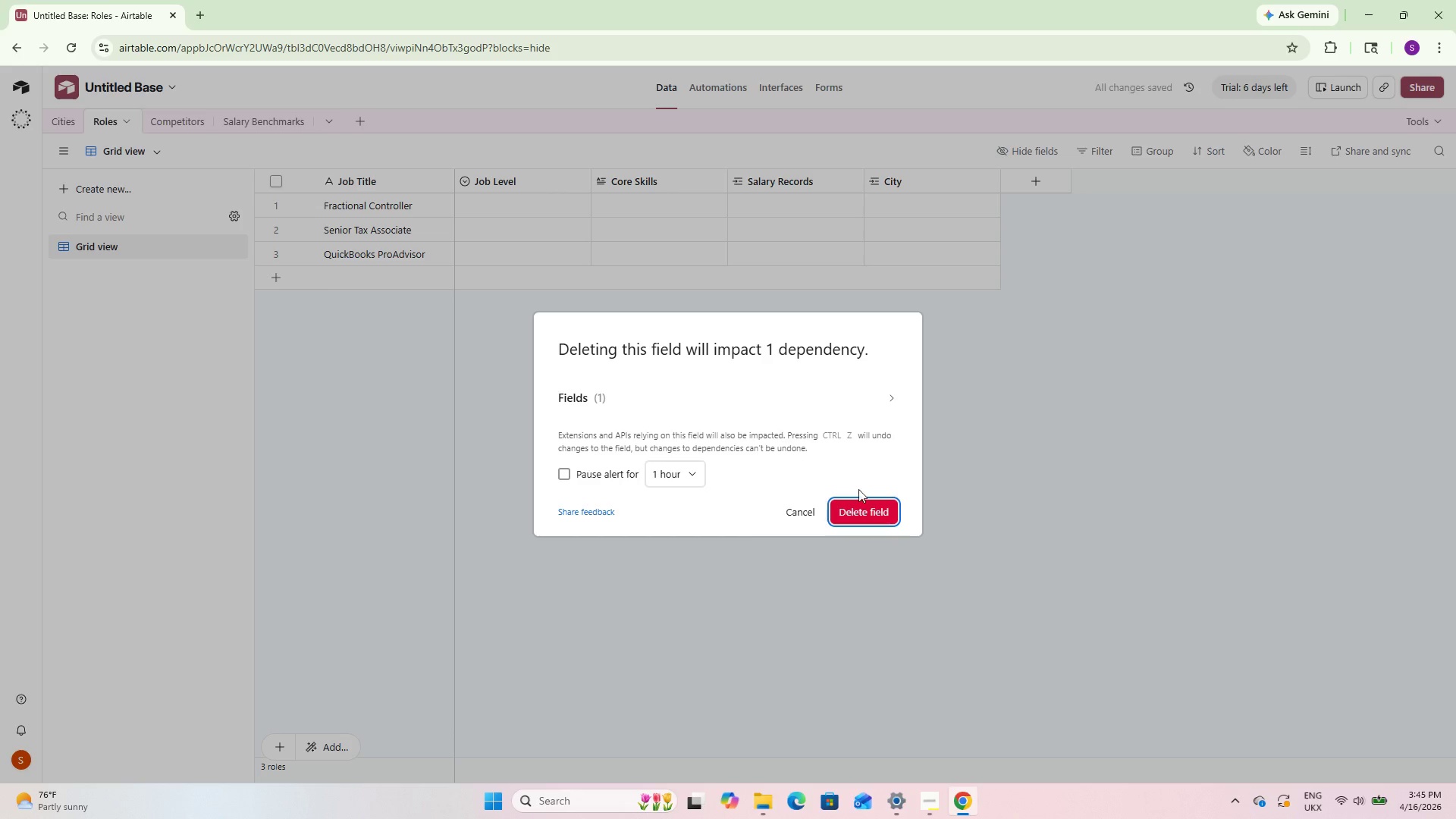 
left_click([866, 505])
 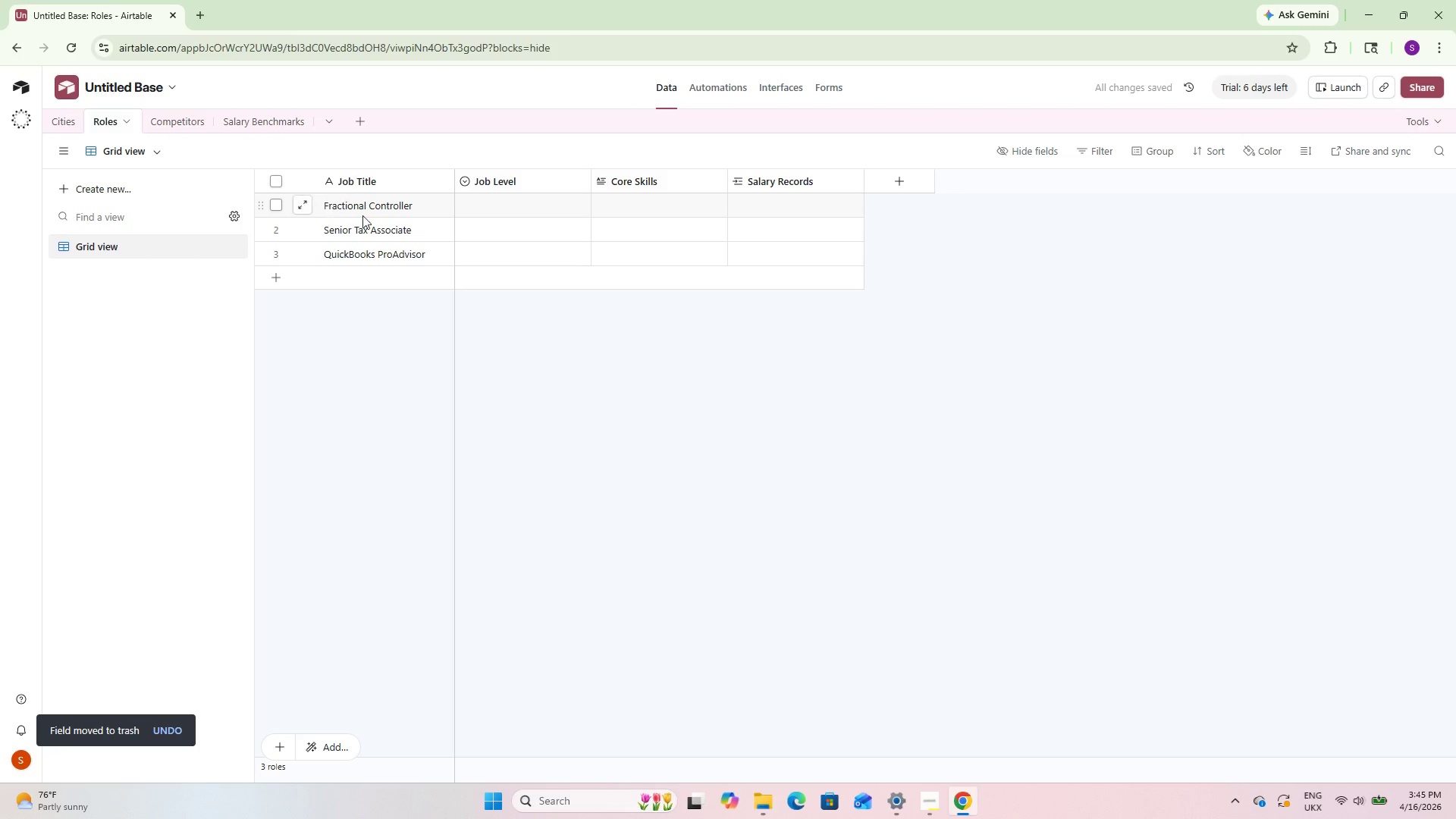 
double_click([363, 212])
 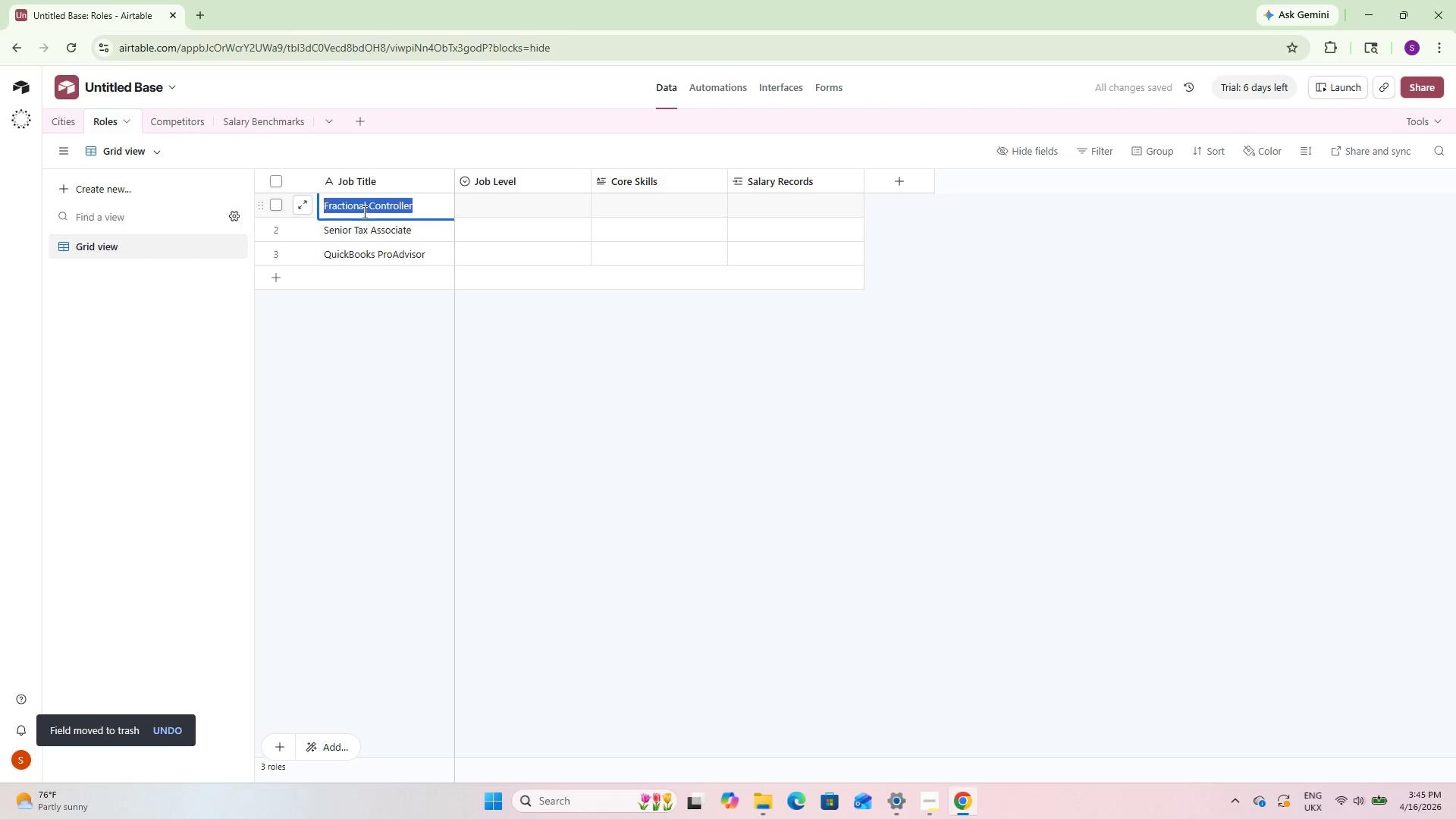 
triple_click([363, 212])
 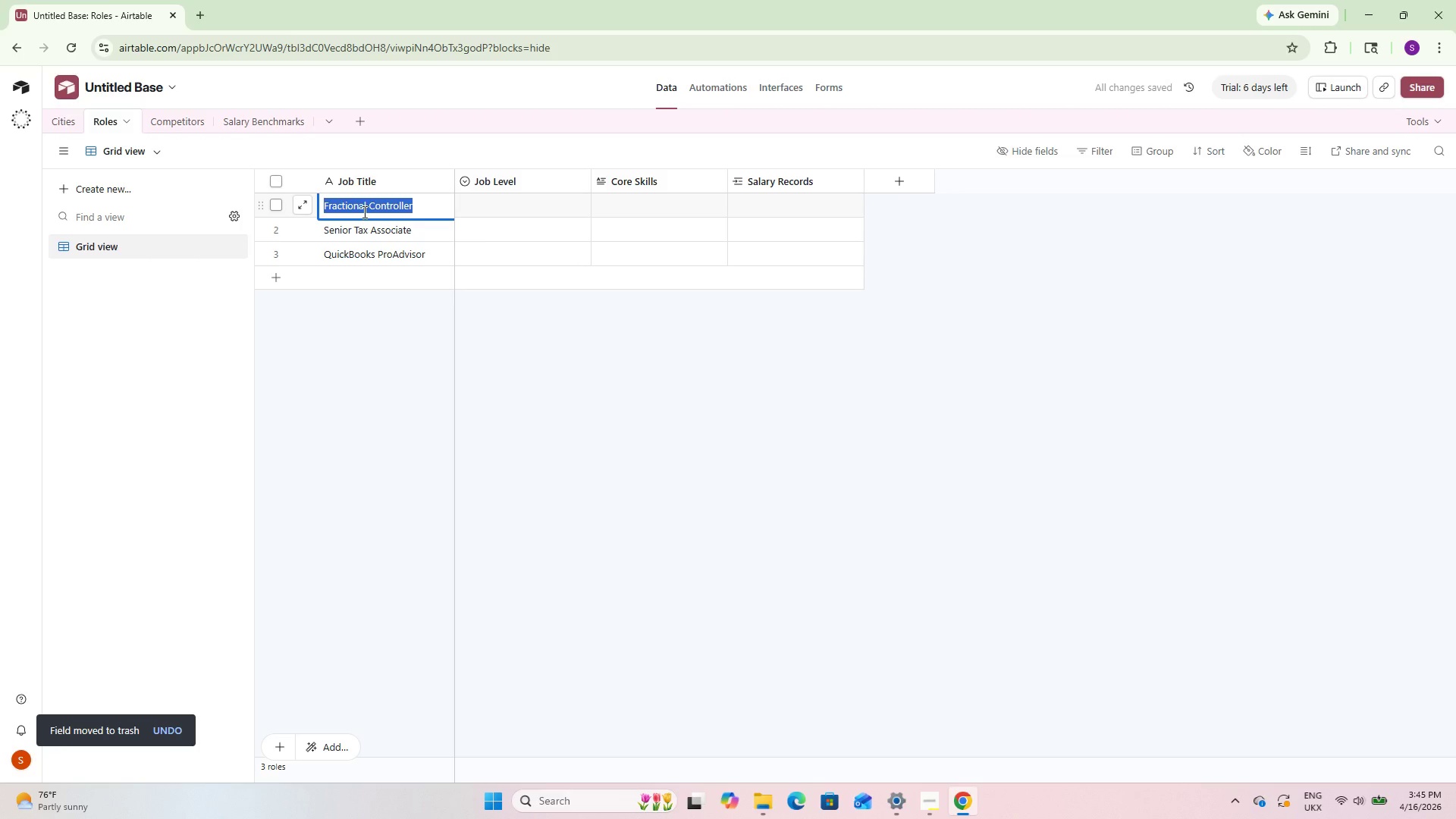 
key(Control+X)
 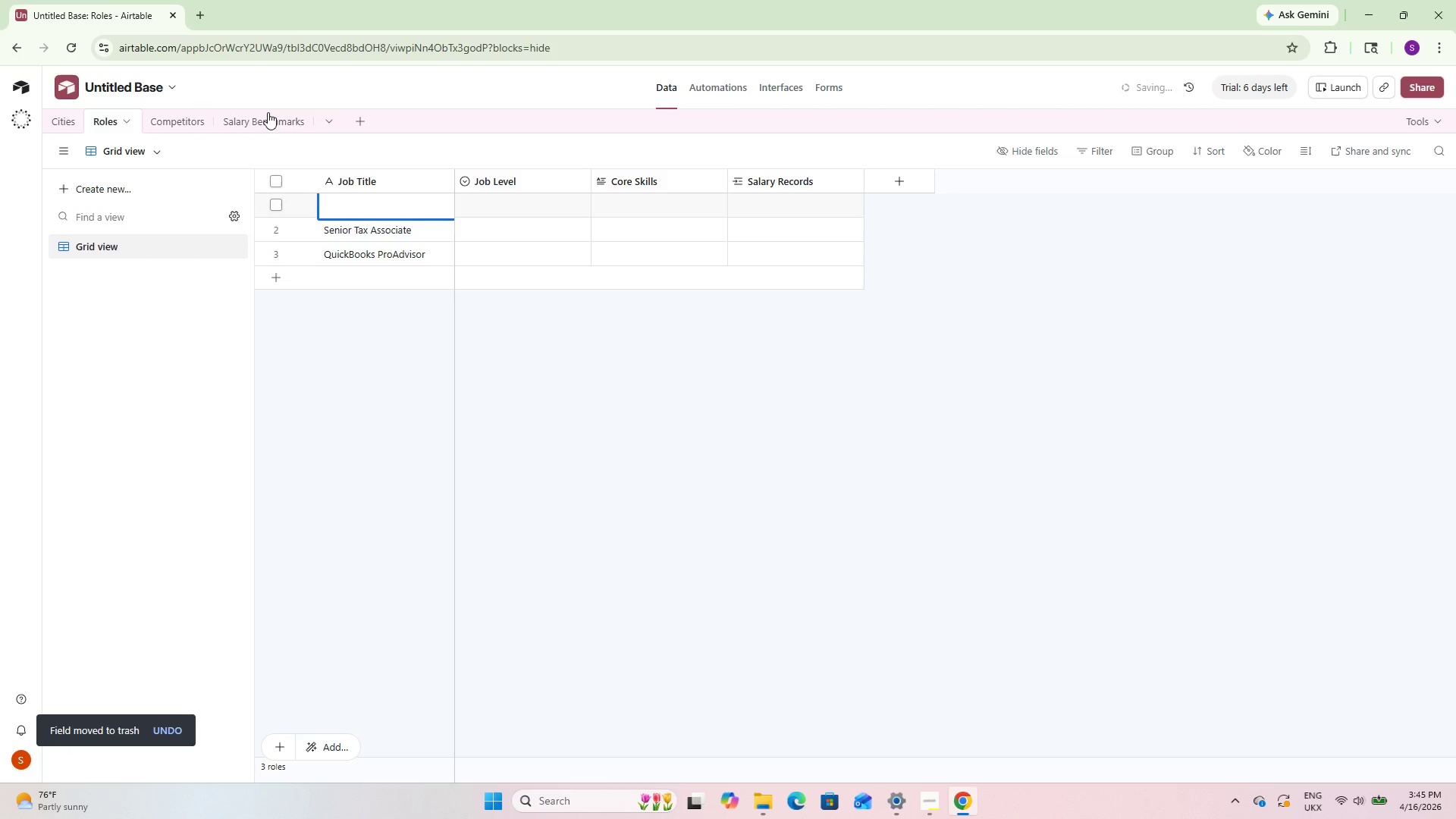 
left_click([263, 119])
 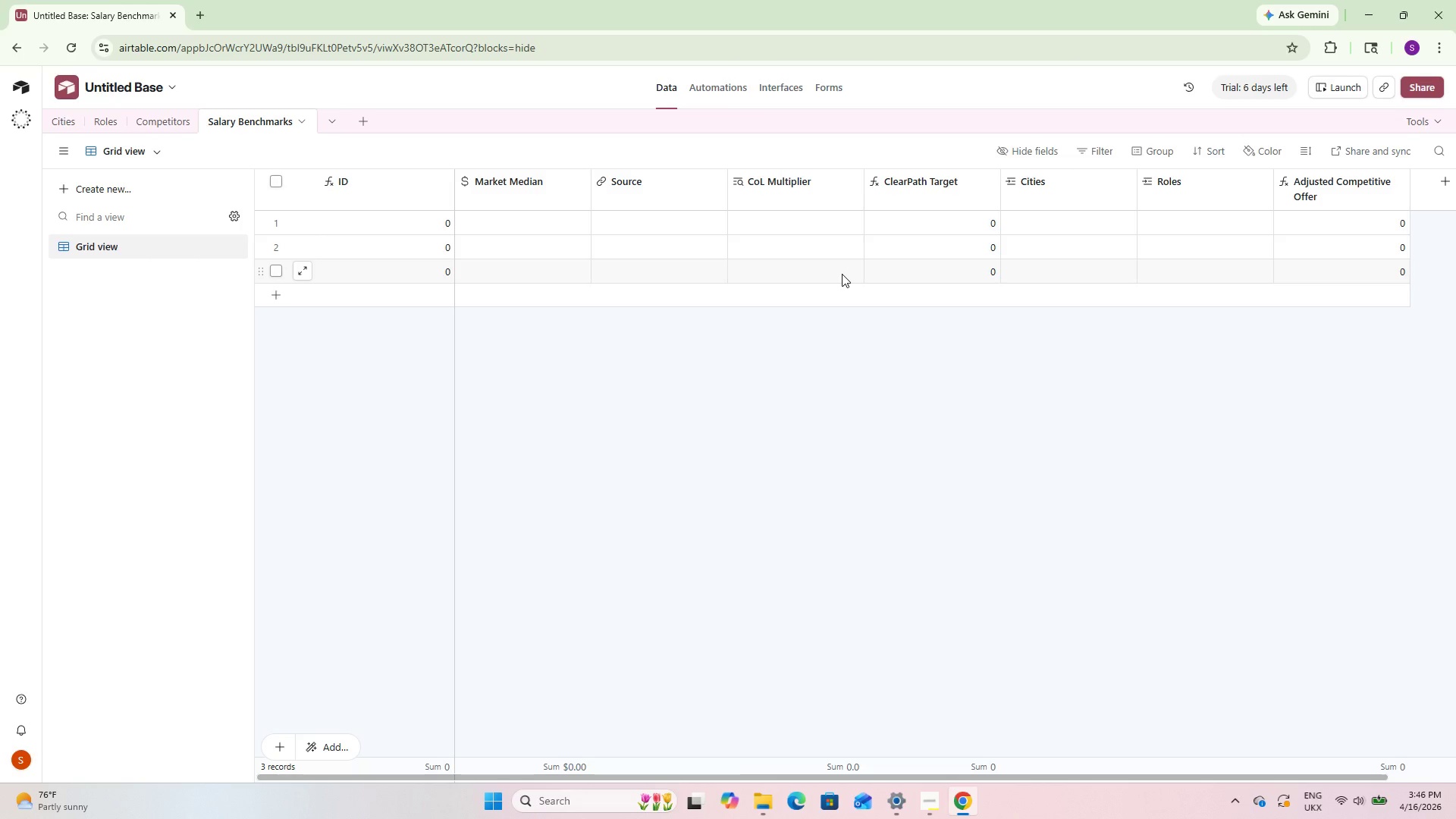 
wait(21.94)
 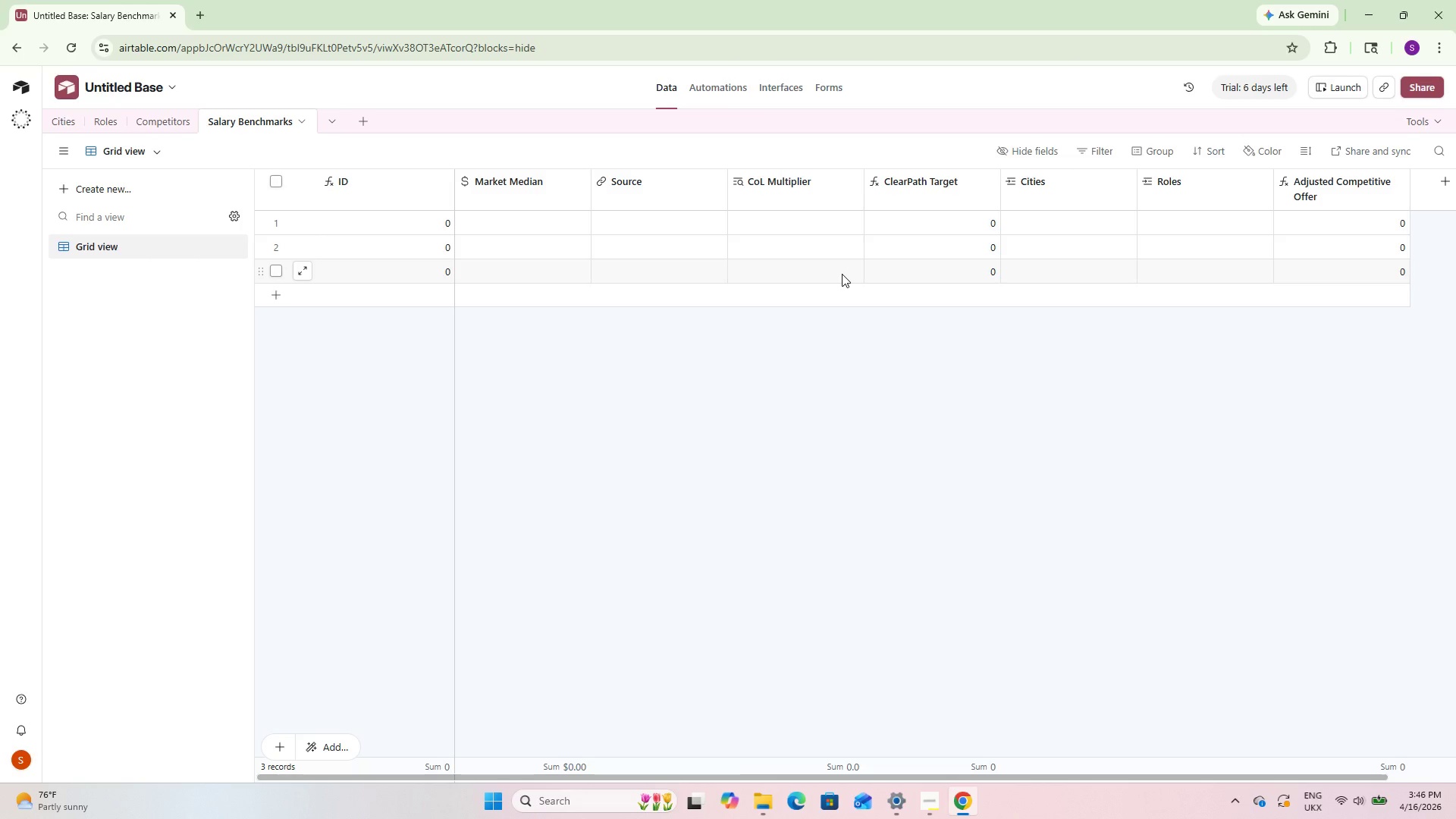 
left_click([1163, 225])
 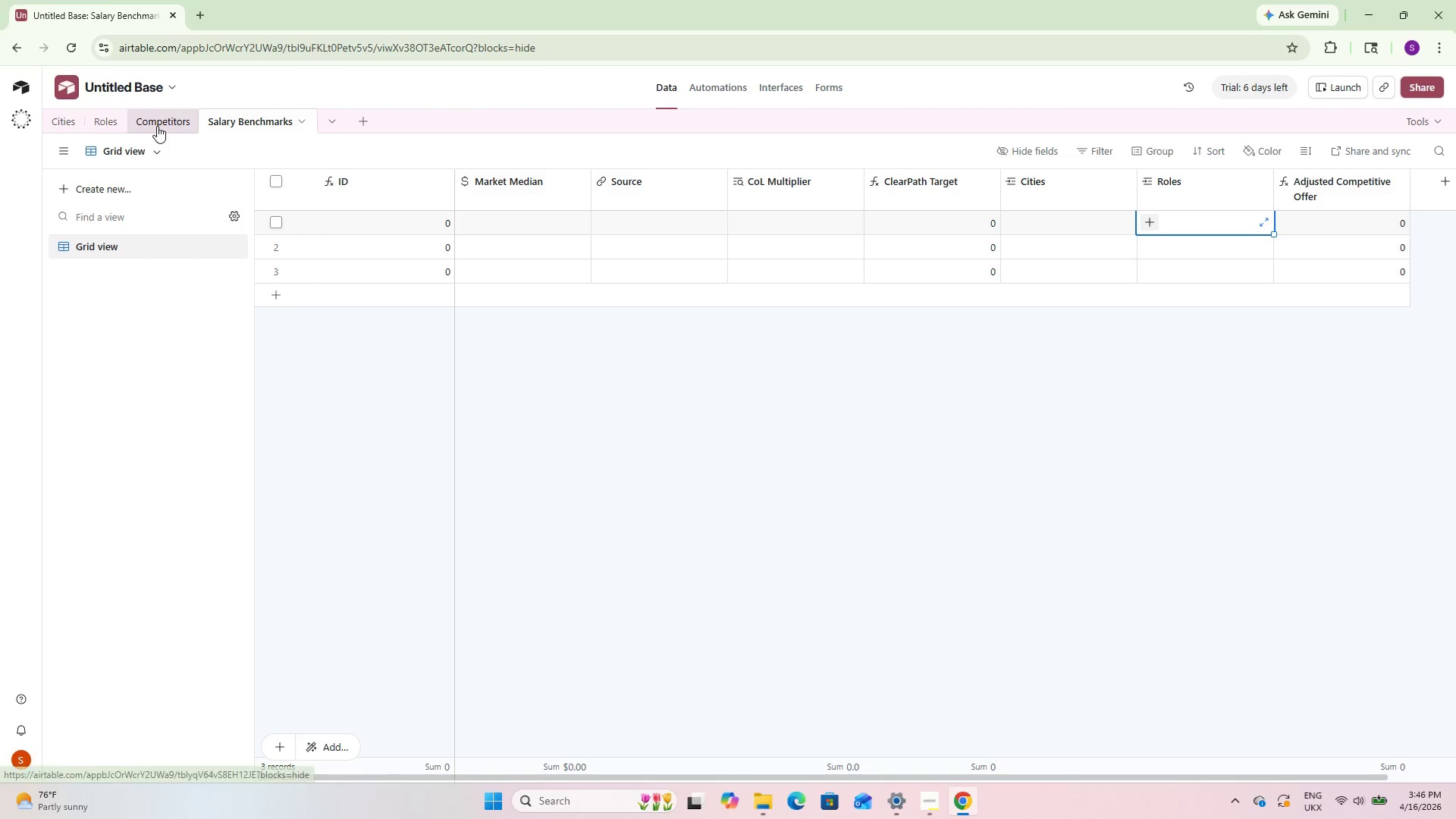 
left_click([114, 123])
 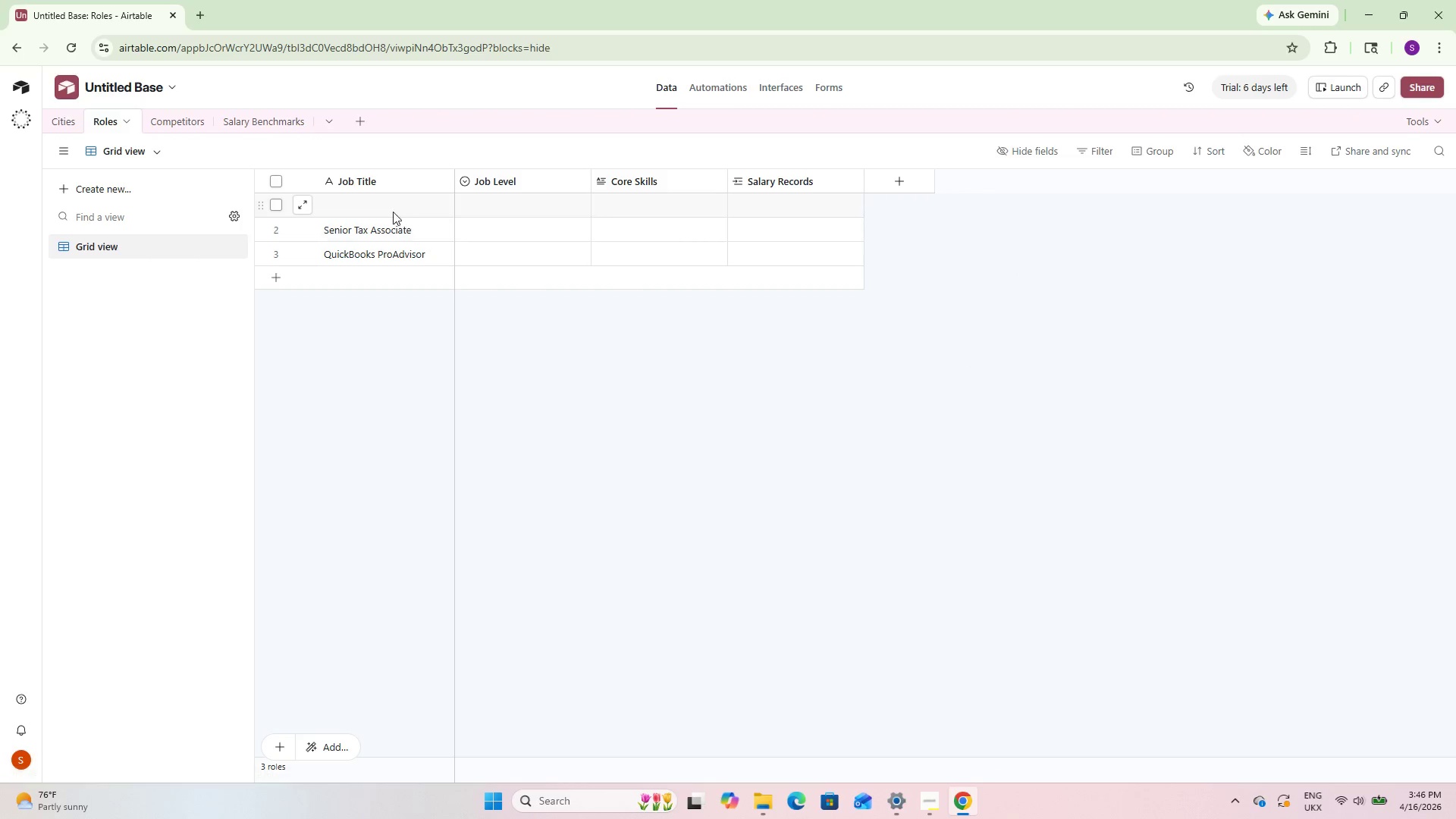 
left_click([378, 198])
 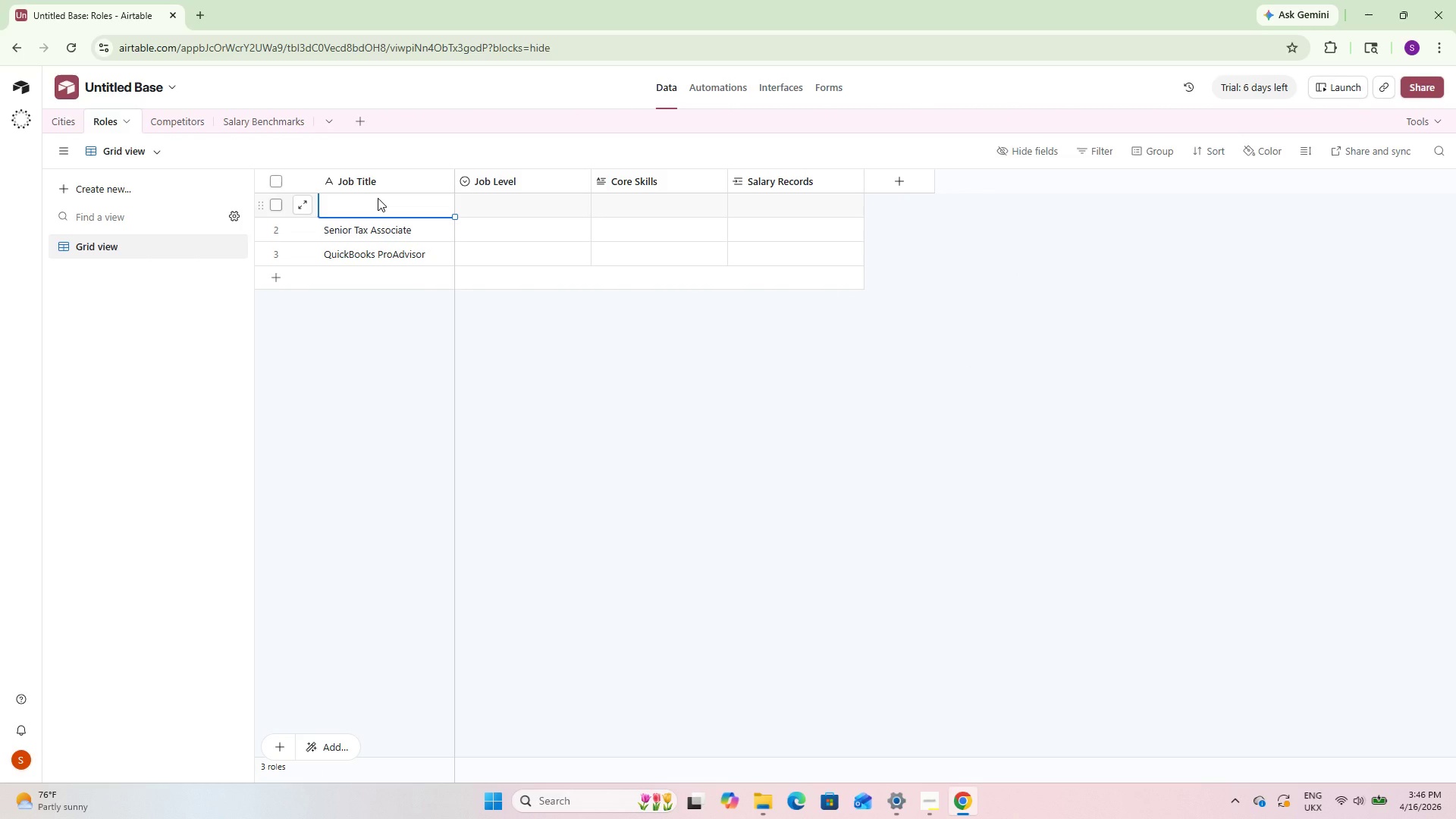 
key(Control+V)
 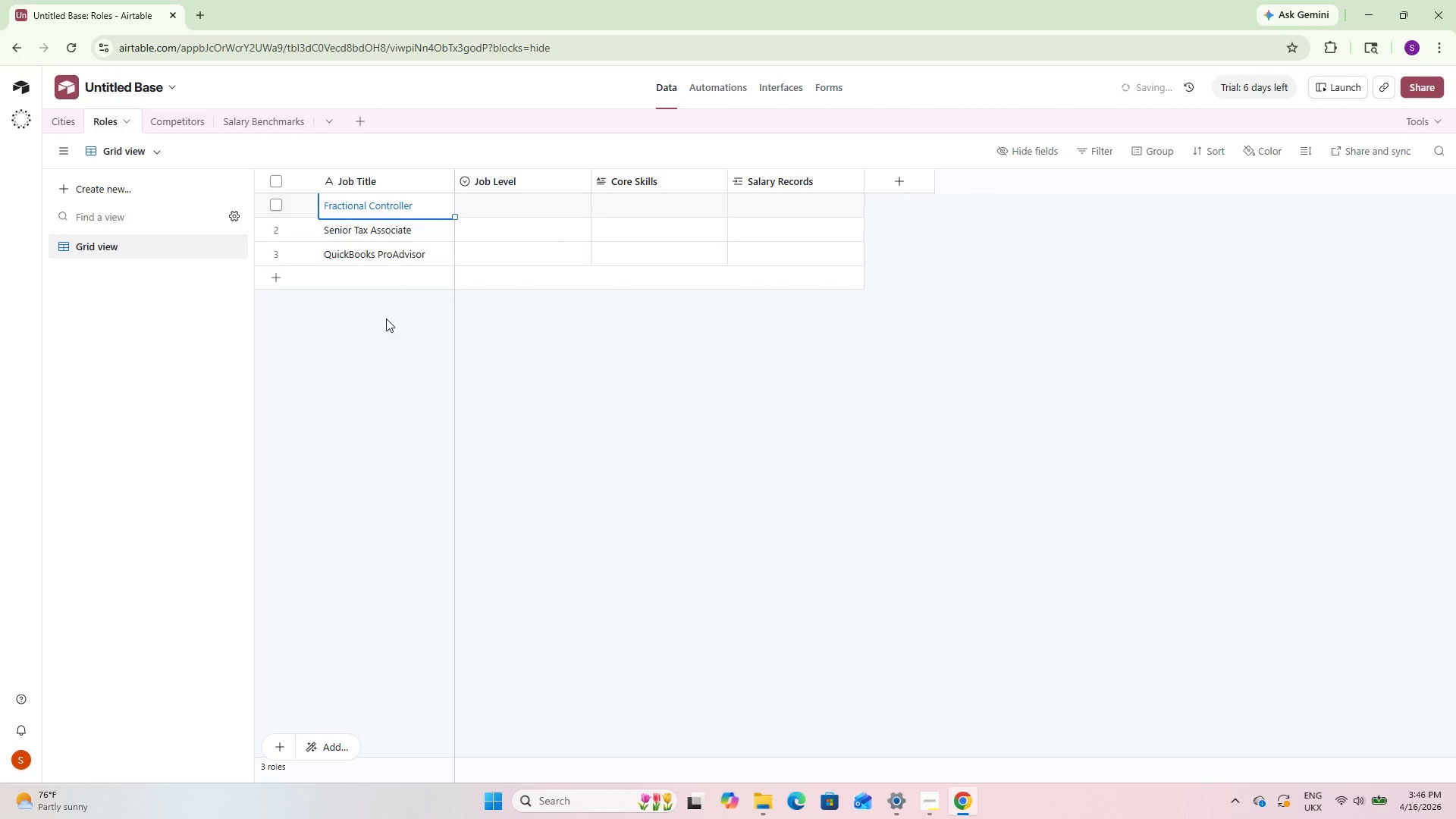 
left_click([386, 334])
 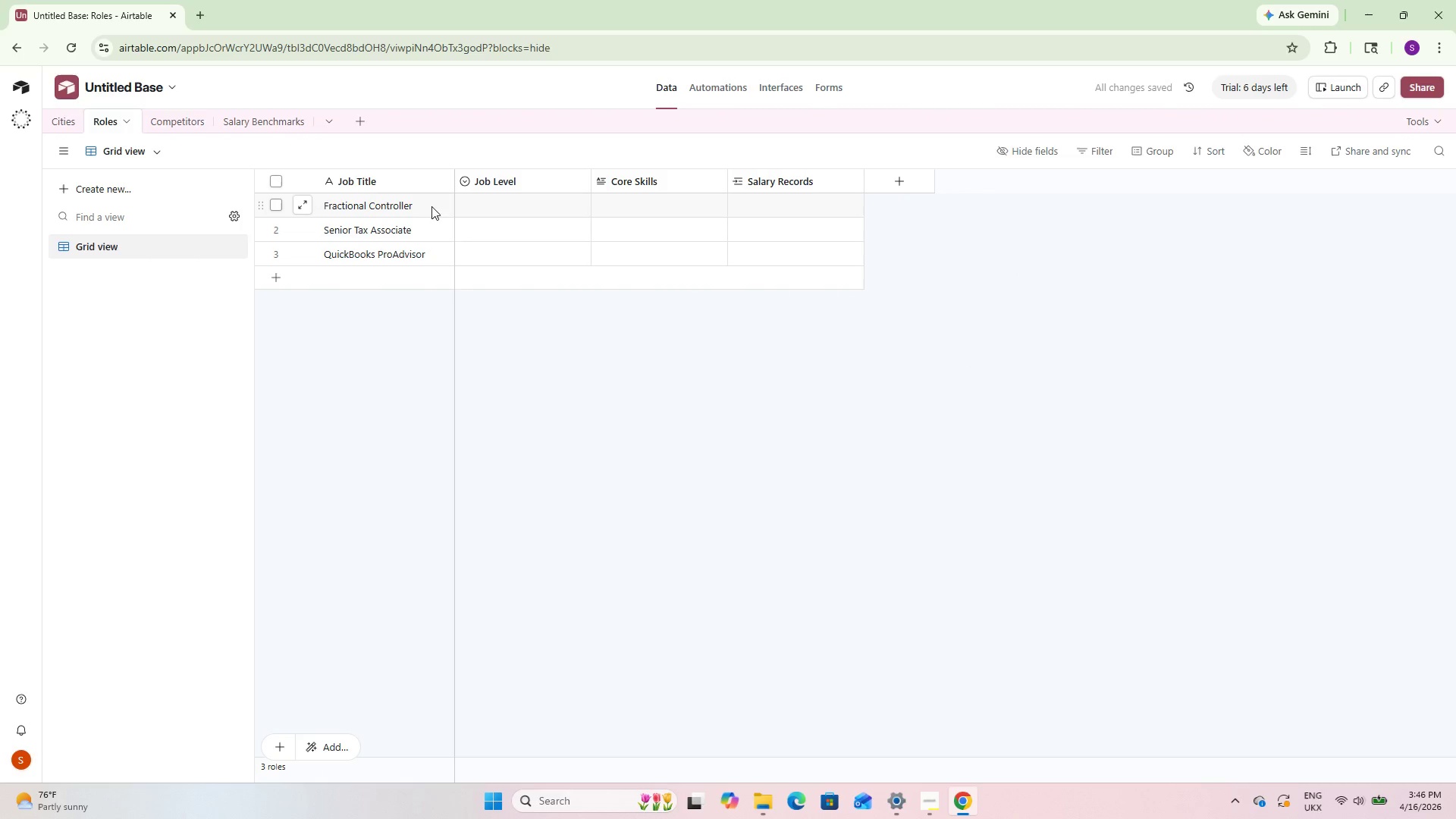 
left_click([486, 205])
 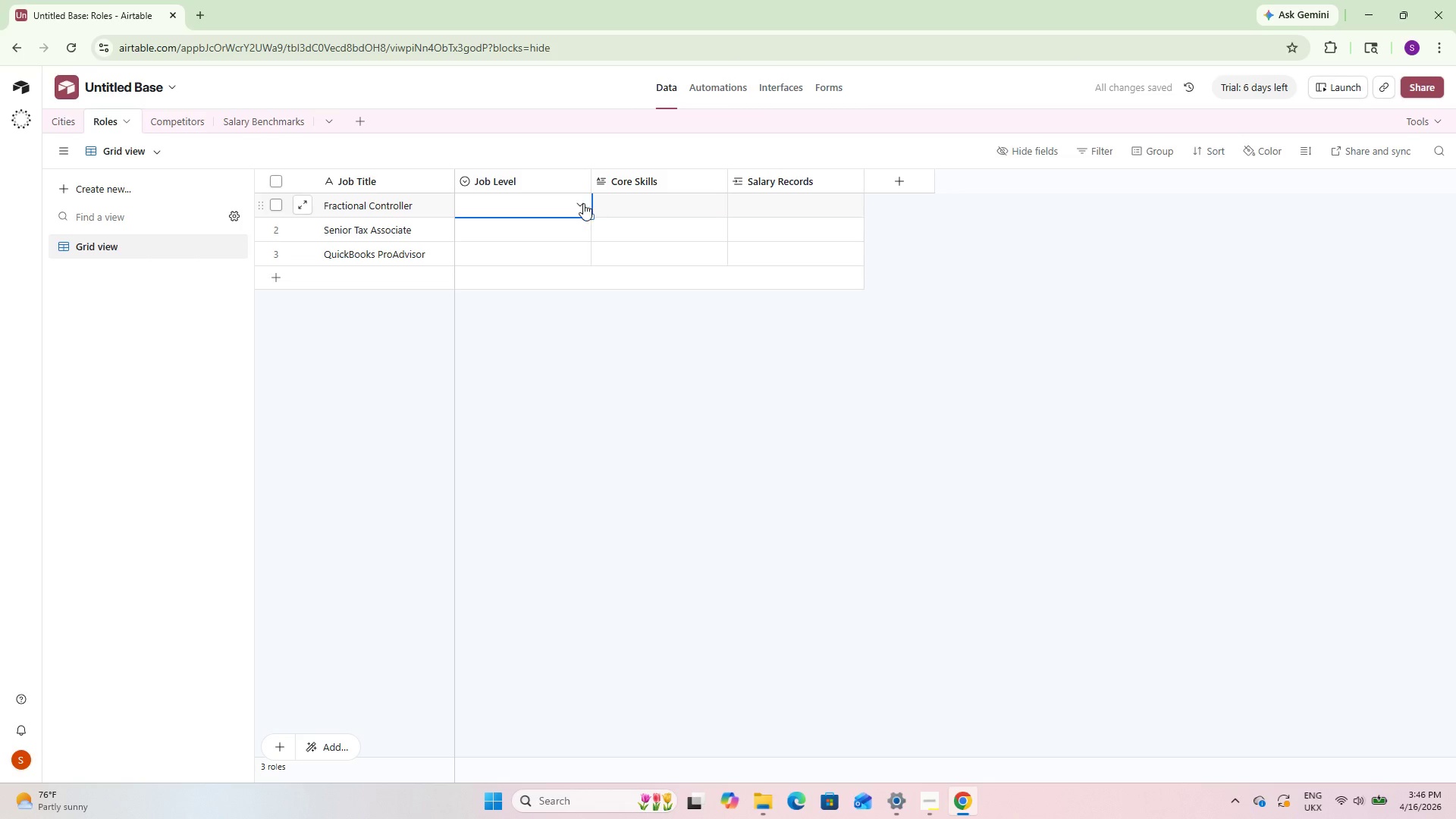 
left_click([582, 203])
 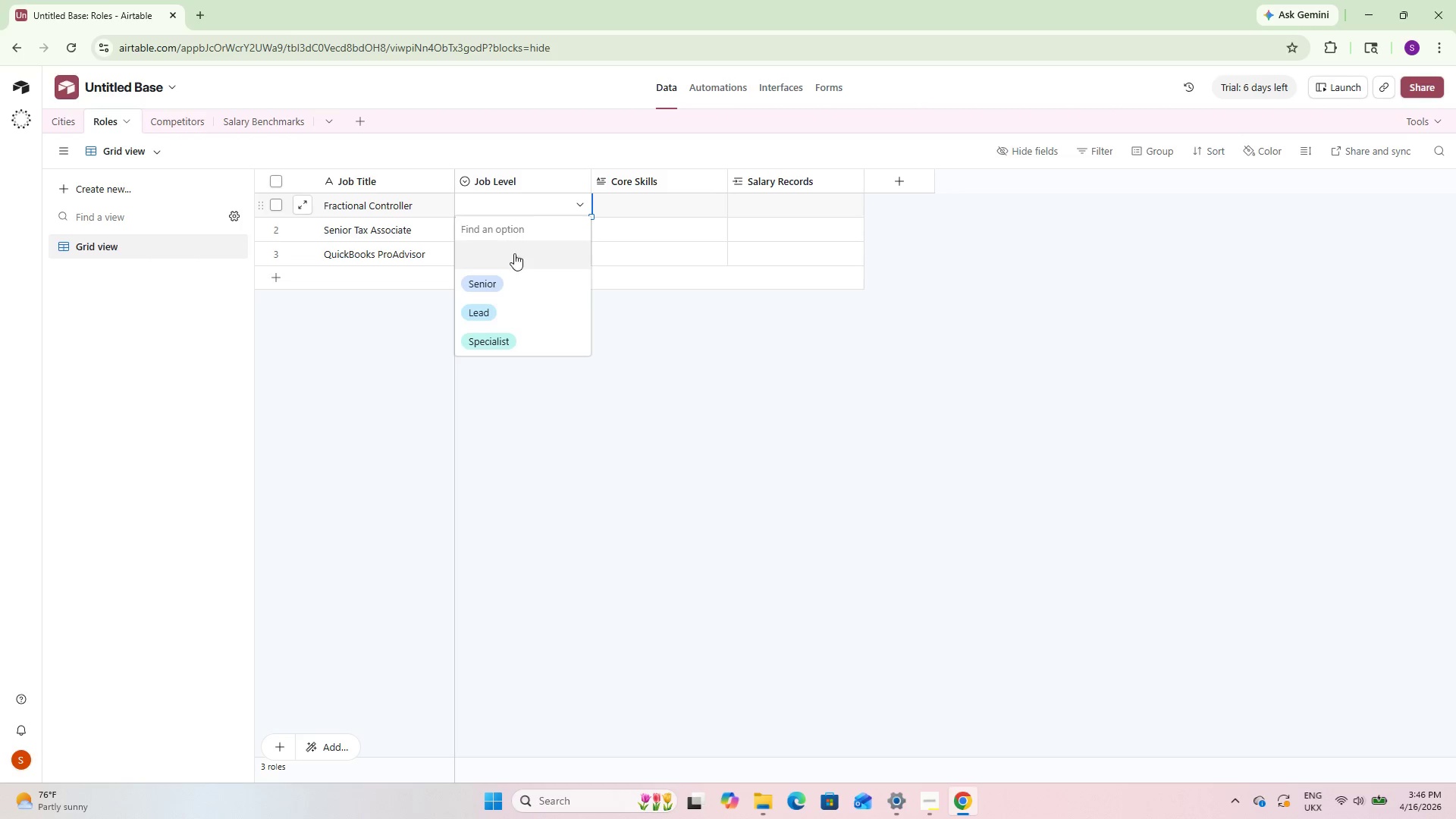 
left_click([501, 307])
 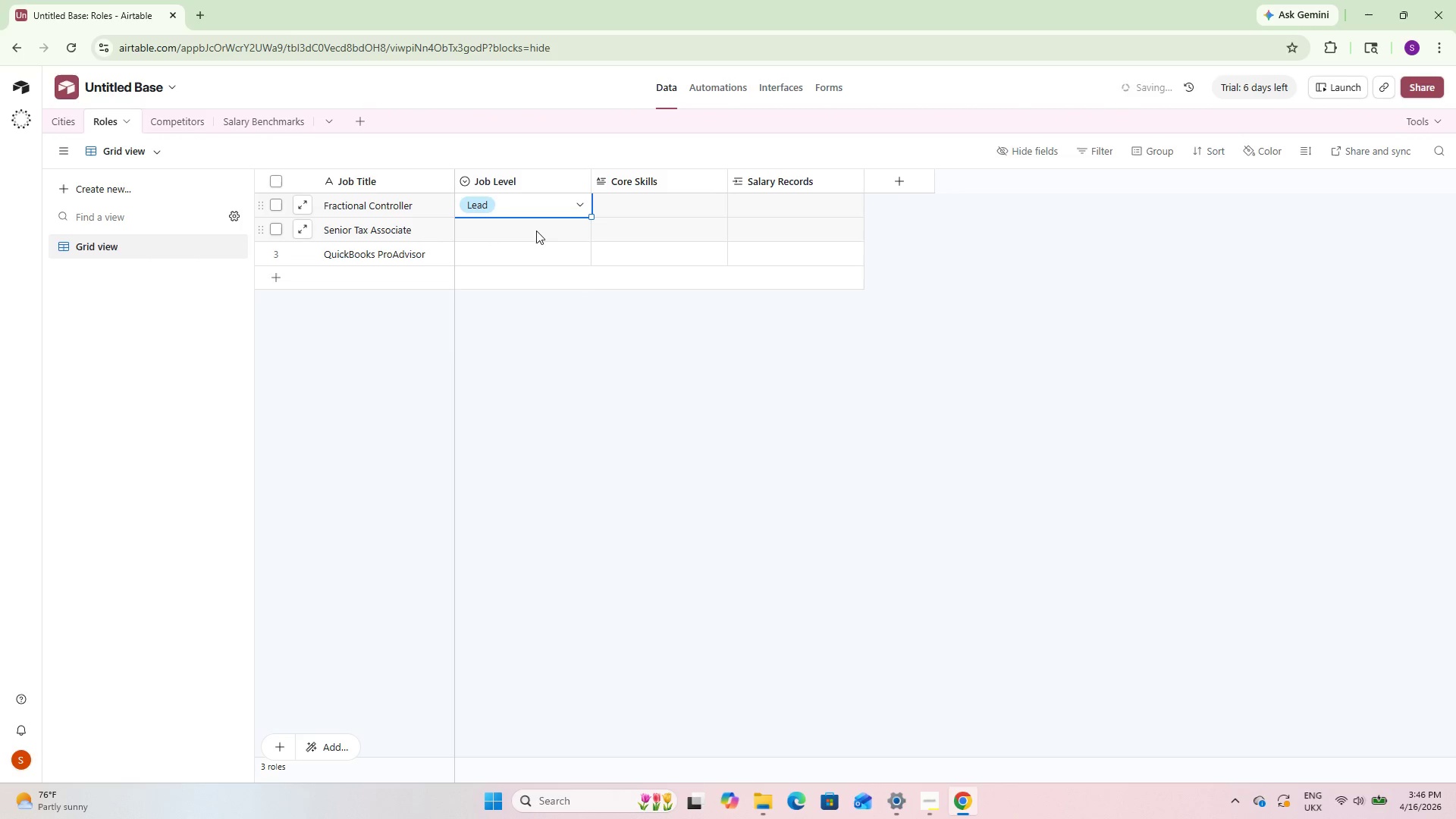 
left_click([557, 228])
 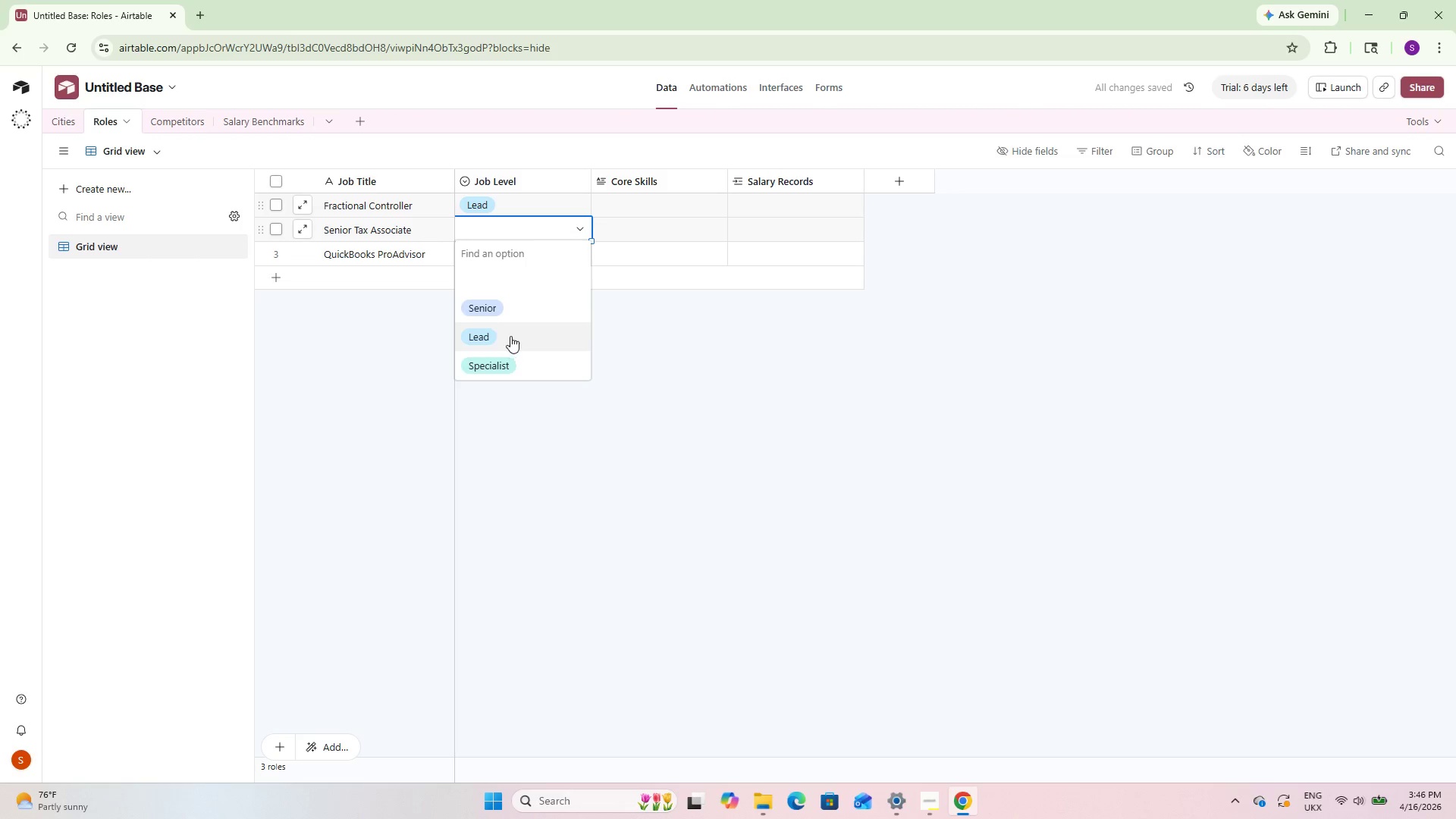 
left_click([517, 309])
 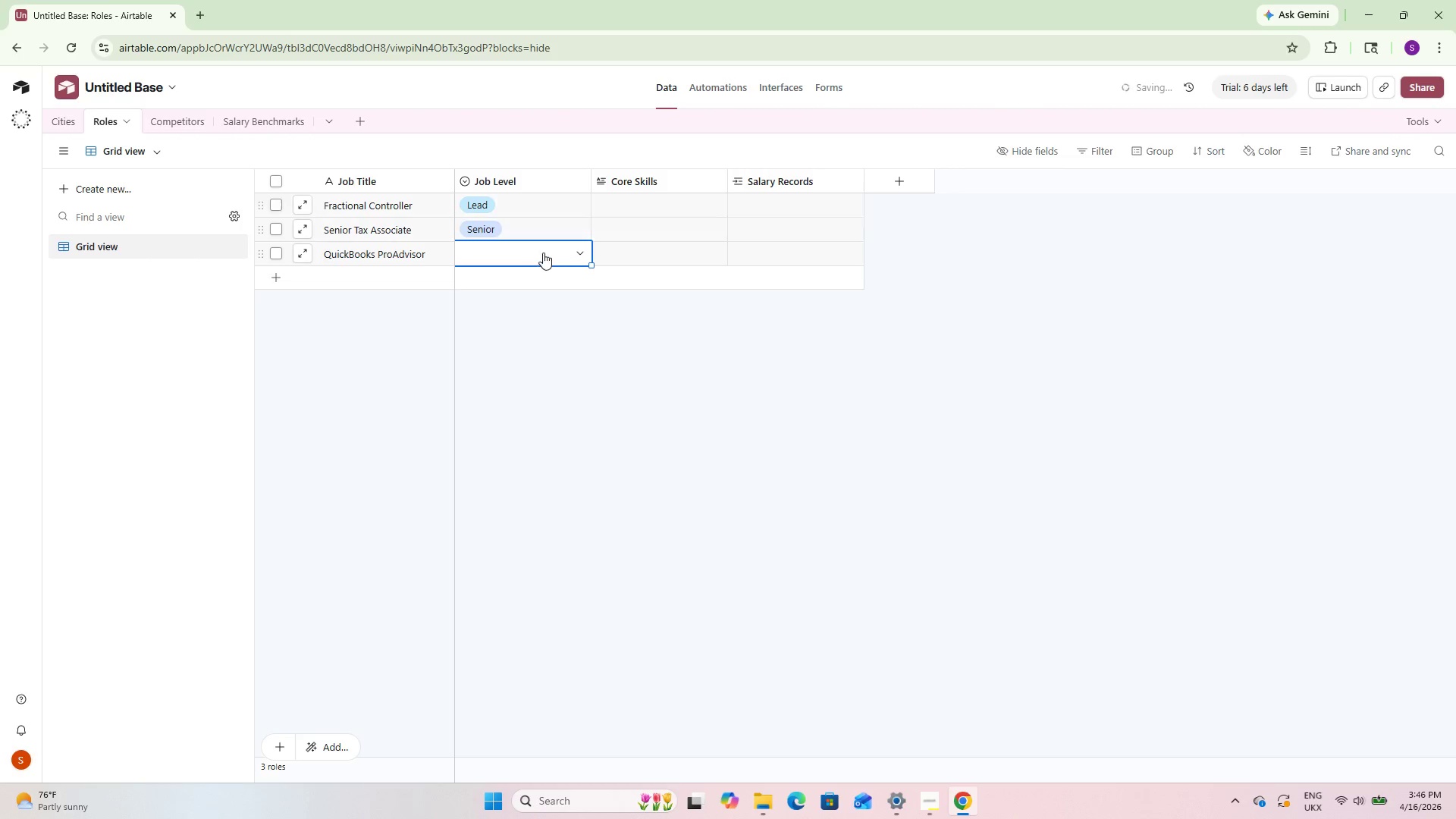 
double_click([569, 253])
 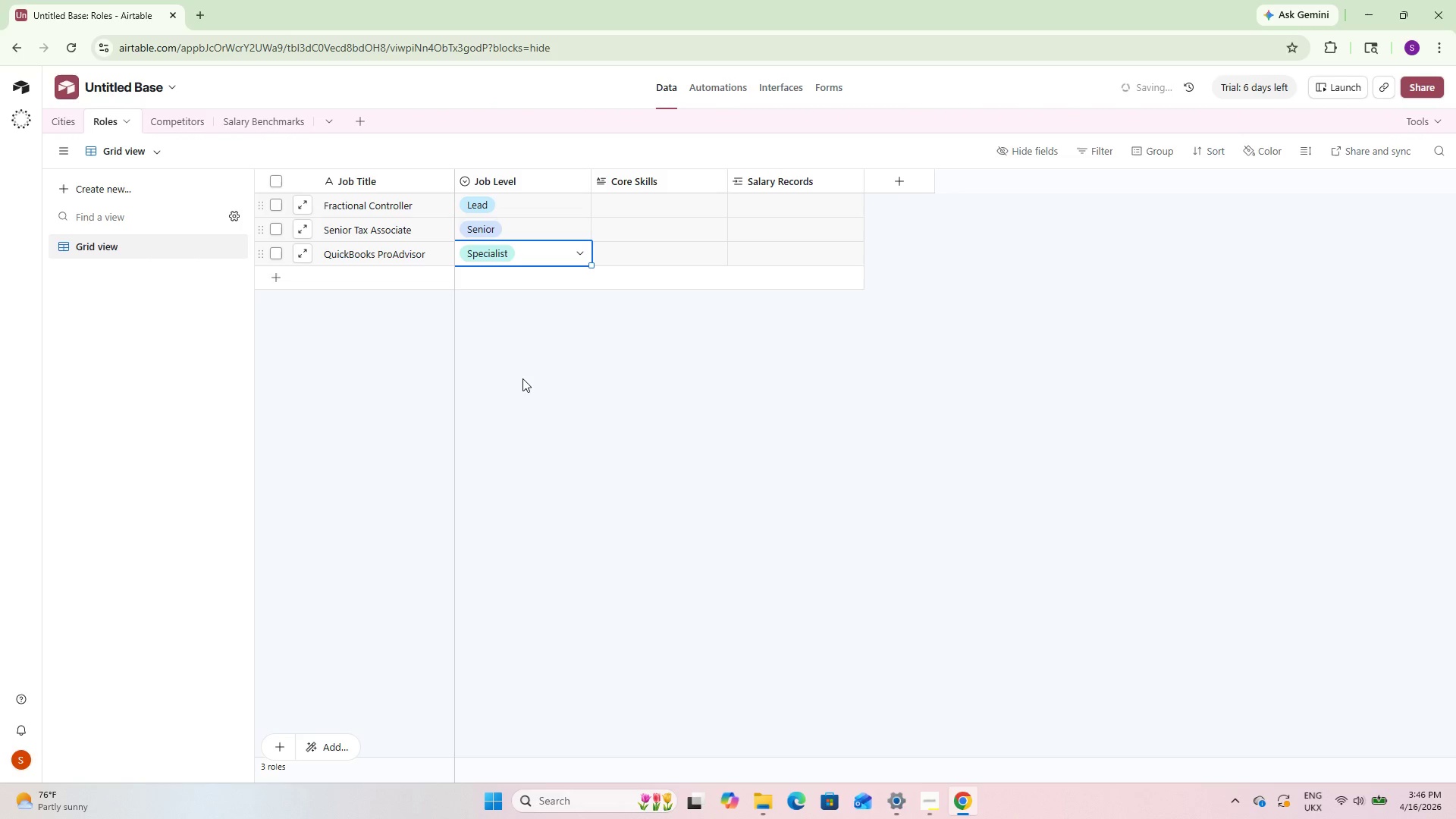 
double_click([520, 396])
 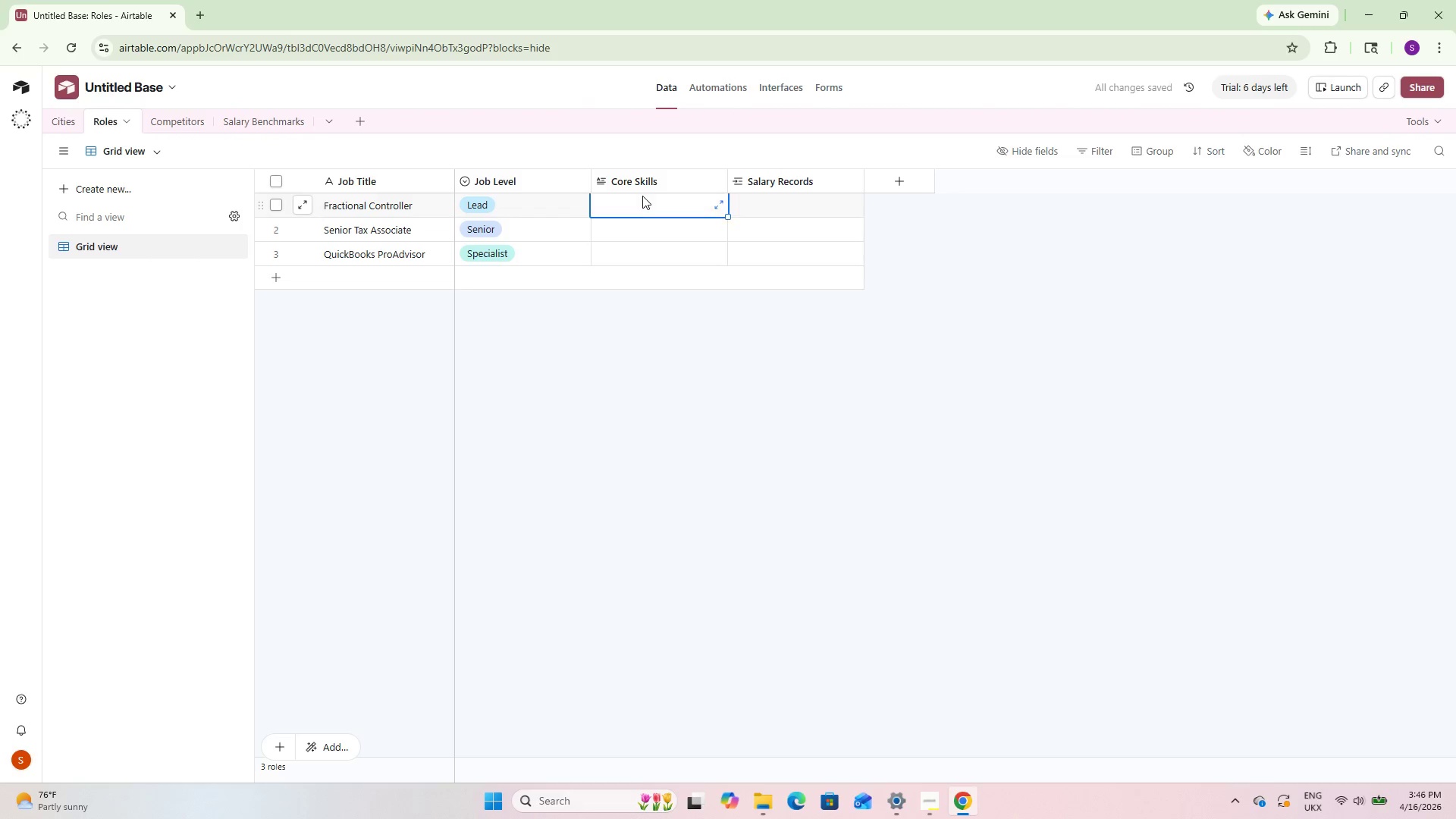 
double_click([642, 196])
 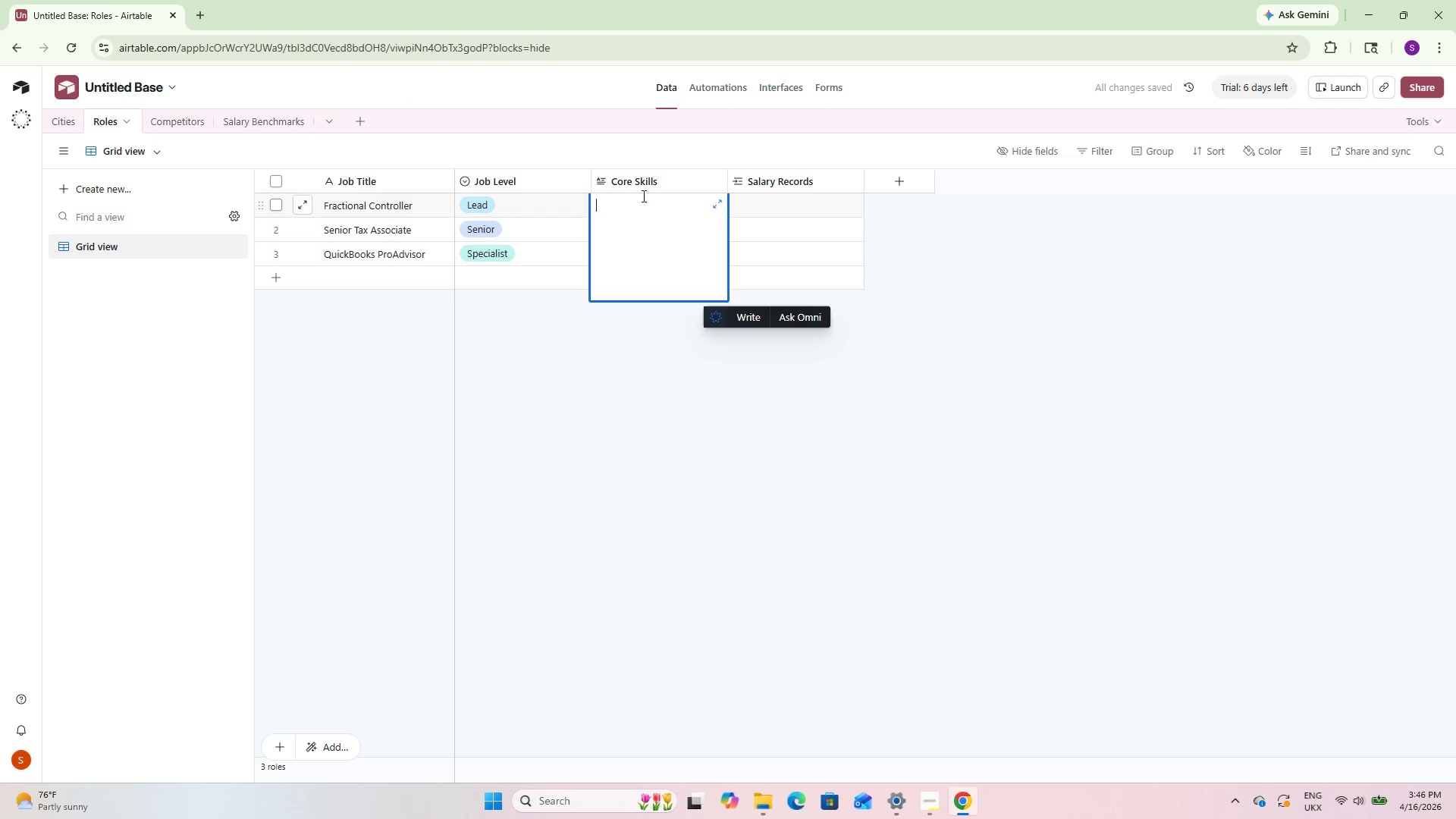 
triple_click([642, 196])
 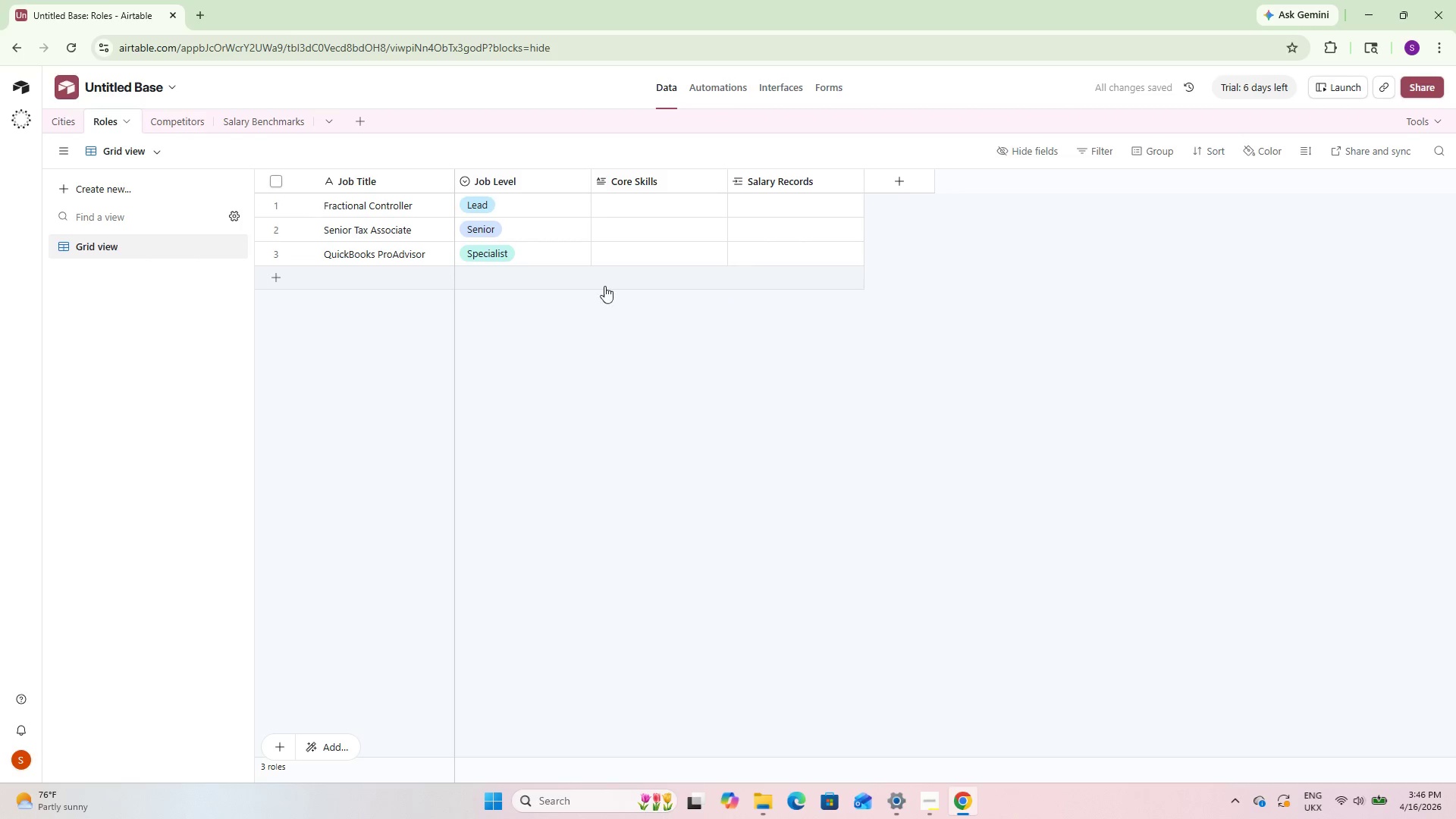 
left_click([778, 206])
 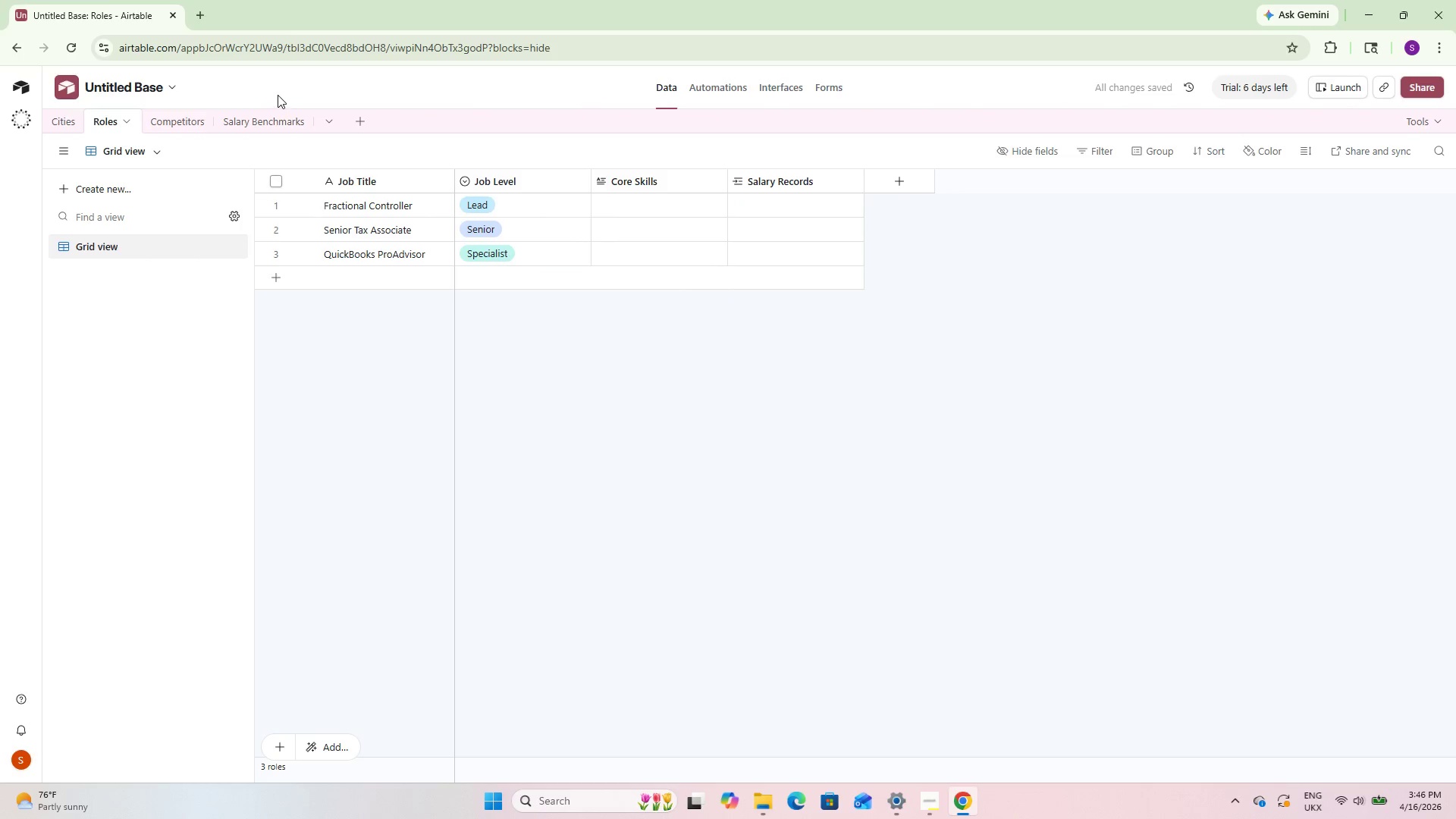 
left_click([275, 121])
 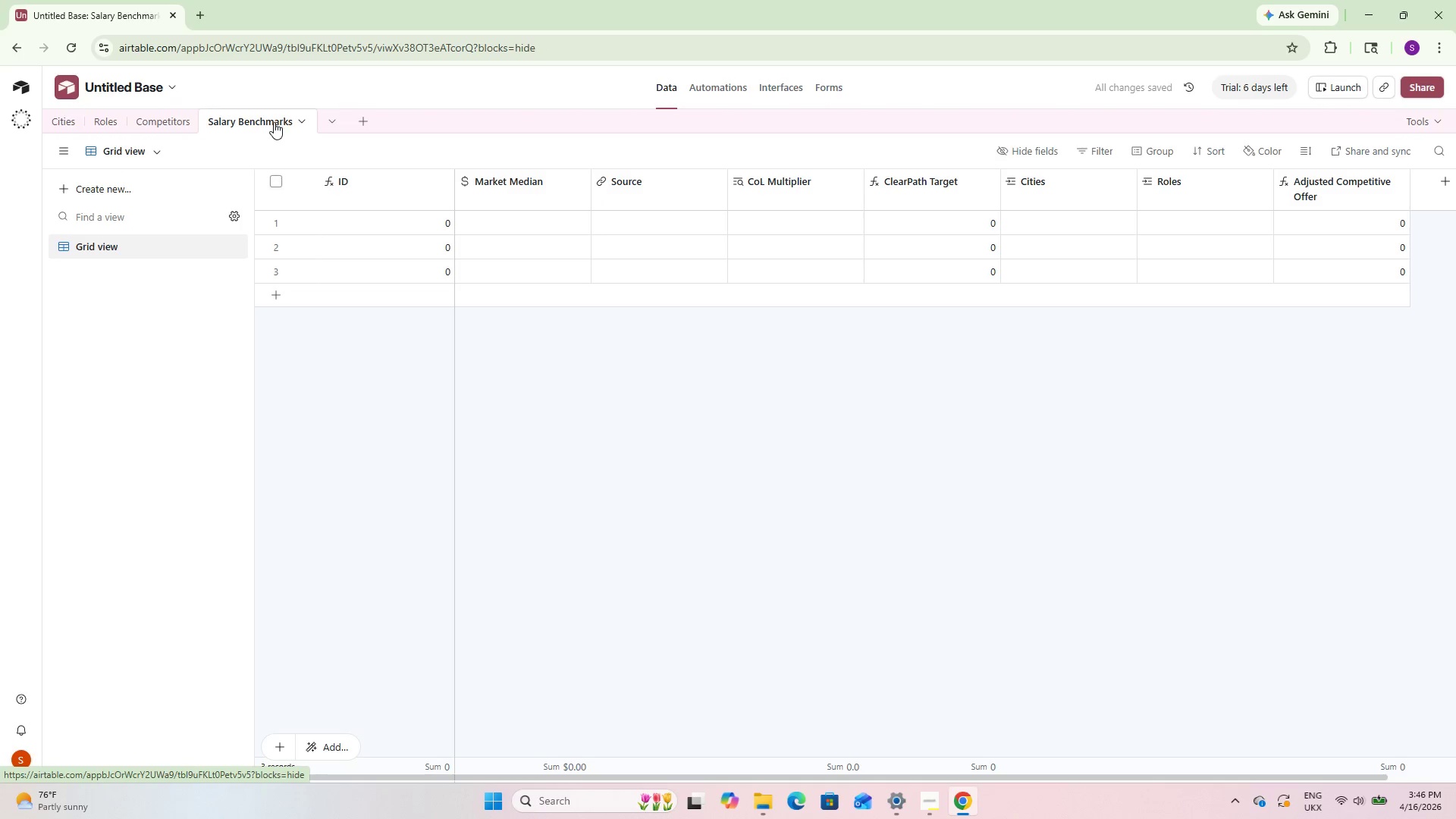 
wait(5.28)
 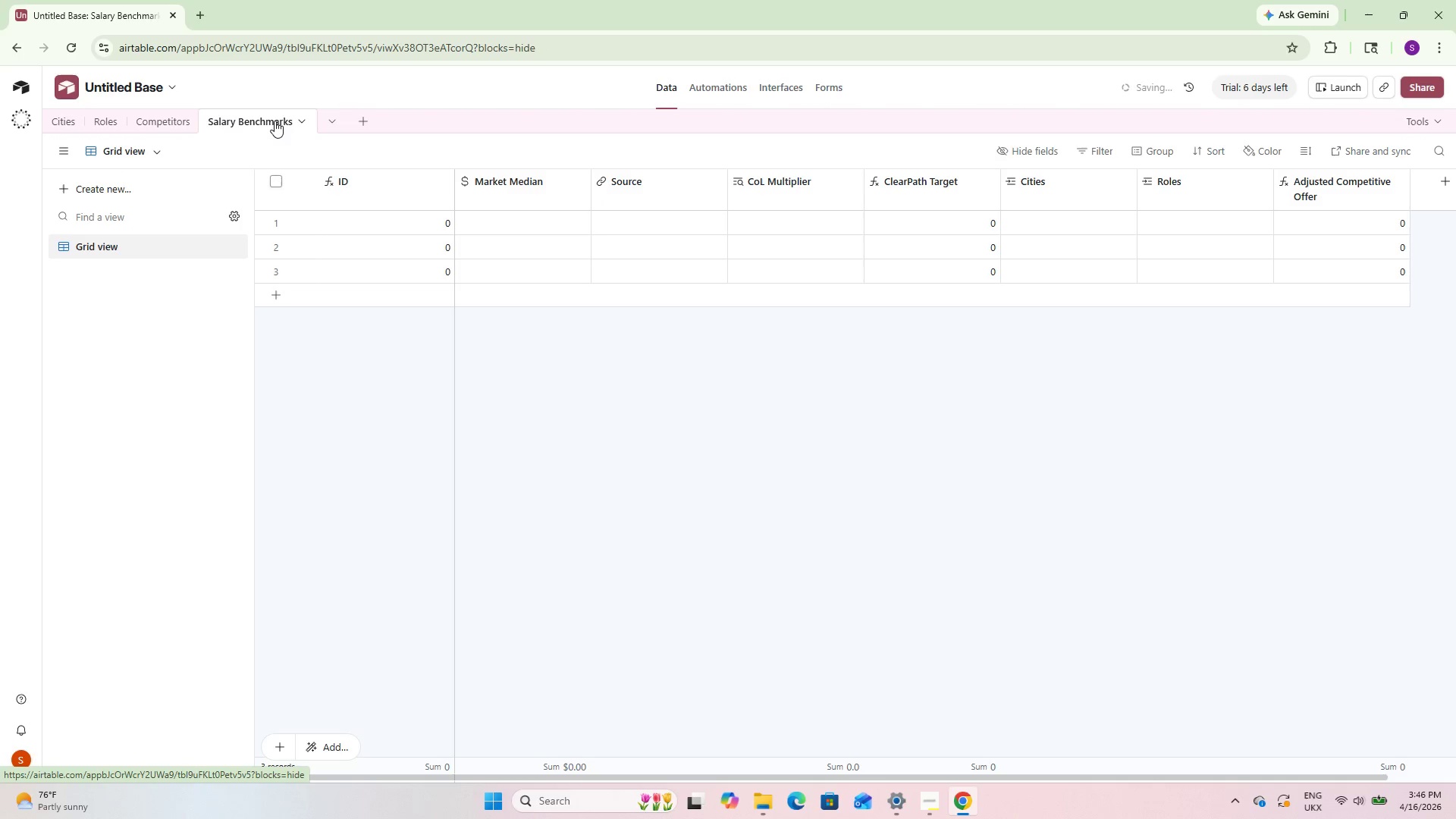 
left_click([764, 221])
 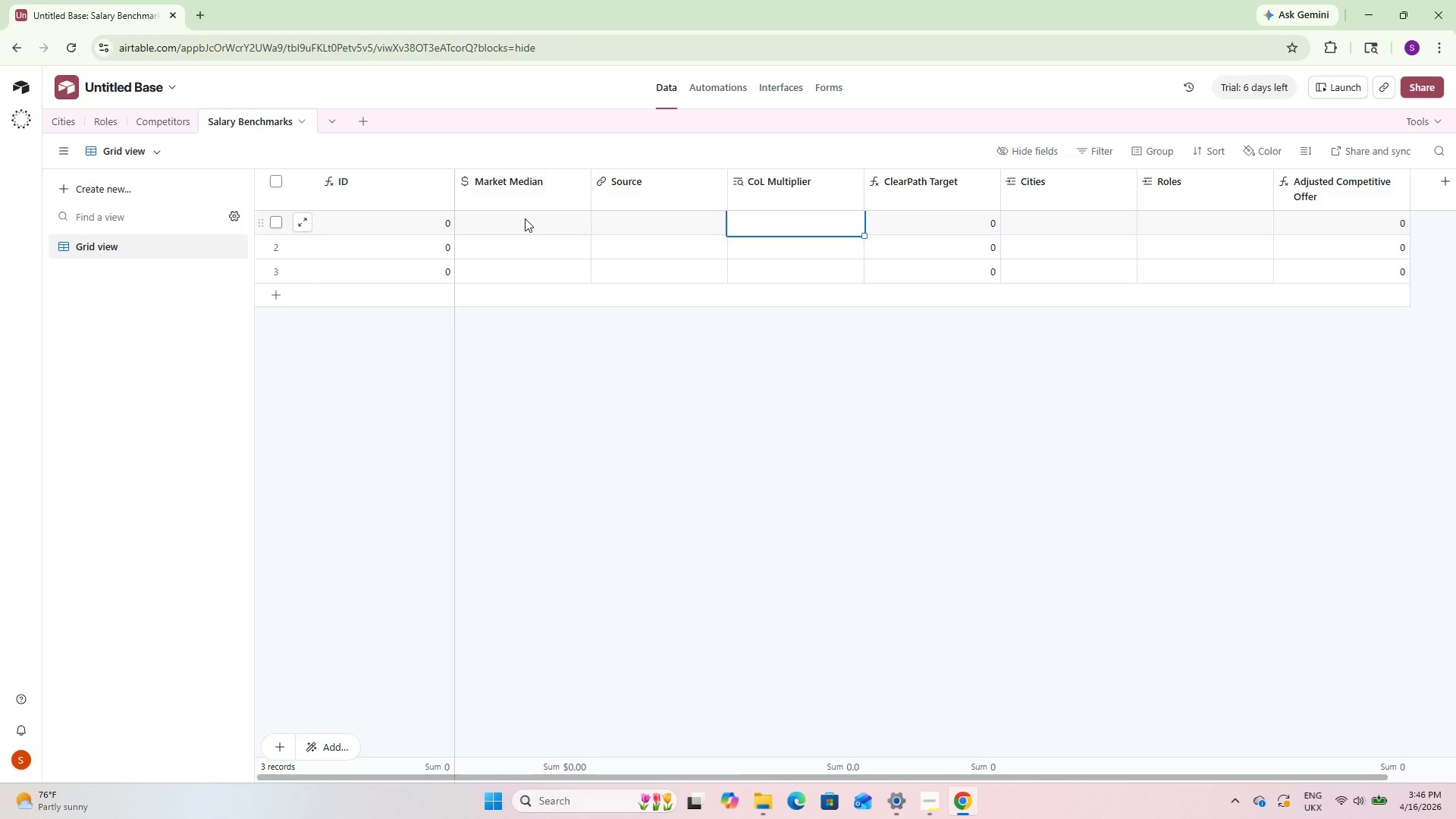 
double_click([525, 218])
 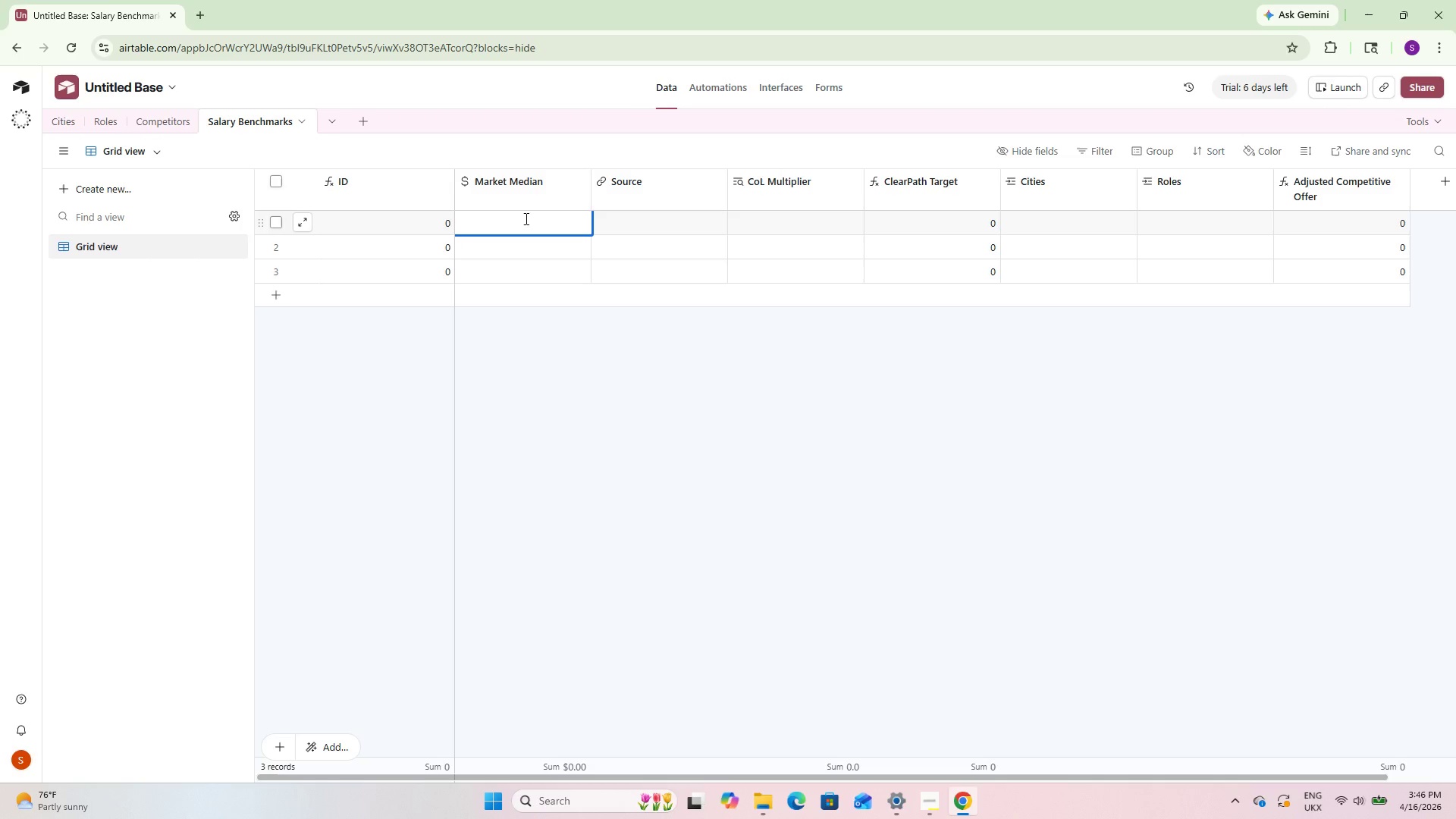 
type(120000)
 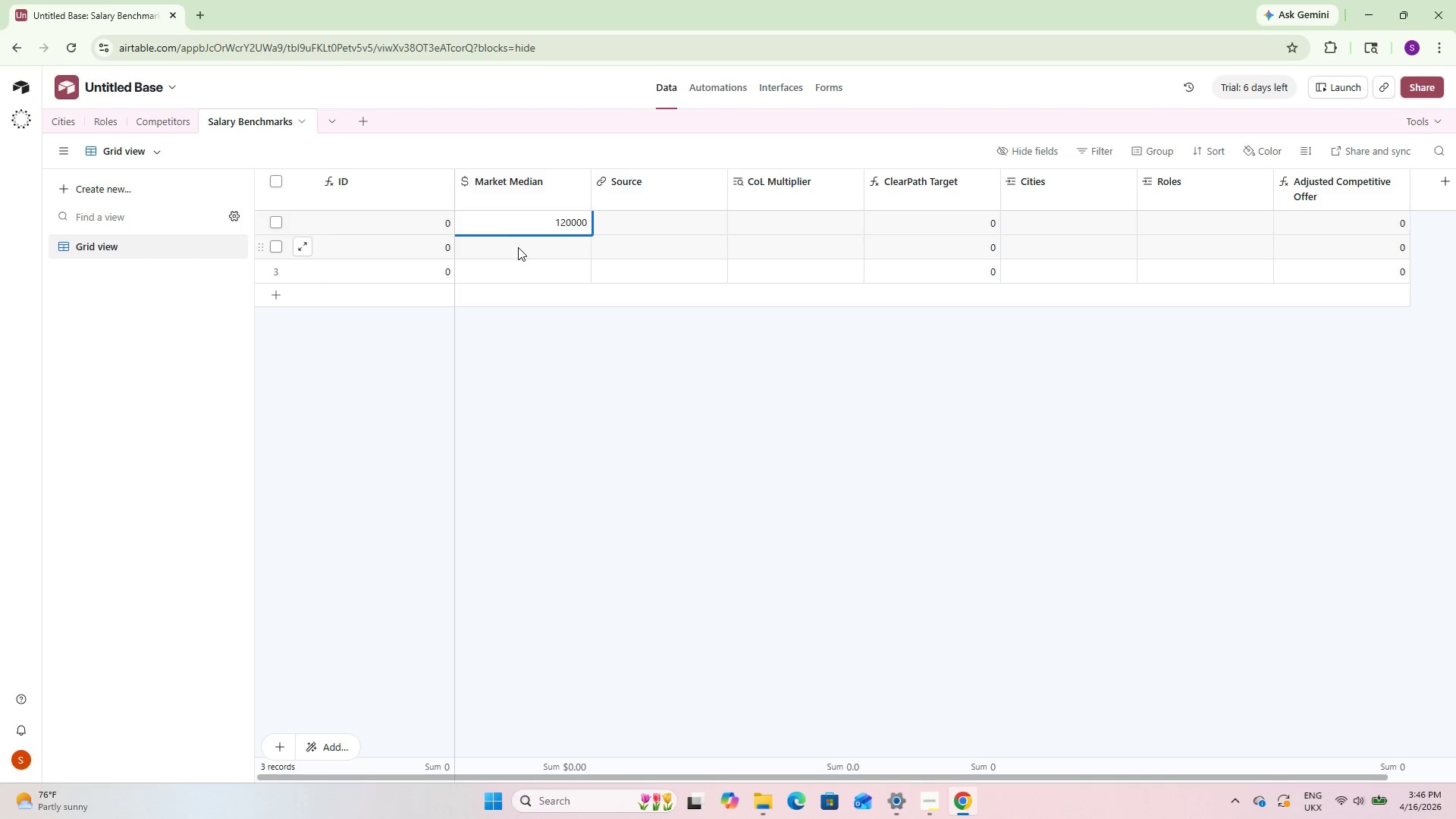 
left_click([518, 247])
 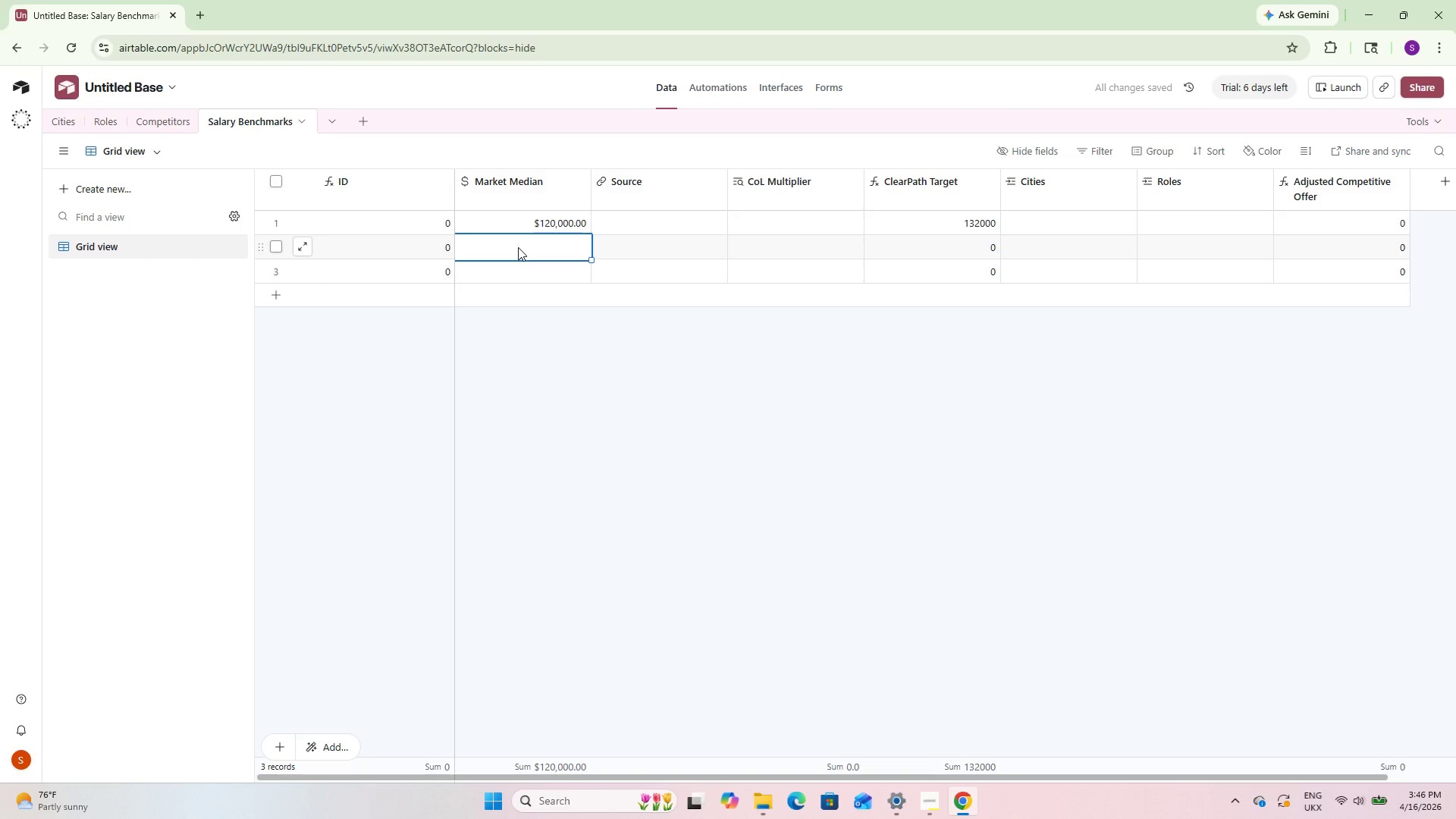 
type(90000)
 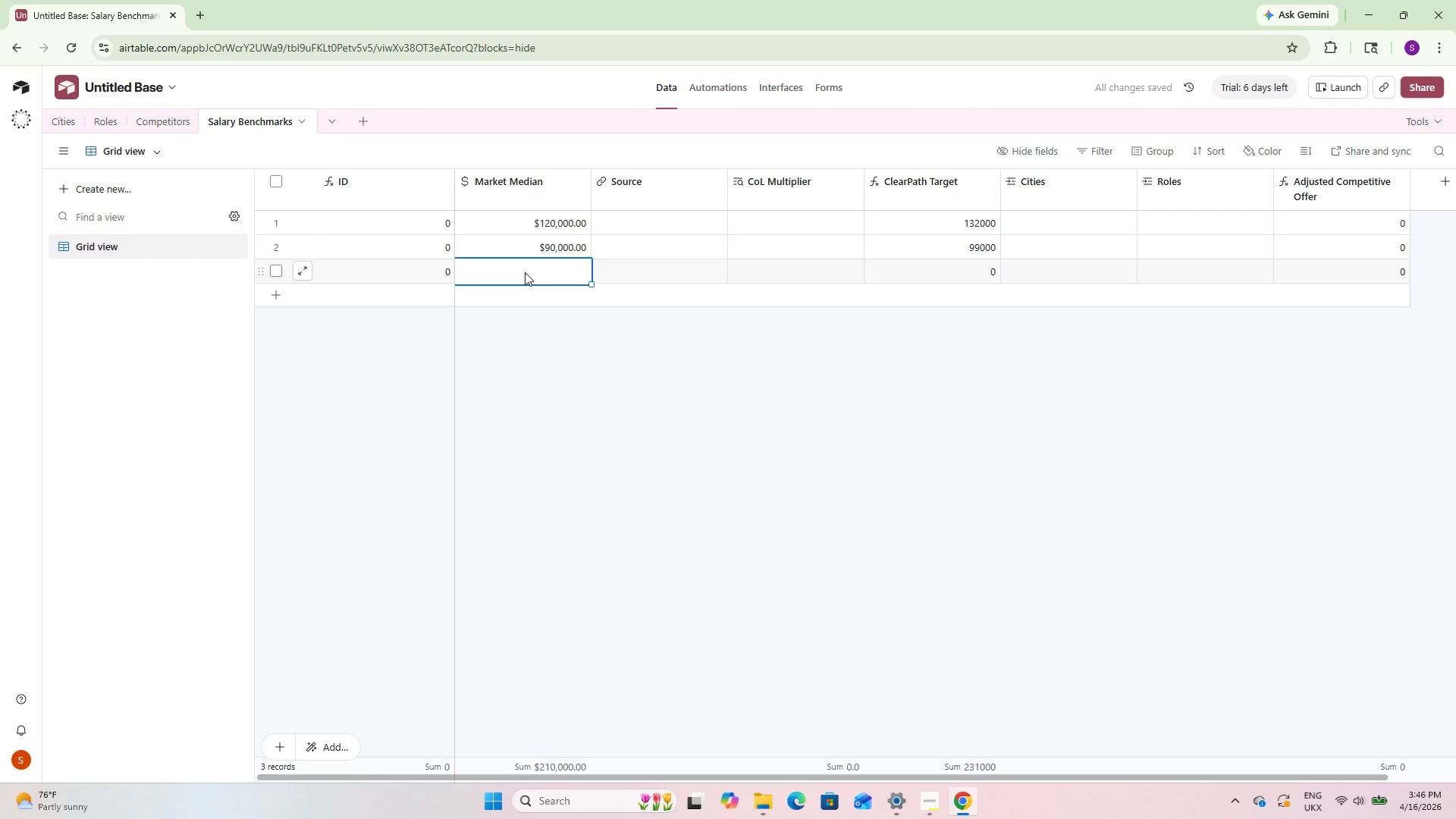 
type(75000)
 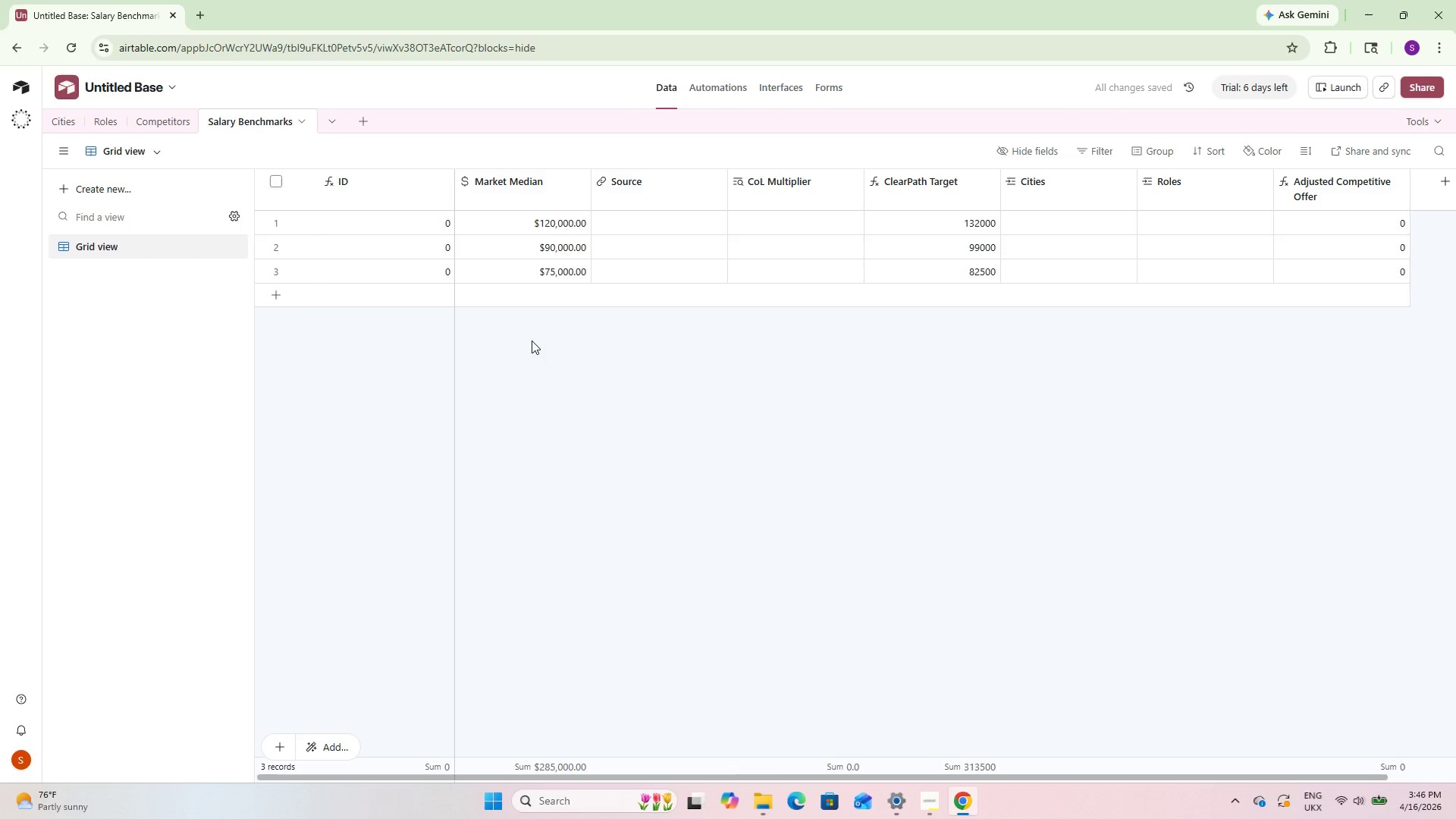 
wait(5.98)
 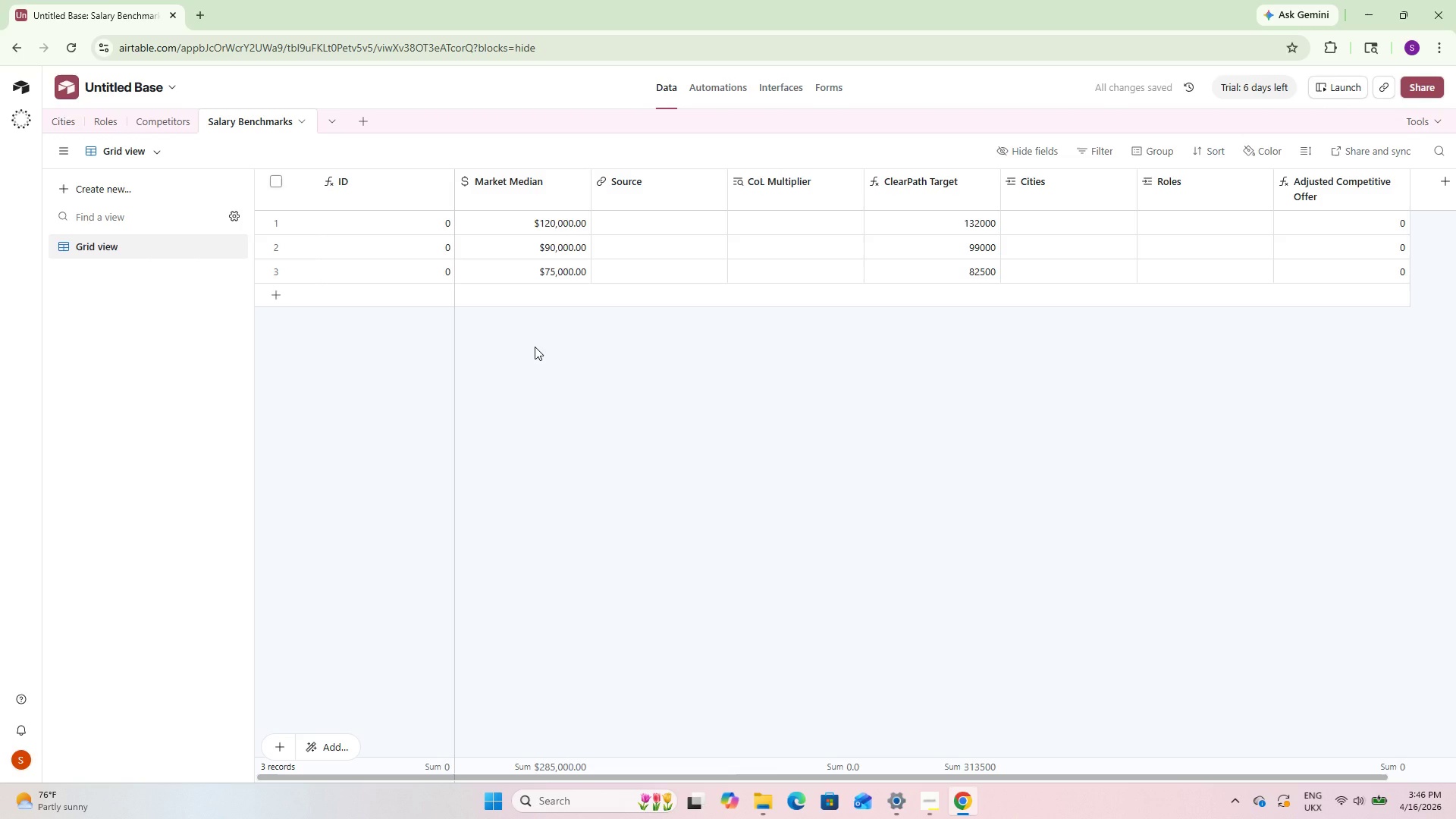 
left_click([1097, 230])
 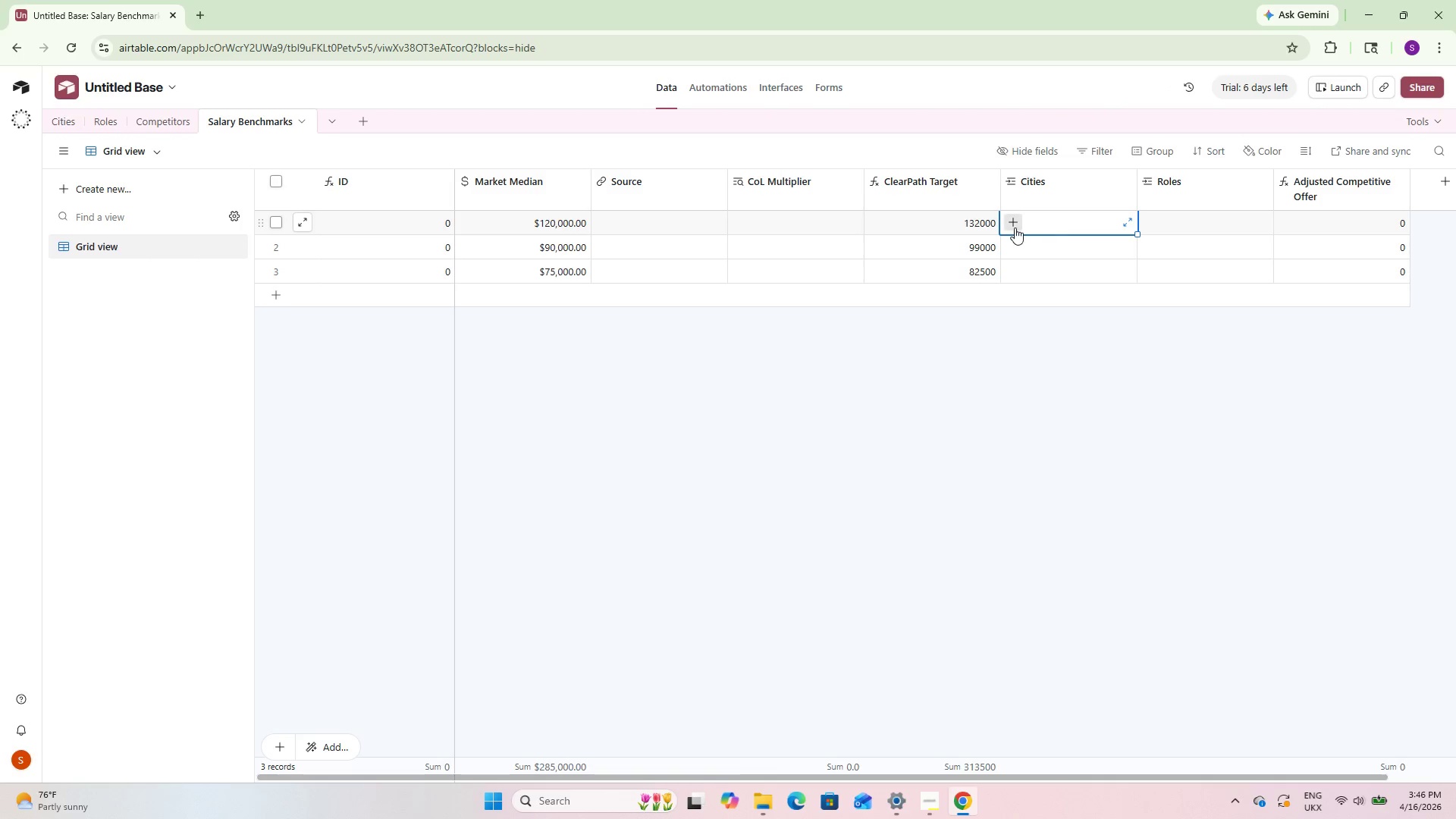 
left_click([1013, 226])
 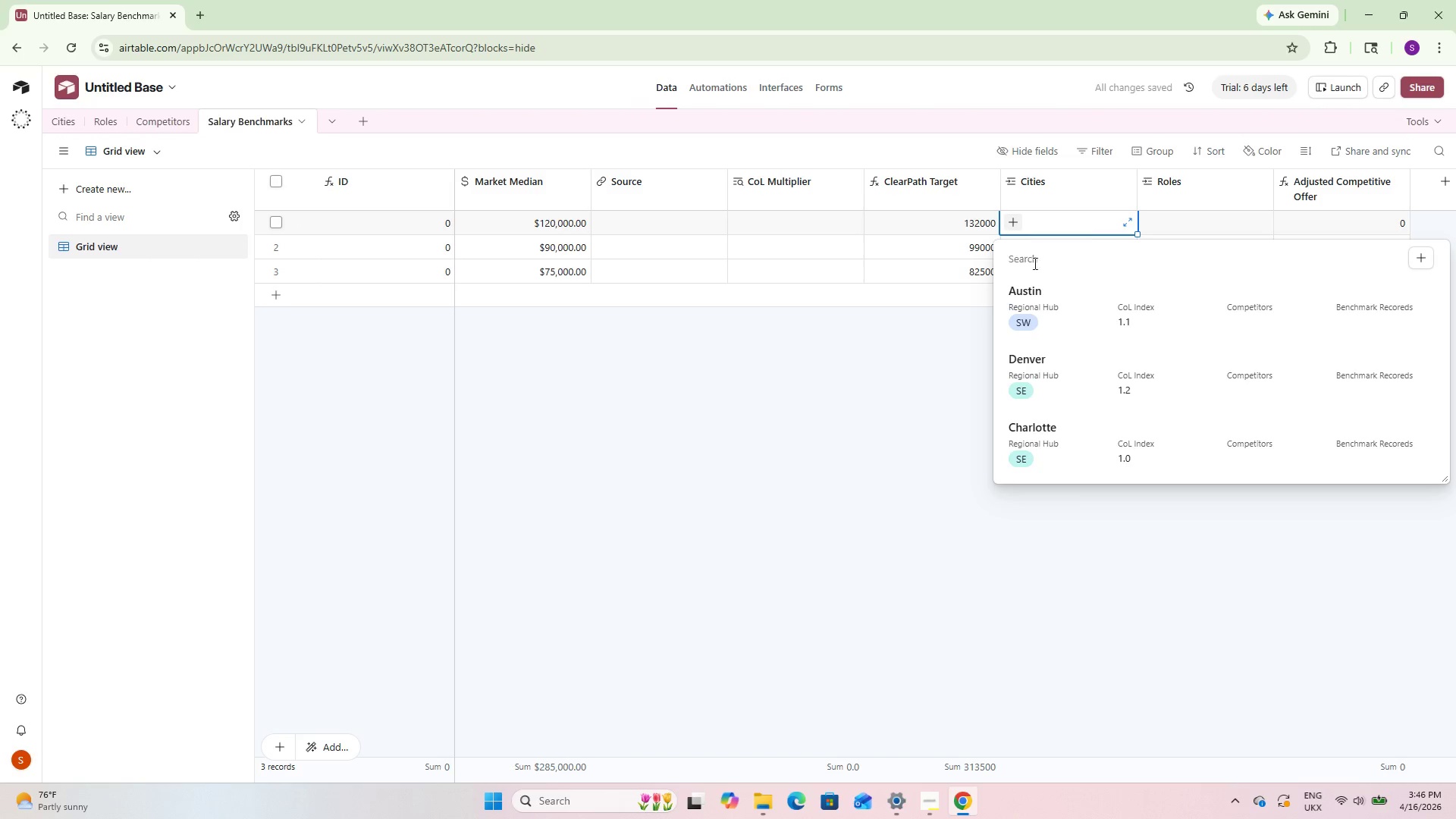 
left_click([1048, 294])
 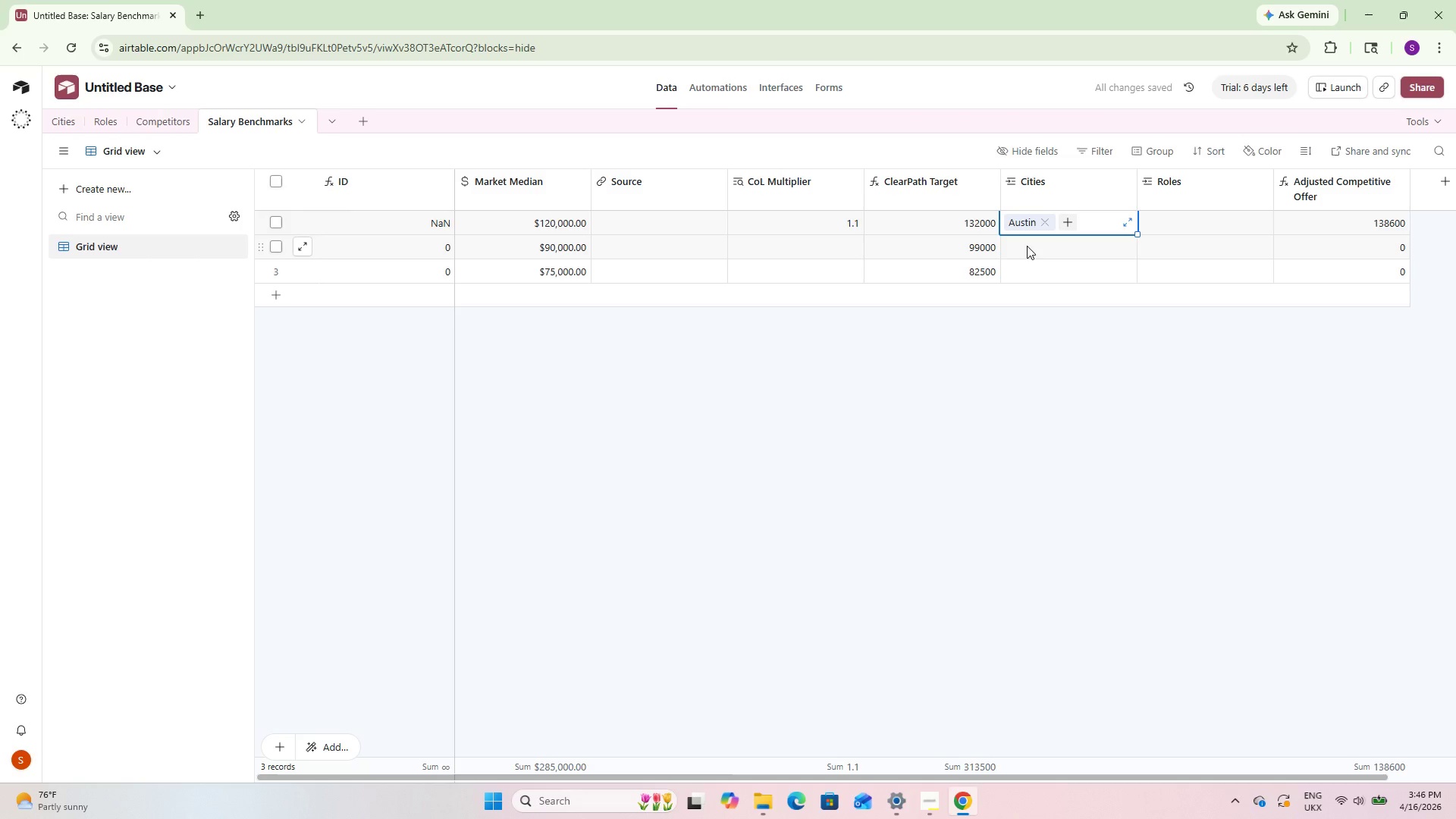 
left_click([1022, 248])
 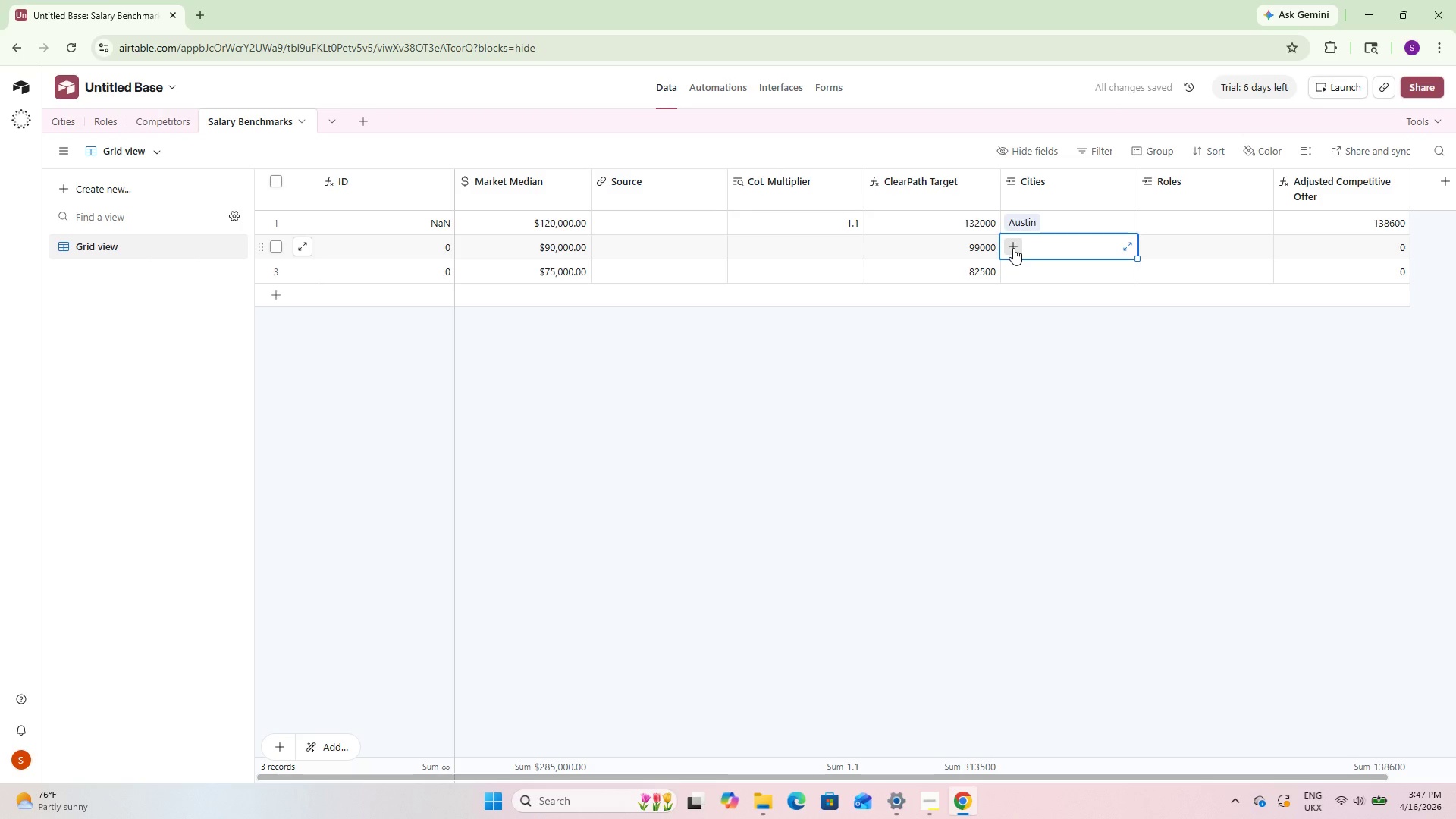 
left_click([1013, 248])
 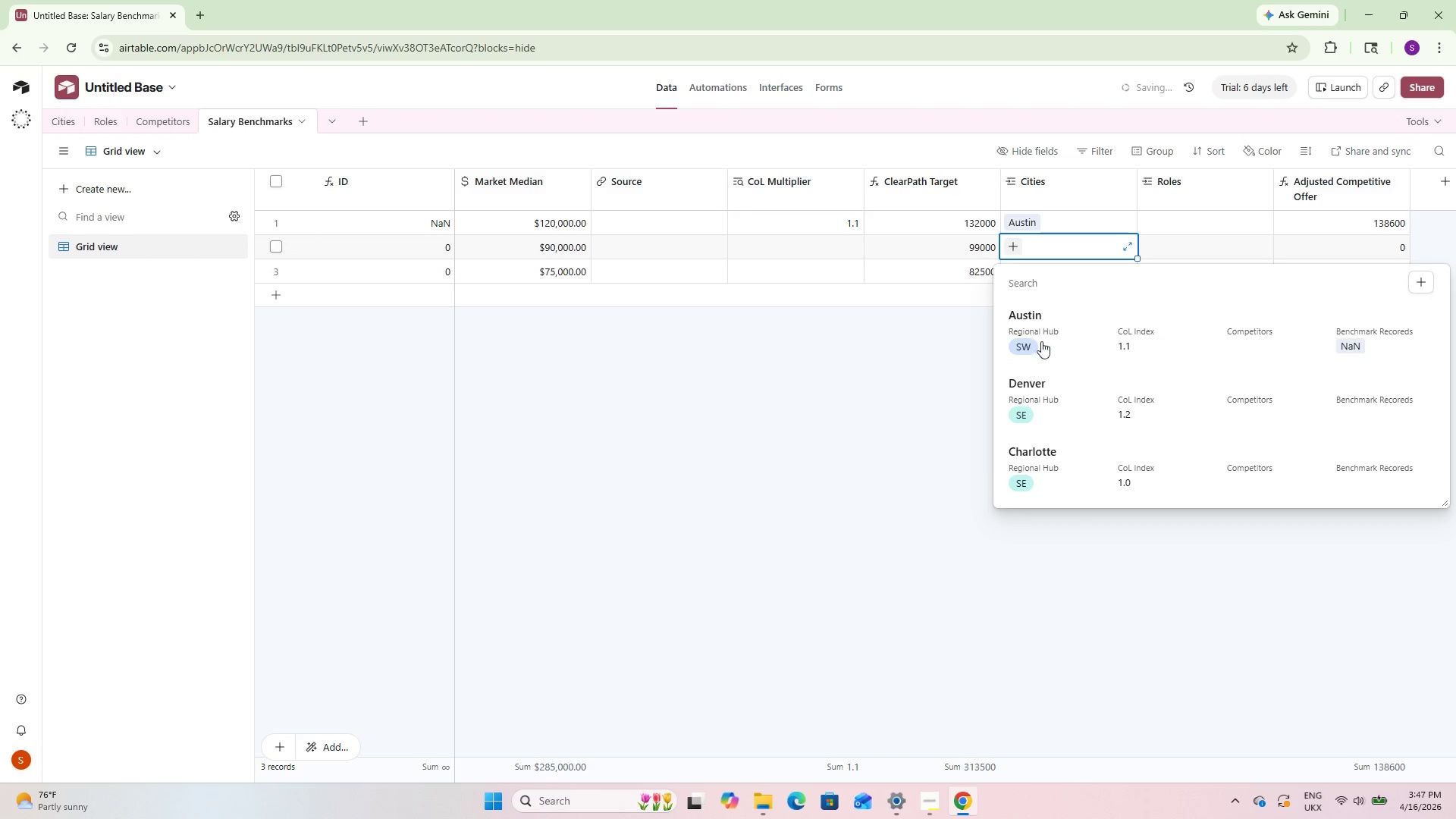 
left_click([1053, 391])
 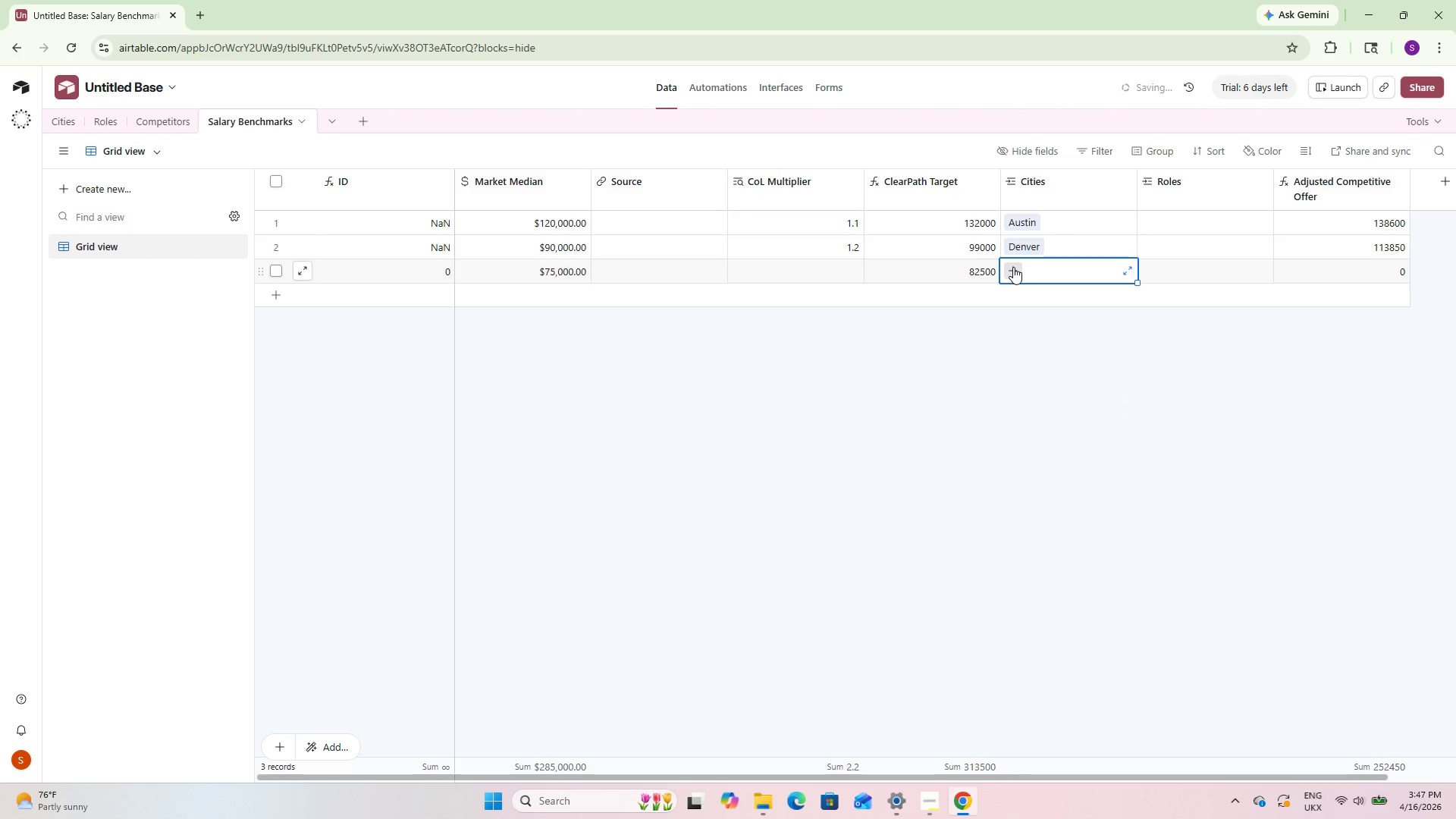 
double_click([1013, 272])
 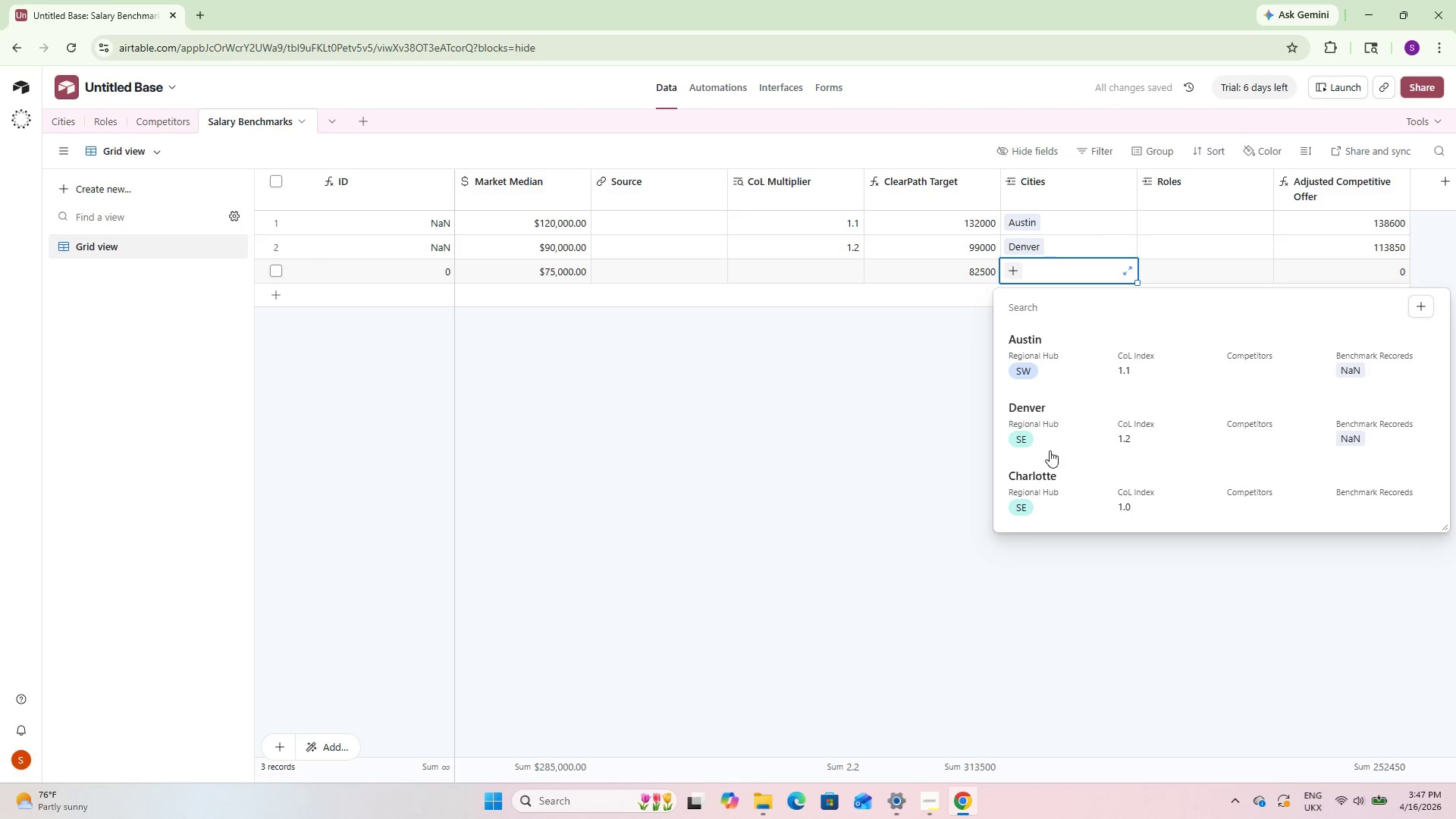 
left_click([1056, 486])
 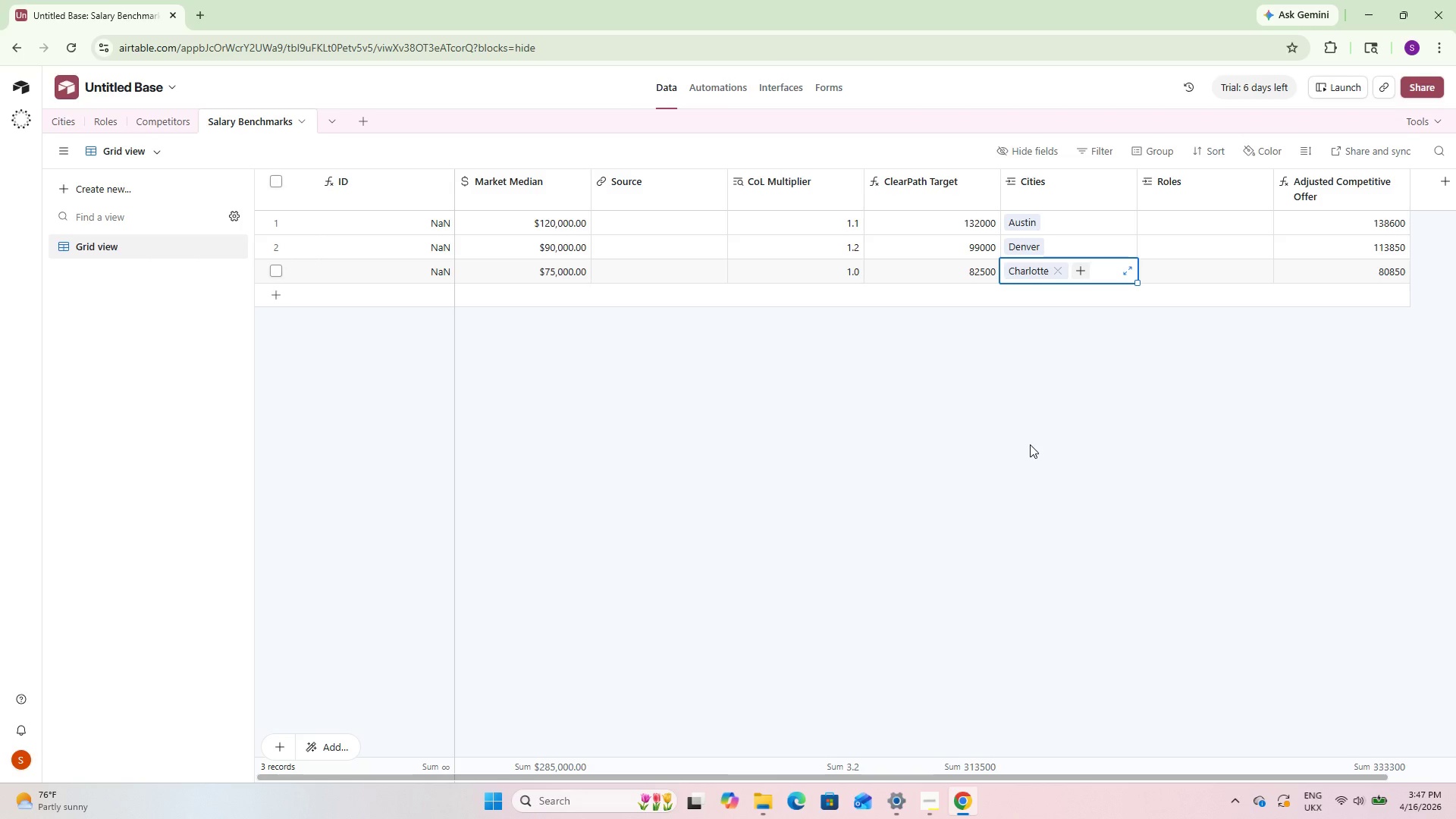 
wait(14.7)
 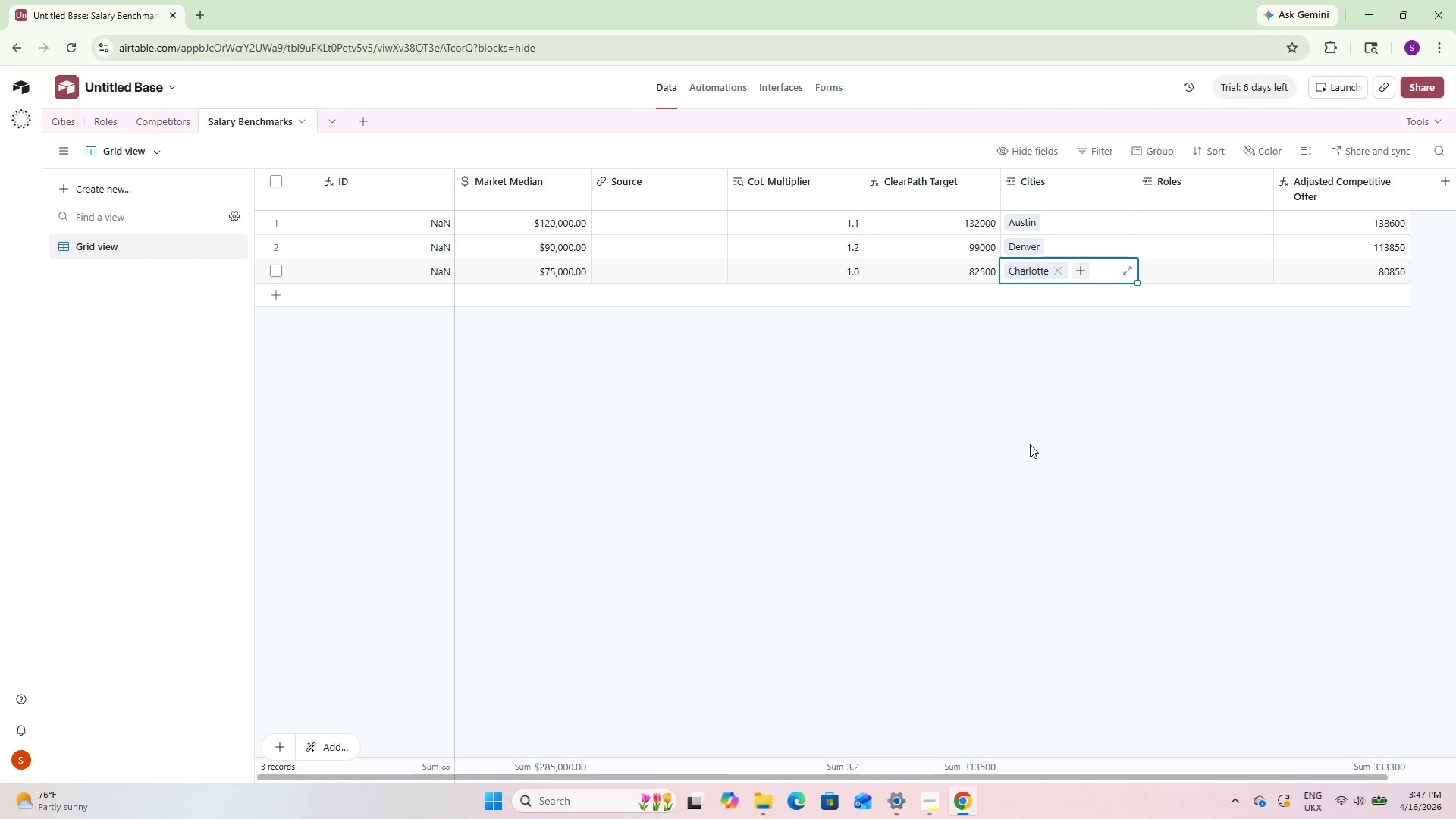 
scroll: coordinate [1028, 444], scroll_direction: up, amount: 4.0
 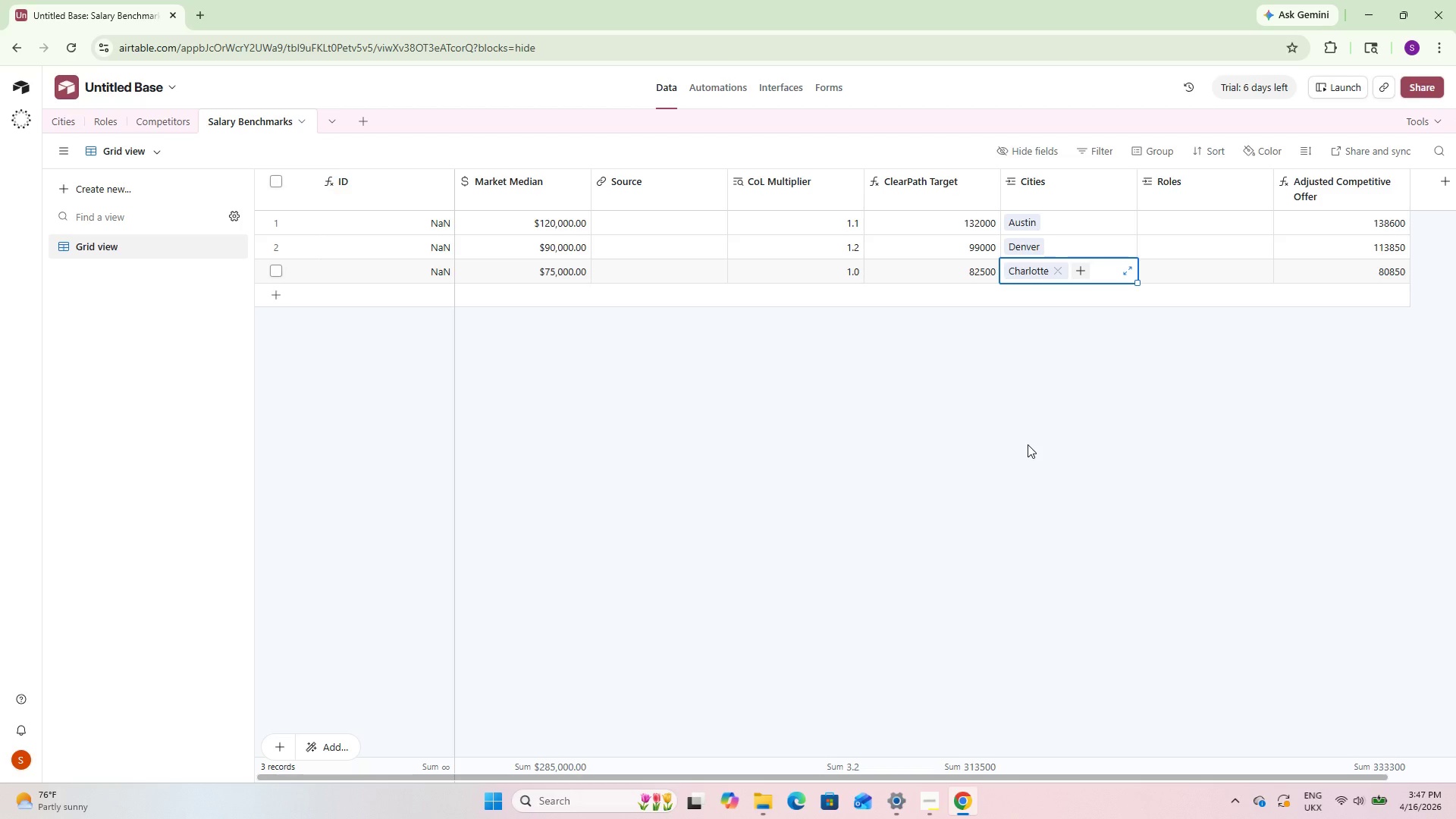 
hold_key(key=ShiftLeft, duration=0.69)
 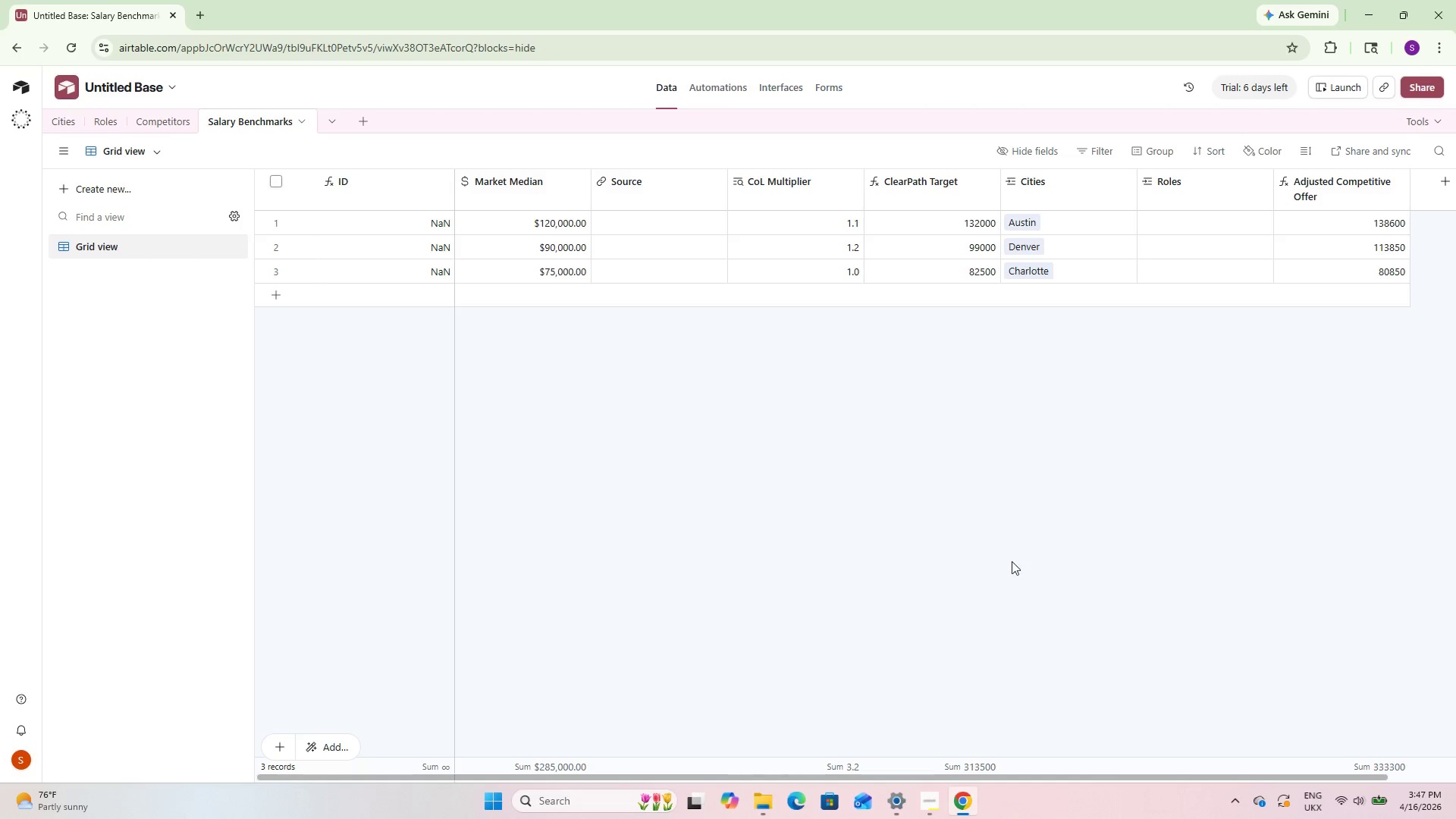 
left_click([1044, 508])
 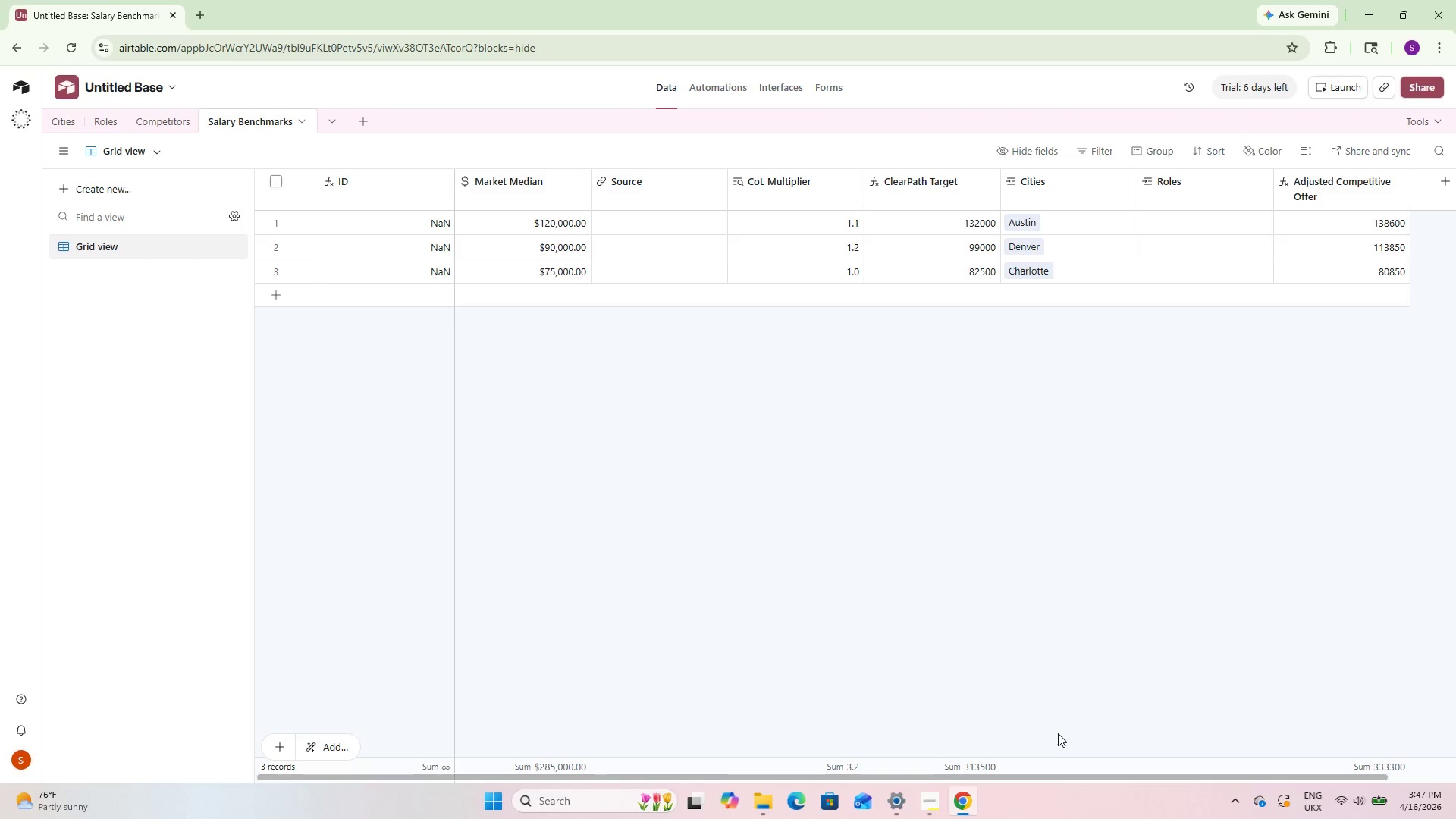 
scroll: coordinate [1028, 444], scroll_direction: up, amount: 3.0
 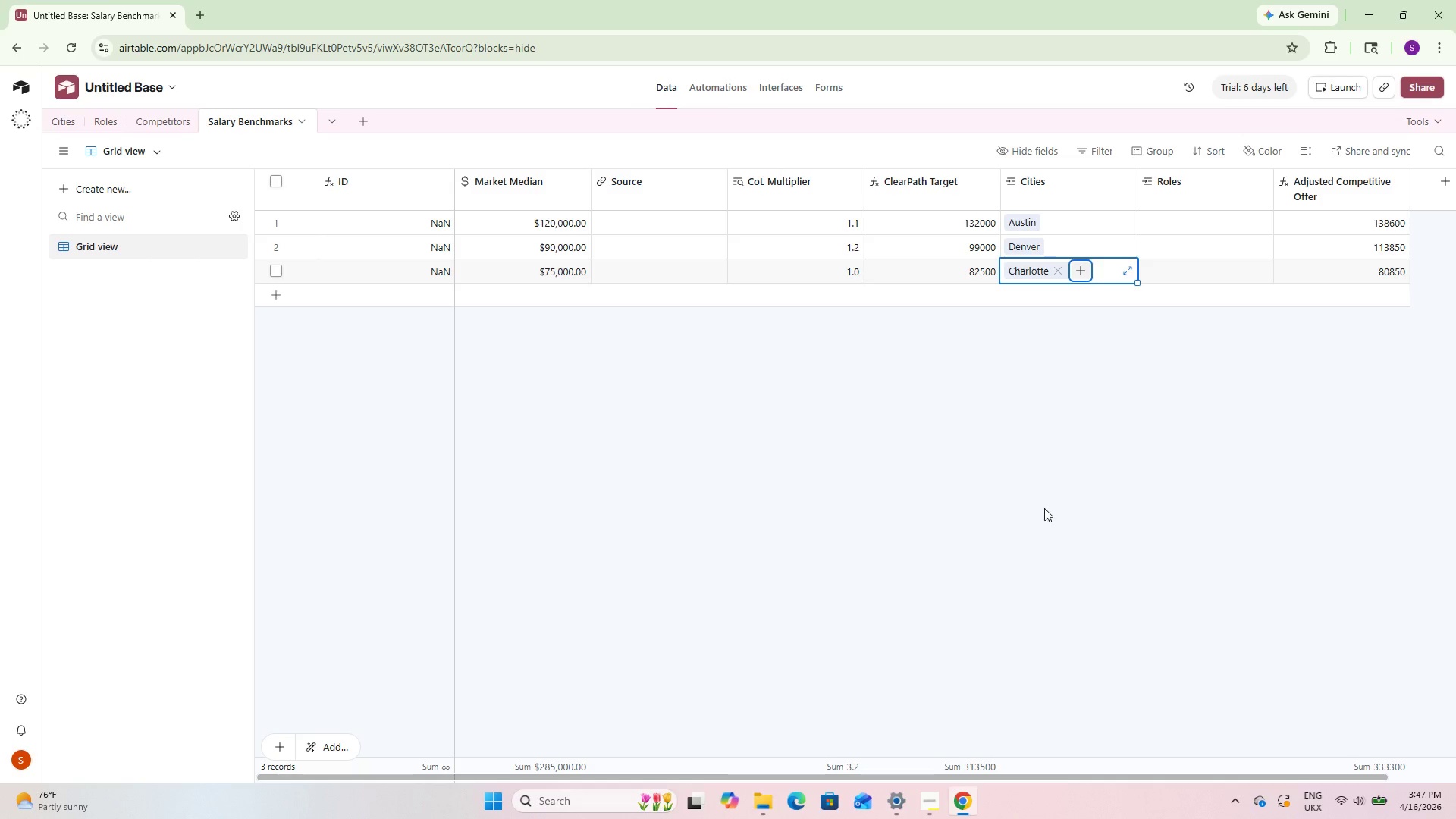 
hold_key(key=ShiftLeft, duration=1.5)
scroll: coordinate [1030, 649], scroll_direction: down, amount: 6.0
 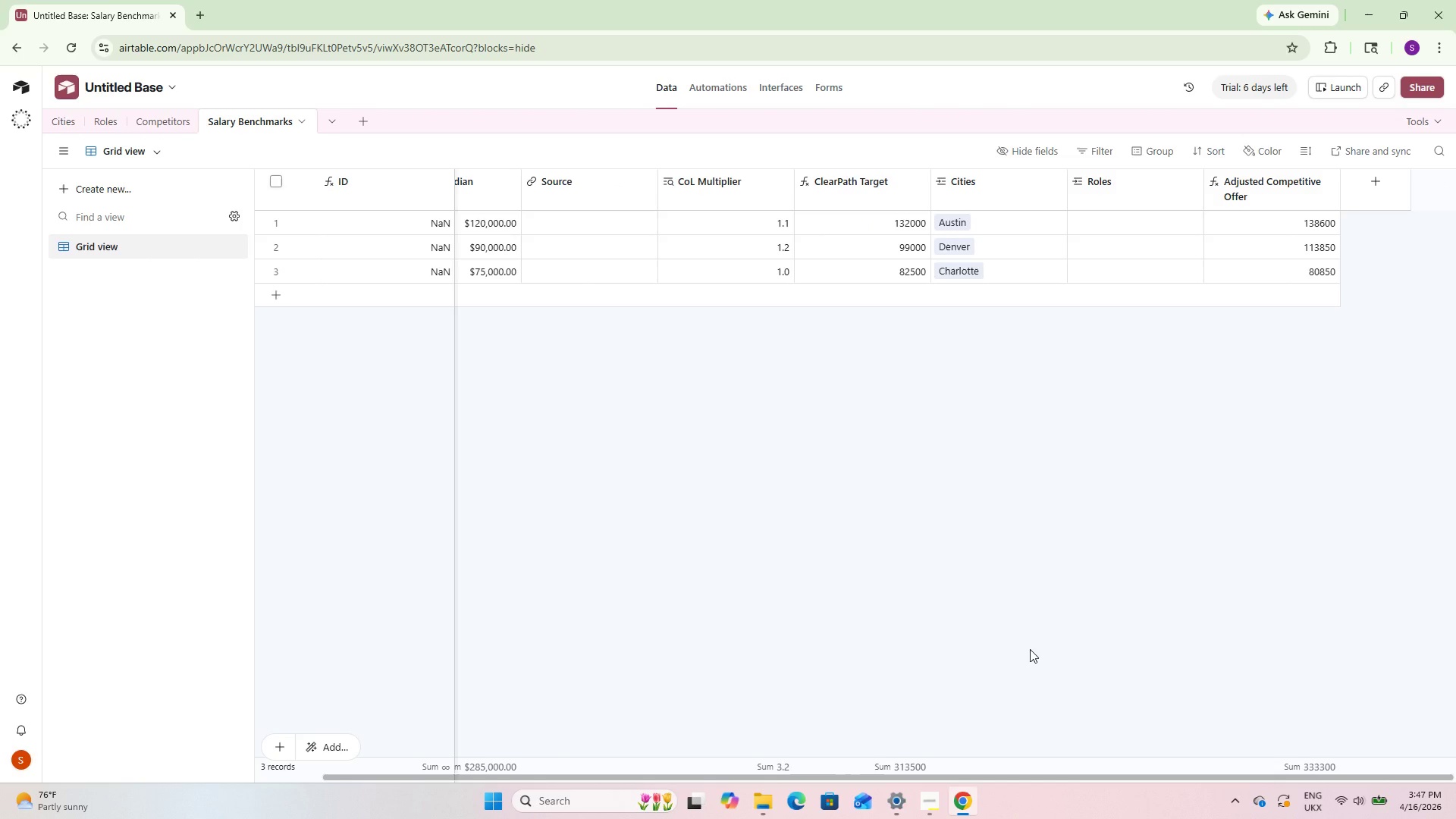 
hold_key(key=ShiftLeft, duration=0.62)
scroll: coordinate [1030, 649], scroll_direction: up, amount: 2.0
 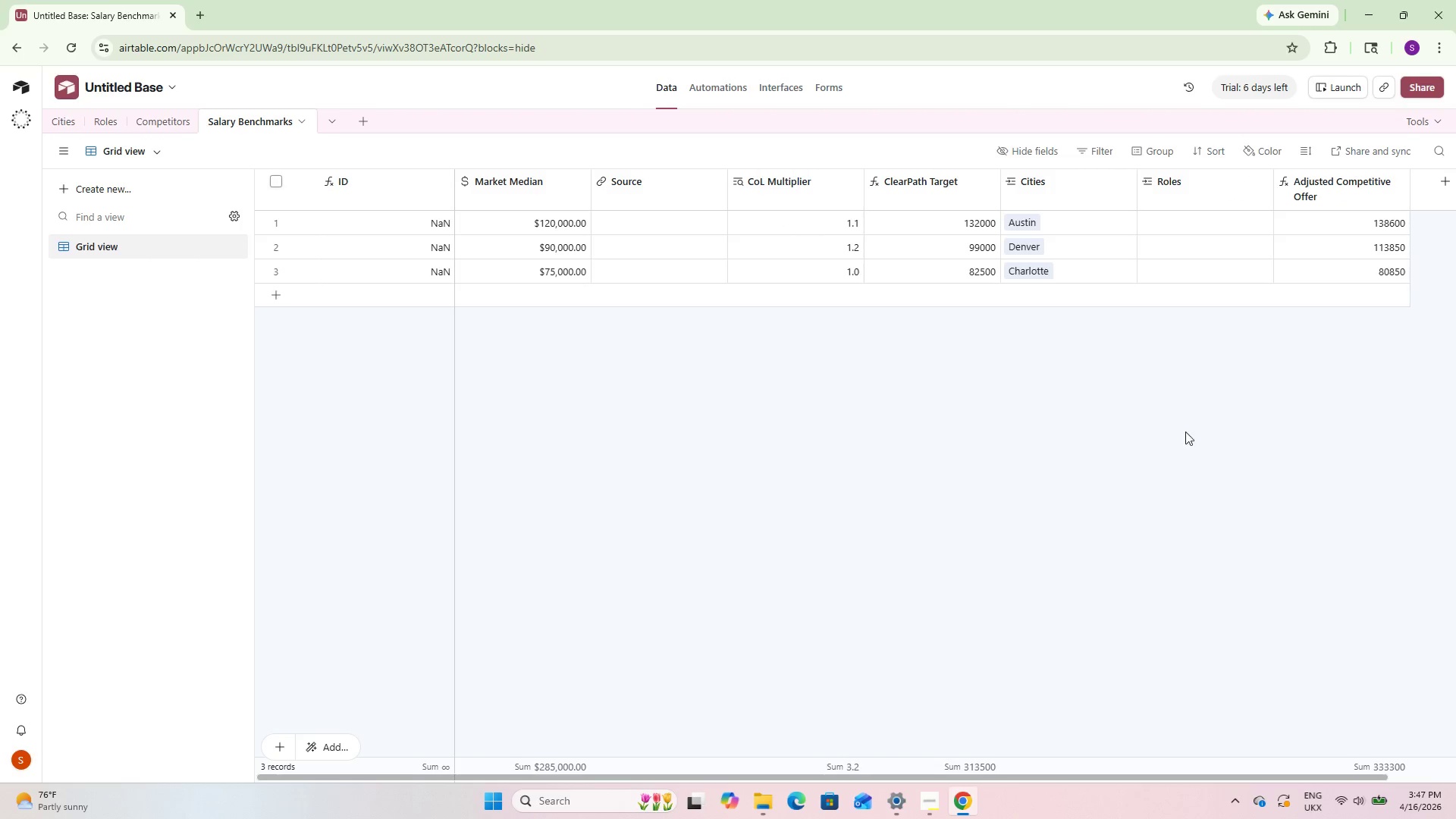 
left_click([1145, 226])
 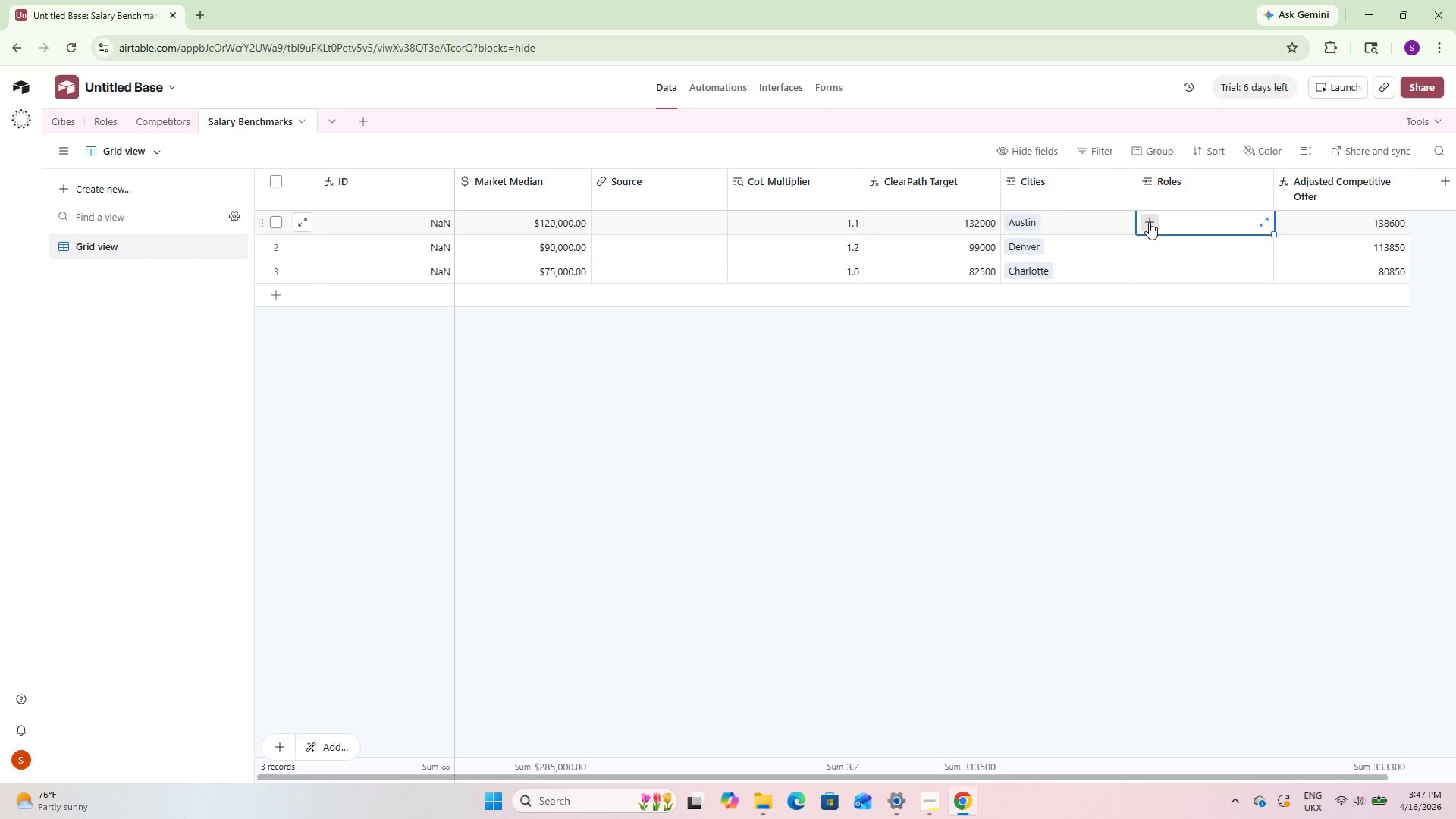 
left_click([1150, 221])
 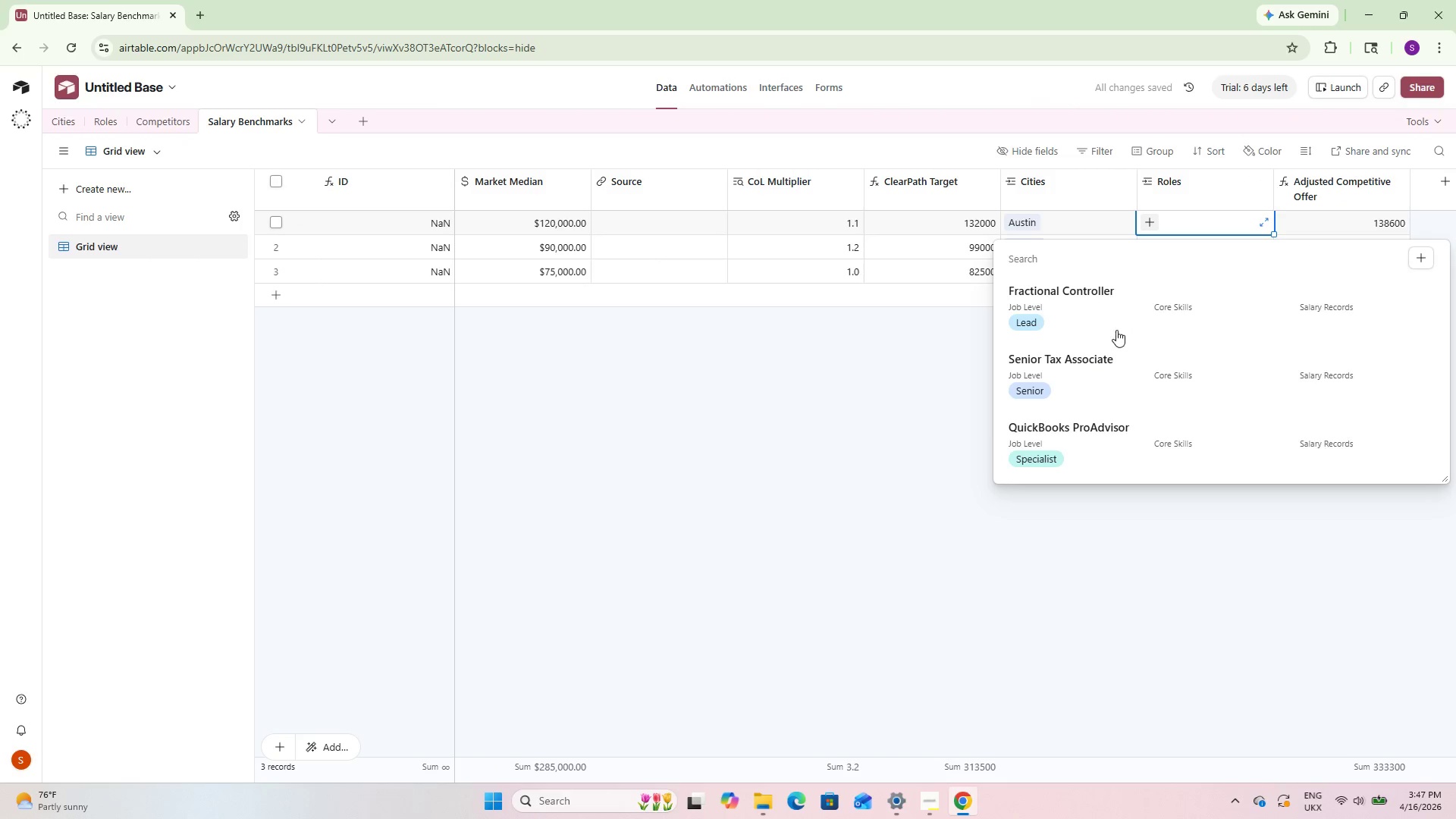 
left_click([1107, 300])
 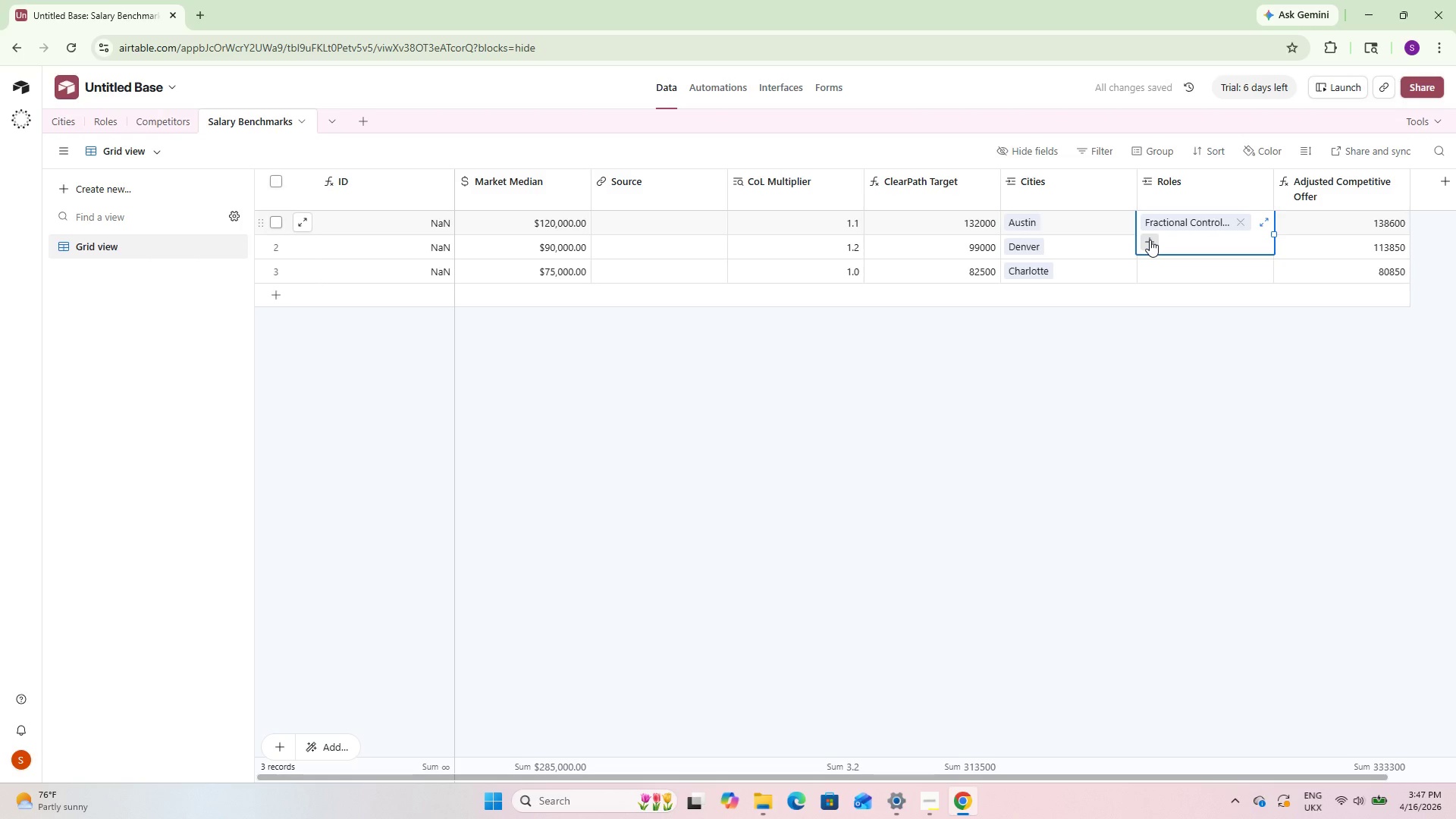 
left_click([1150, 240])
 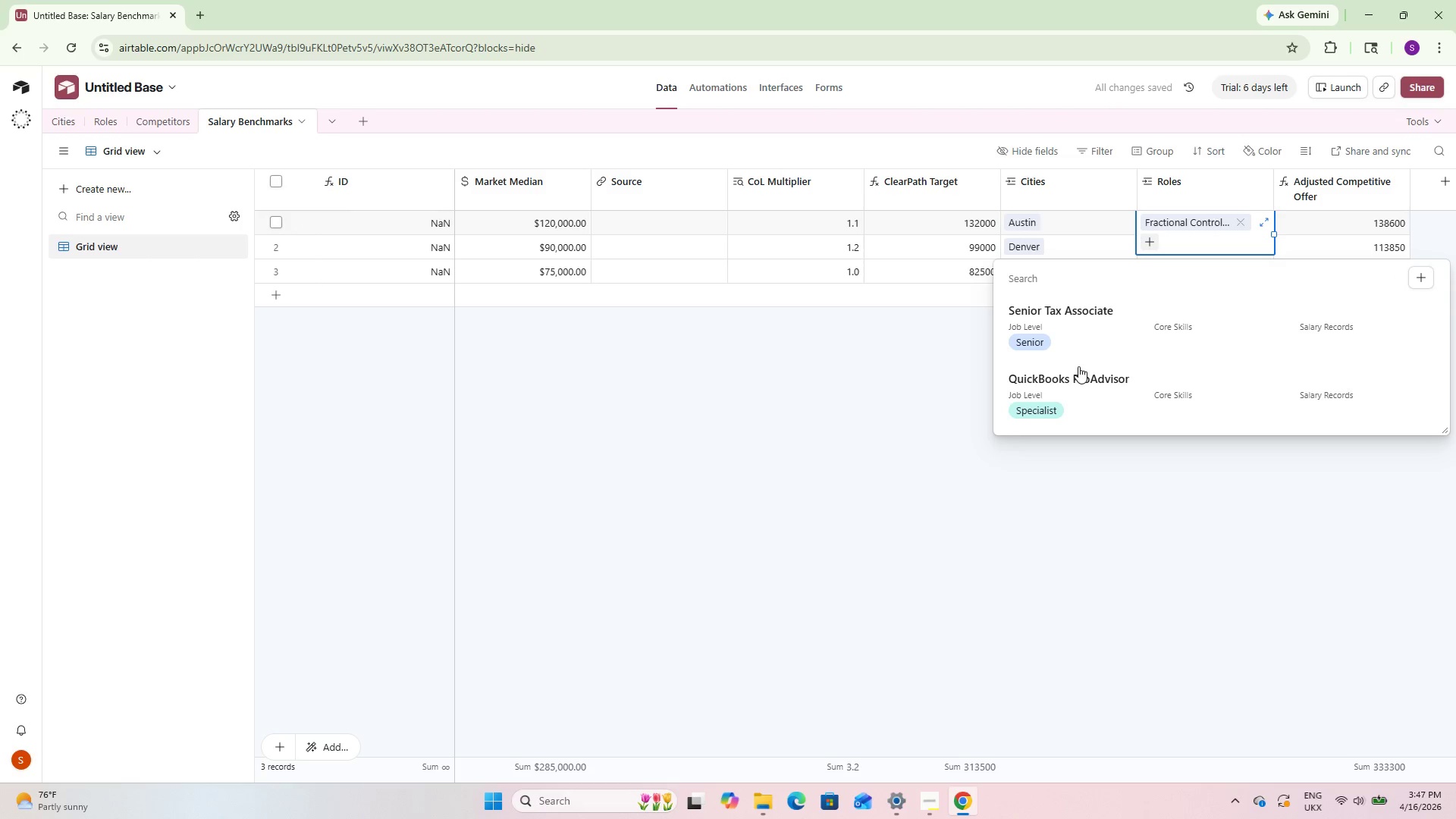 
left_click([1075, 328])
 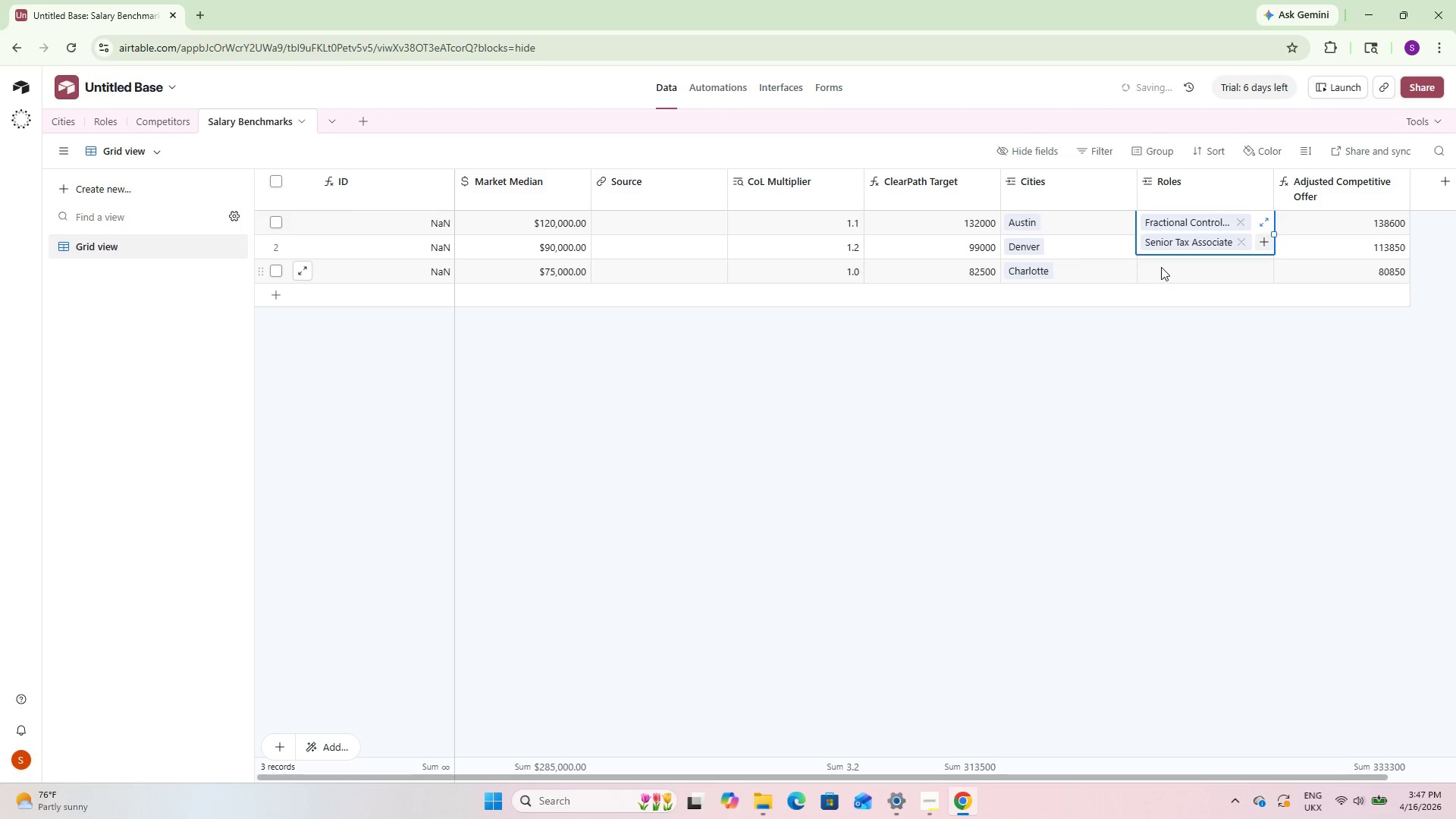 
left_click([1159, 265])
 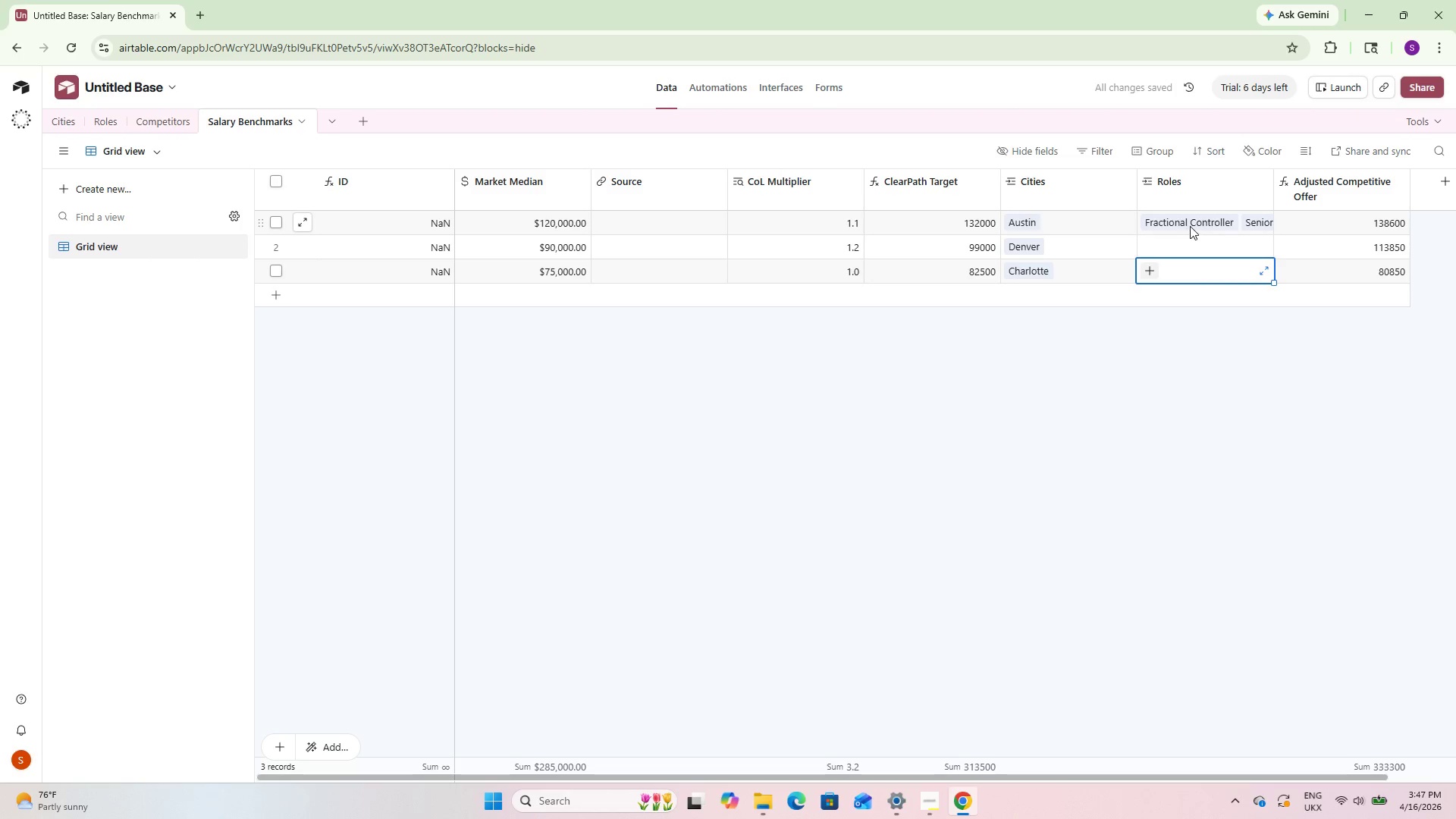 
left_click([1196, 224])
 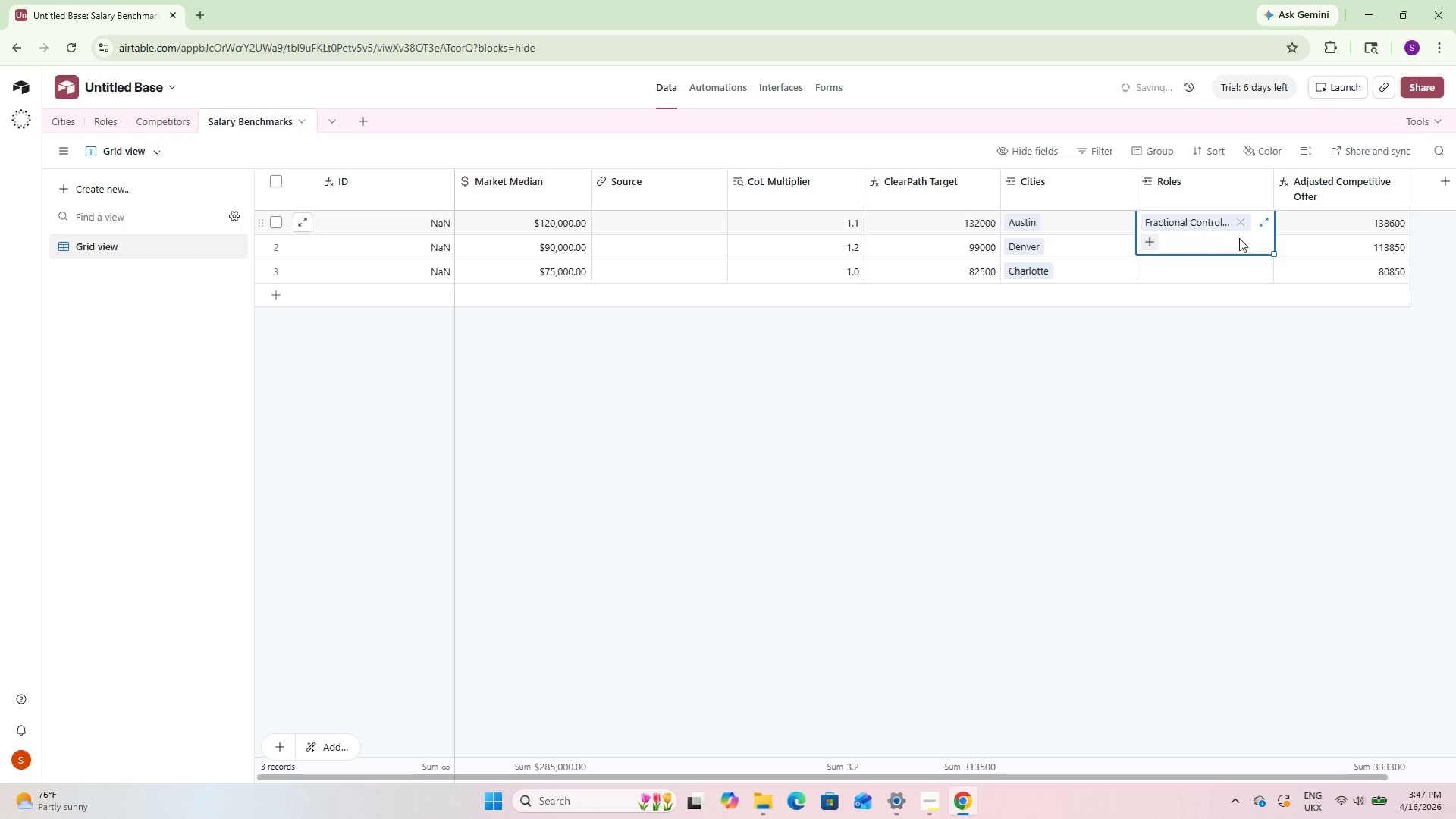 
double_click([1193, 244])
 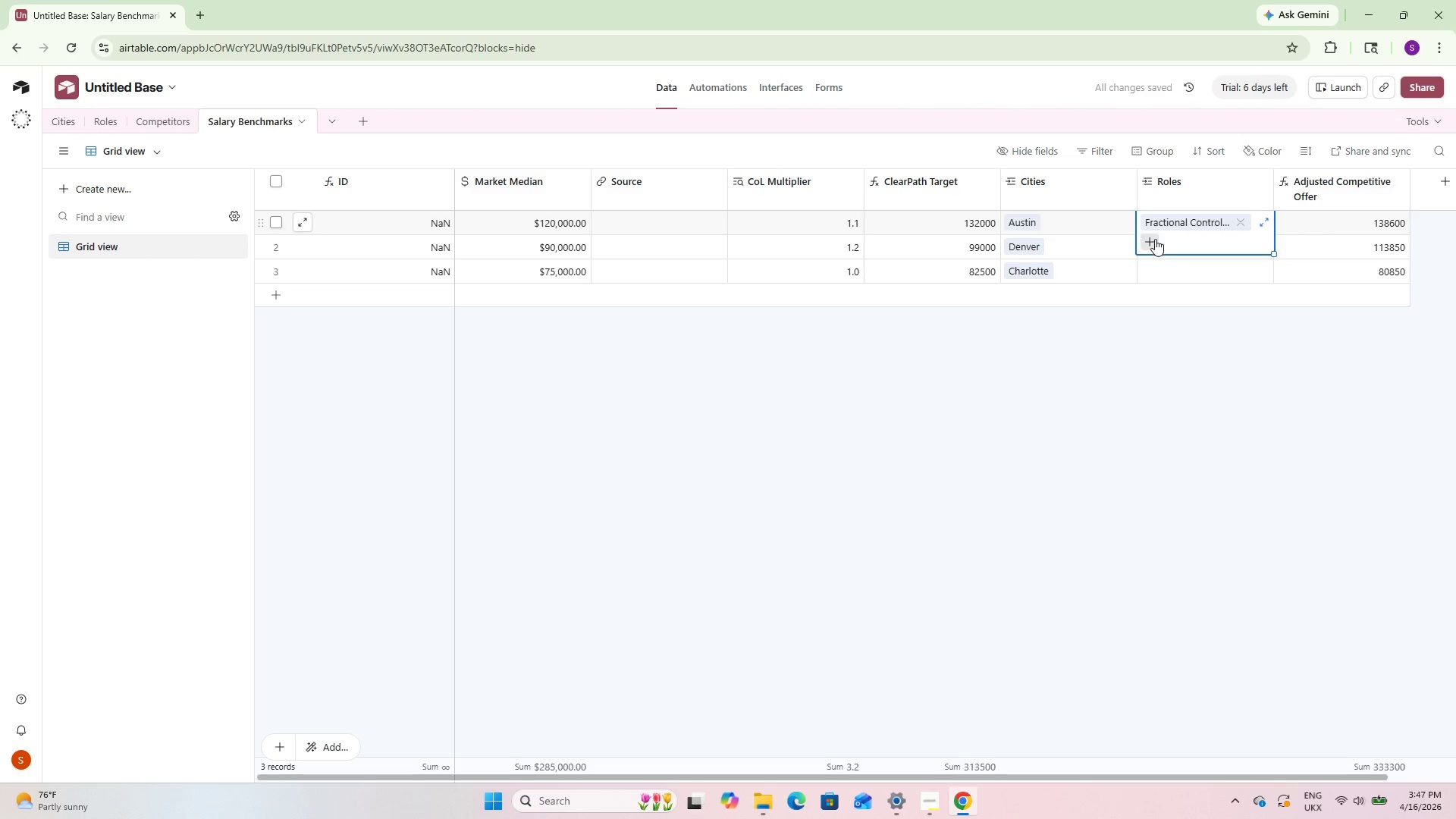 
left_click([1154, 263])
 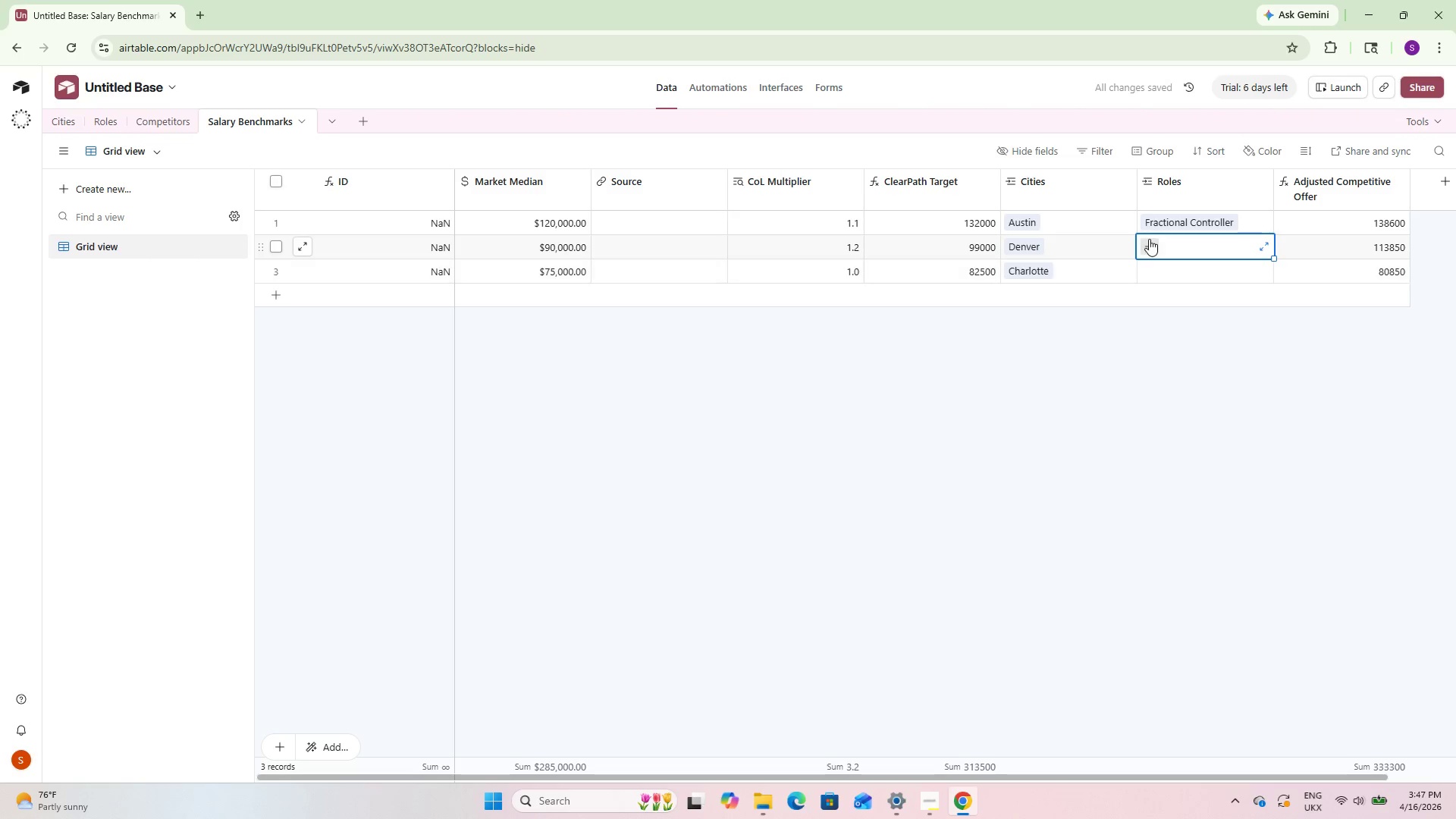 
double_click([1149, 239])
 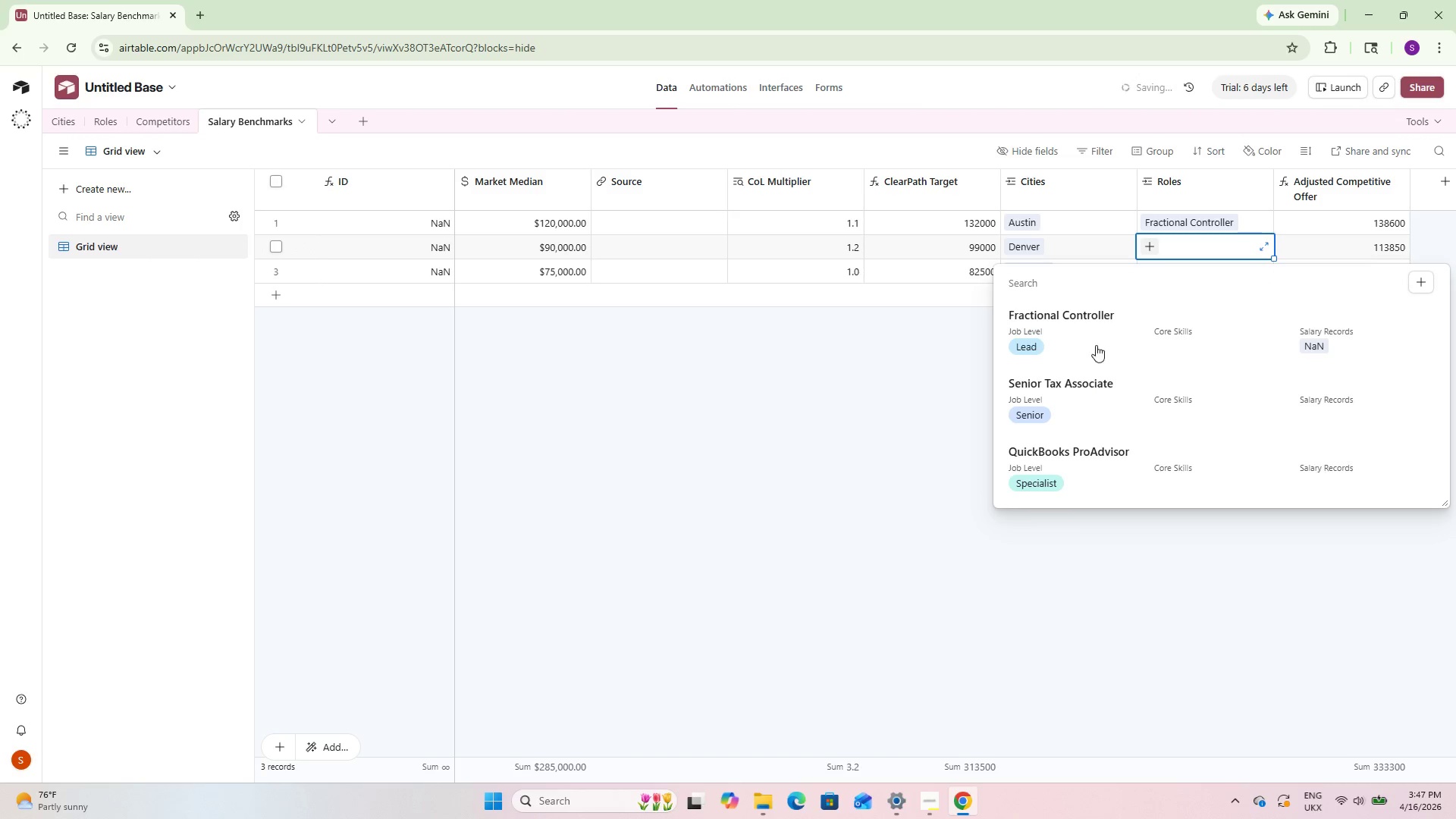 
left_click([1089, 402])
 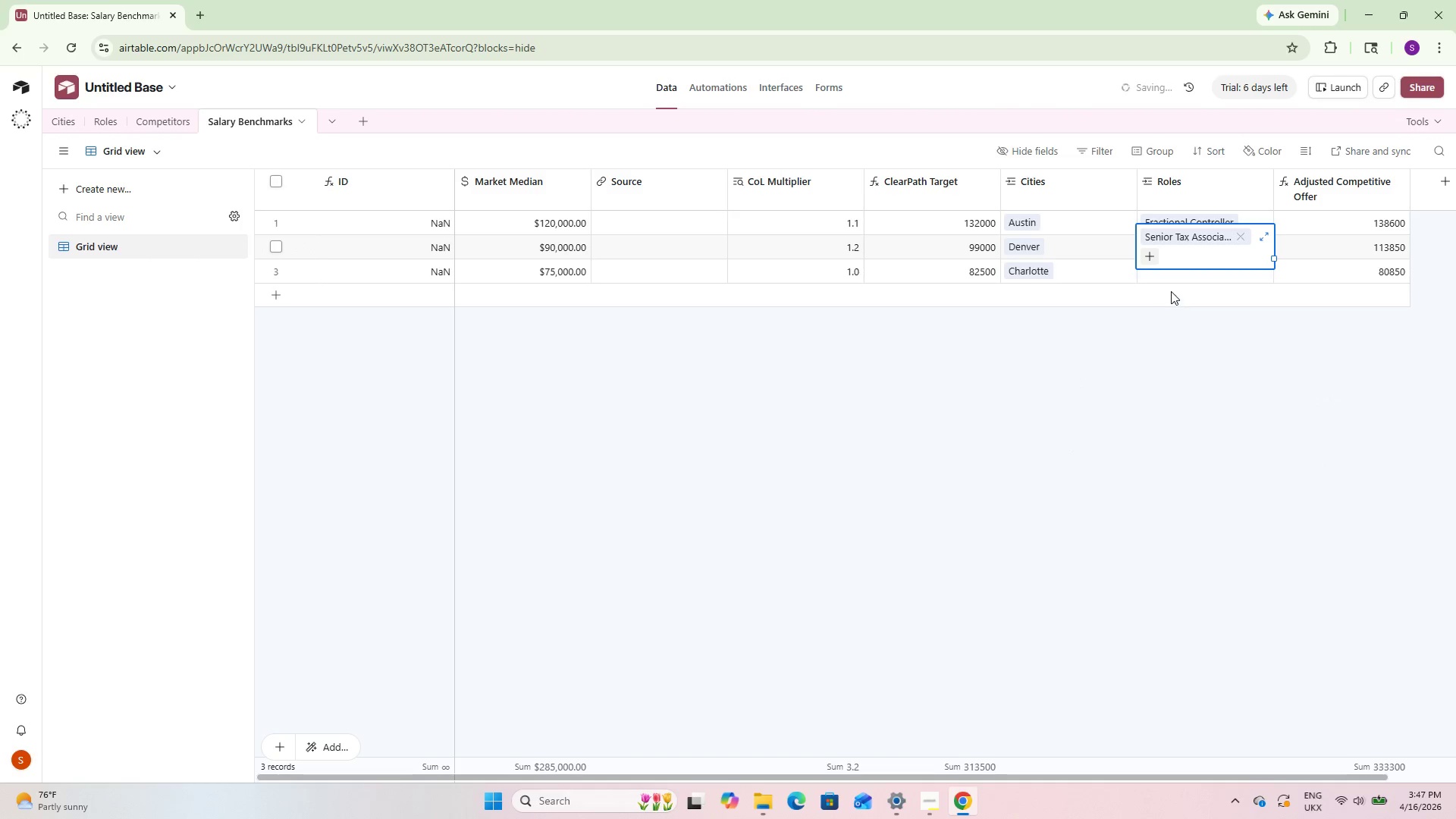 
left_click([1169, 277])
 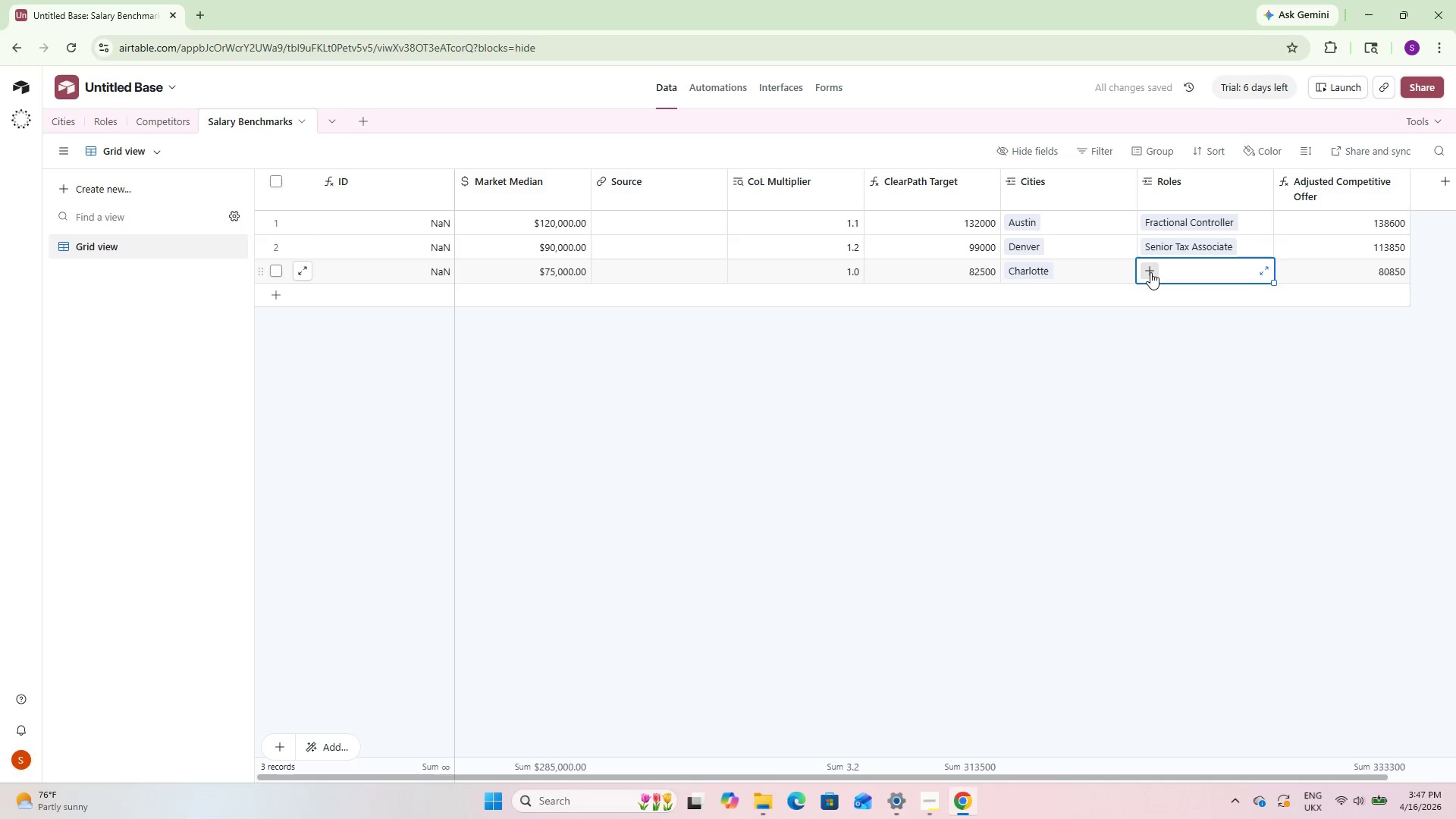 
left_click([1150, 272])
 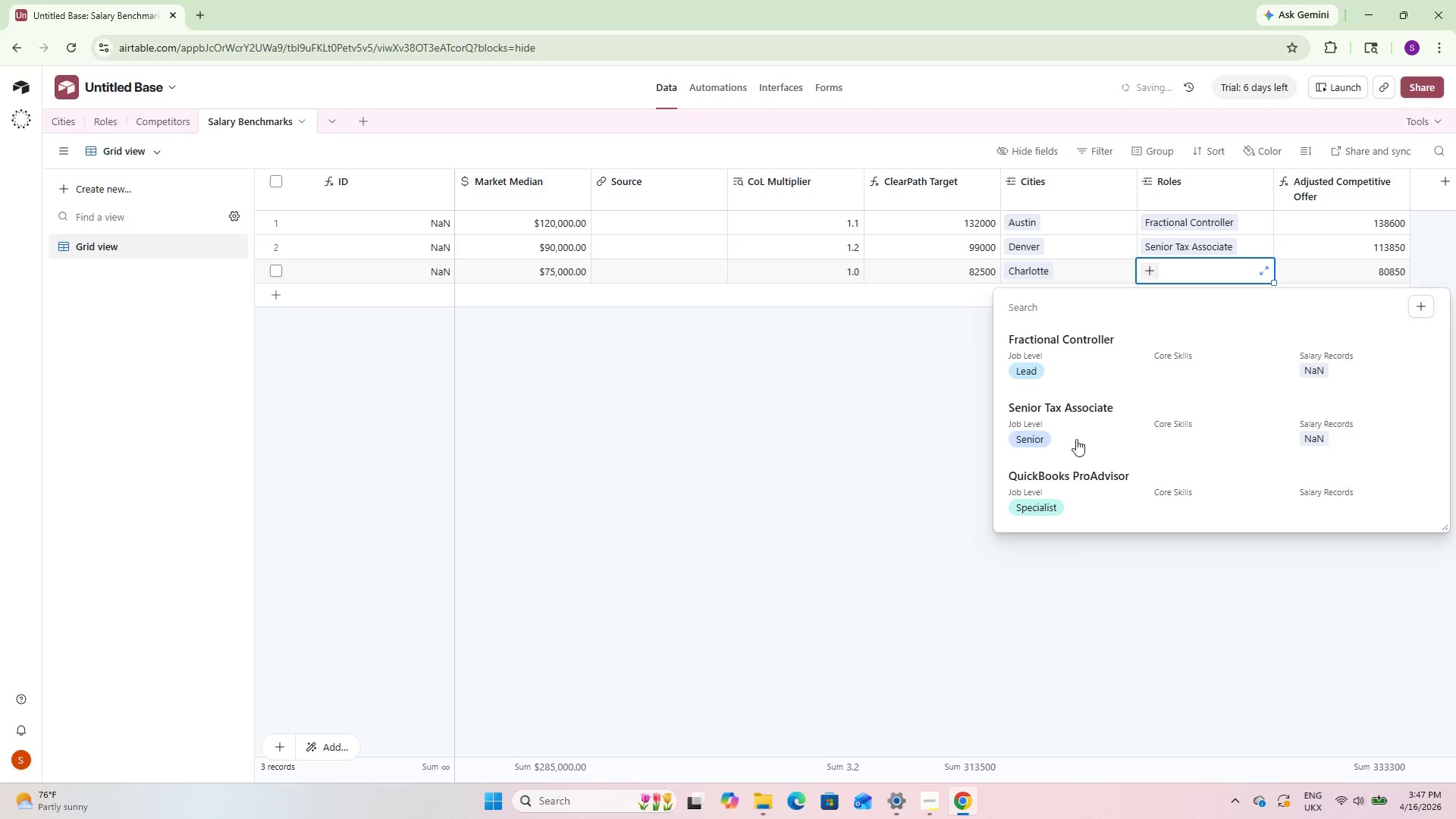 
left_click([1076, 471])
 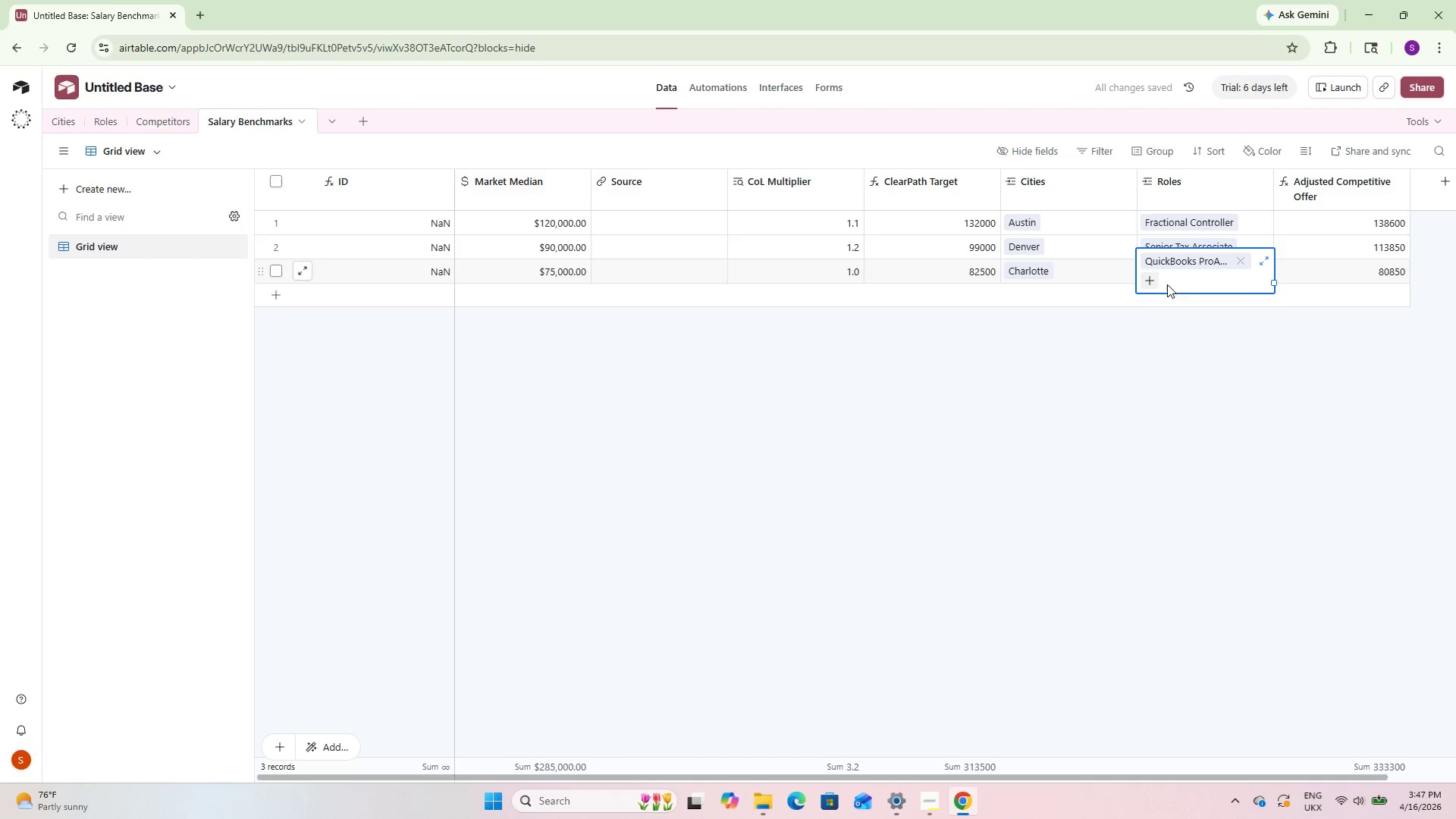 
left_click([1148, 286])
 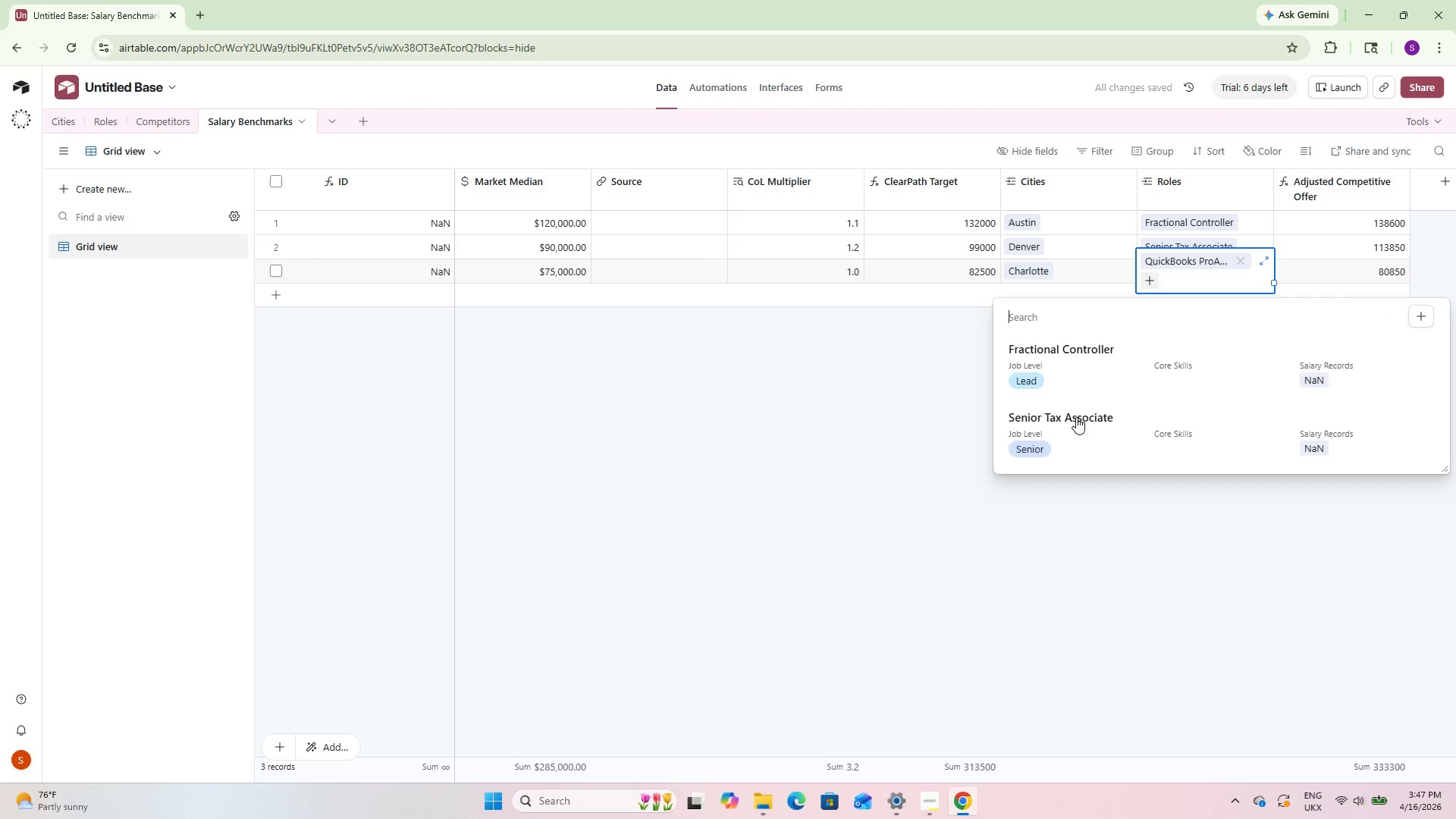 
double_click([1041, 482])
 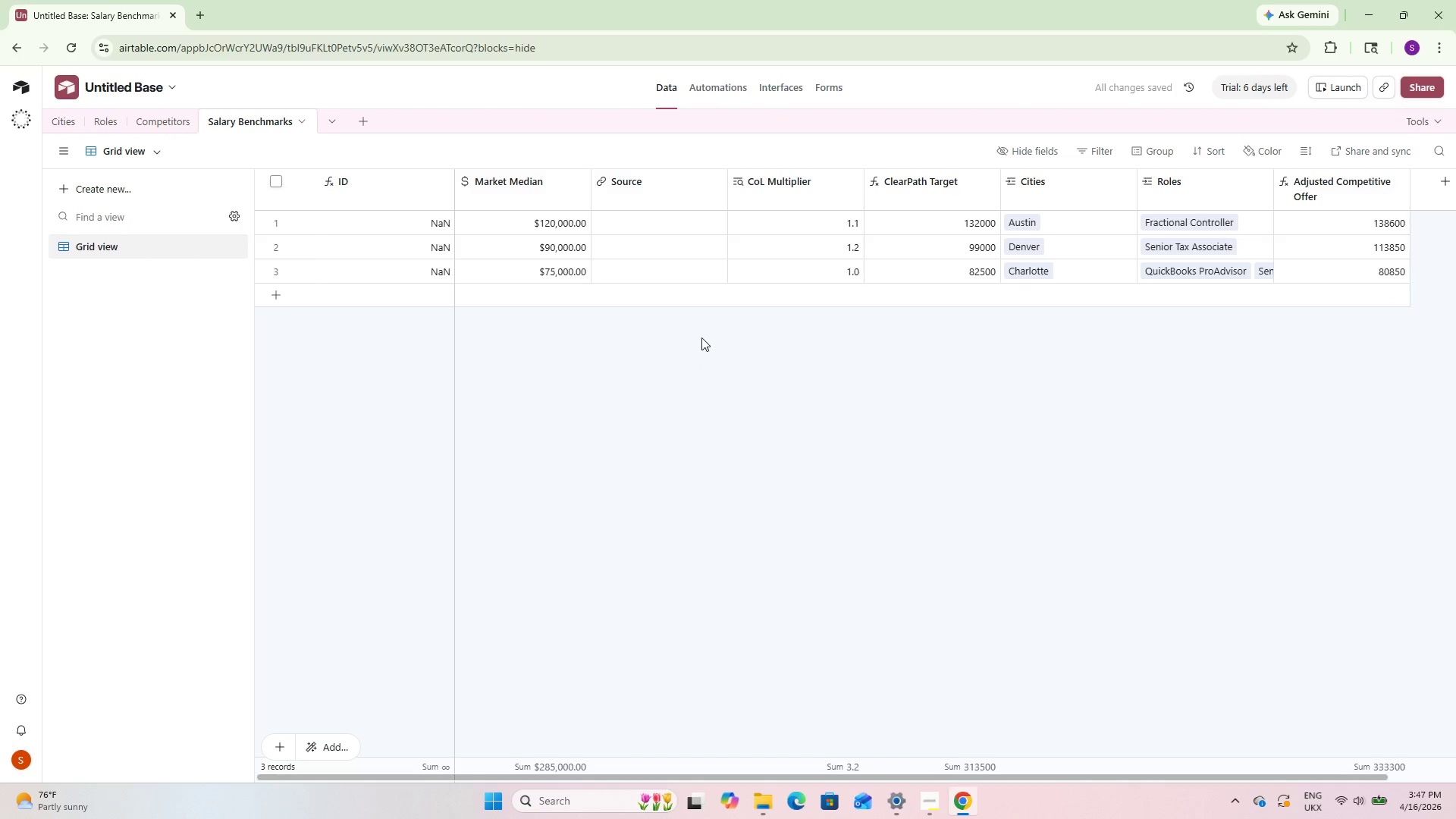 
scroll: coordinate [566, 342], scroll_direction: up, amount: 5.0
 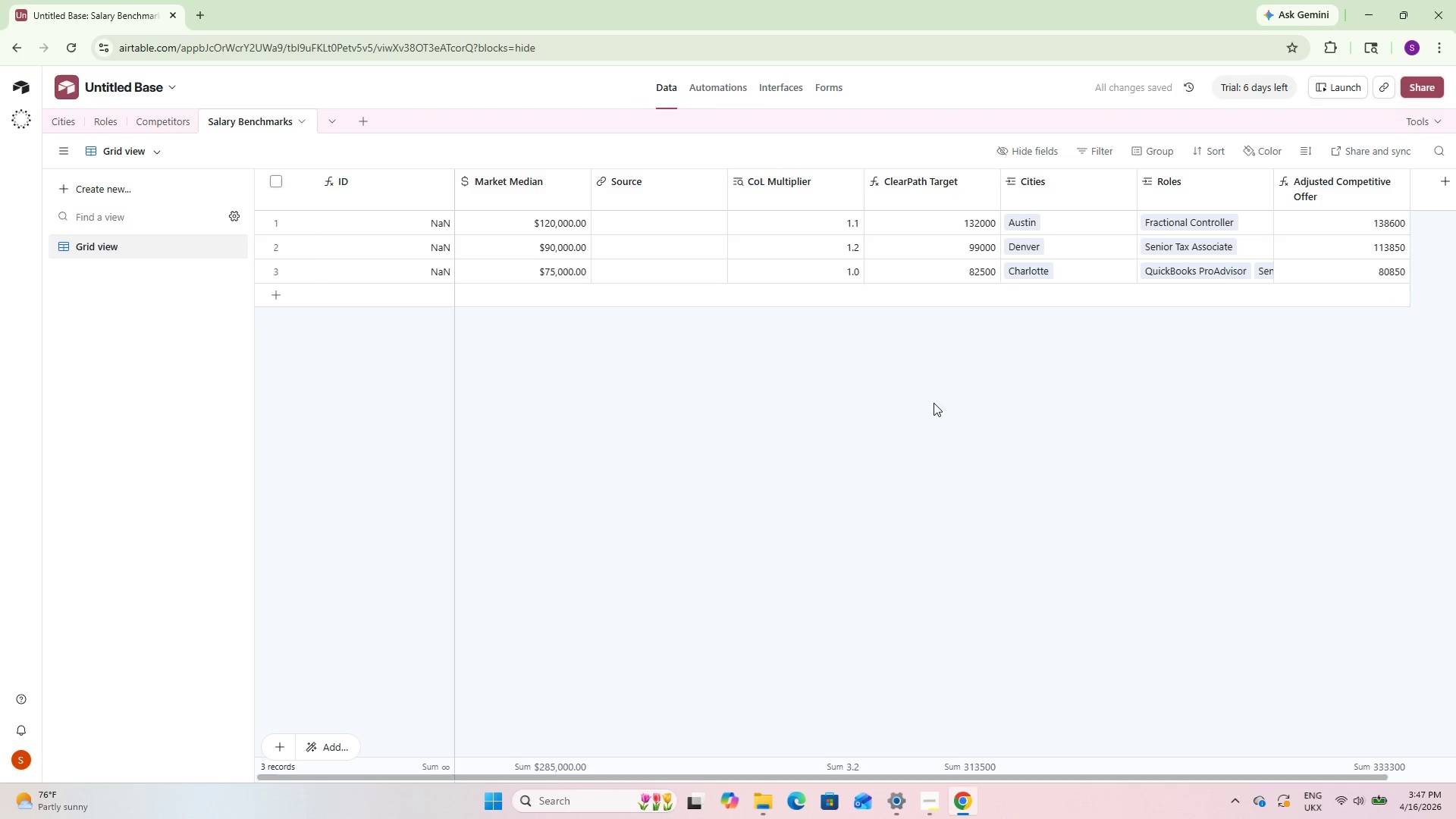 
scroll: coordinate [934, 403], scroll_direction: down, amount: 5.0
 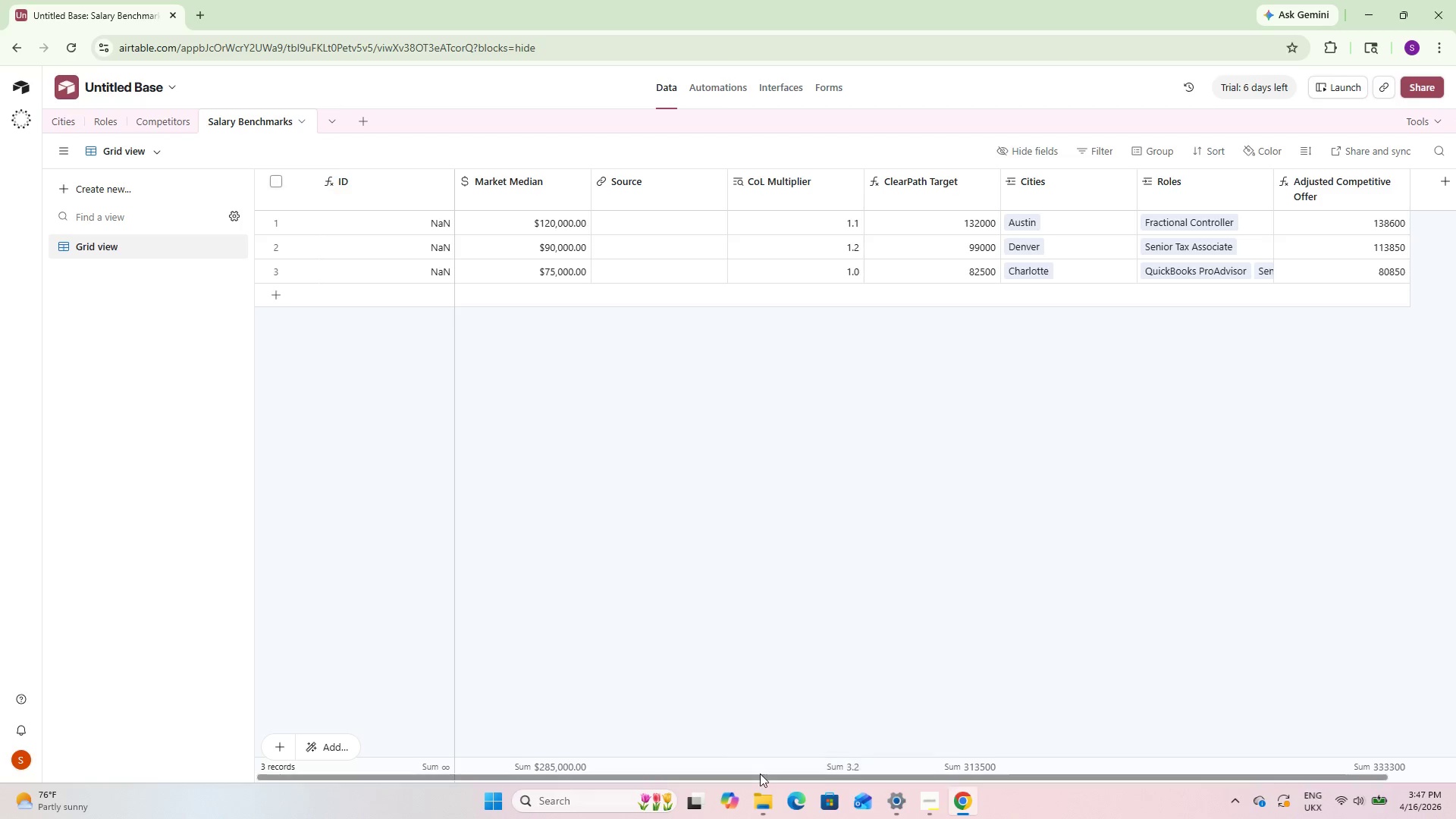 
left_click_drag(start_coordinate=[760, 774], to_coordinate=[972, 777])
 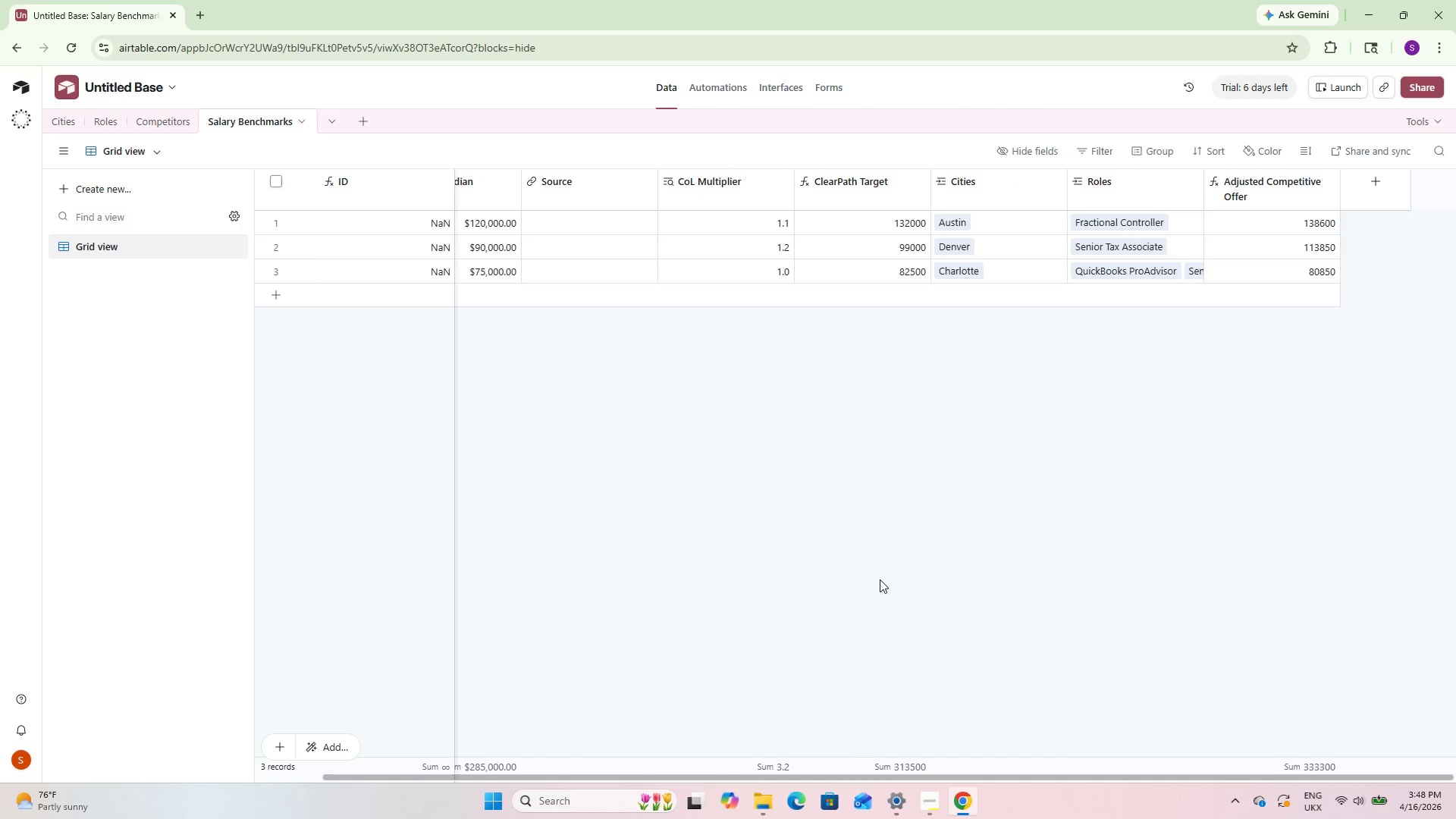 
wait(12.0)
 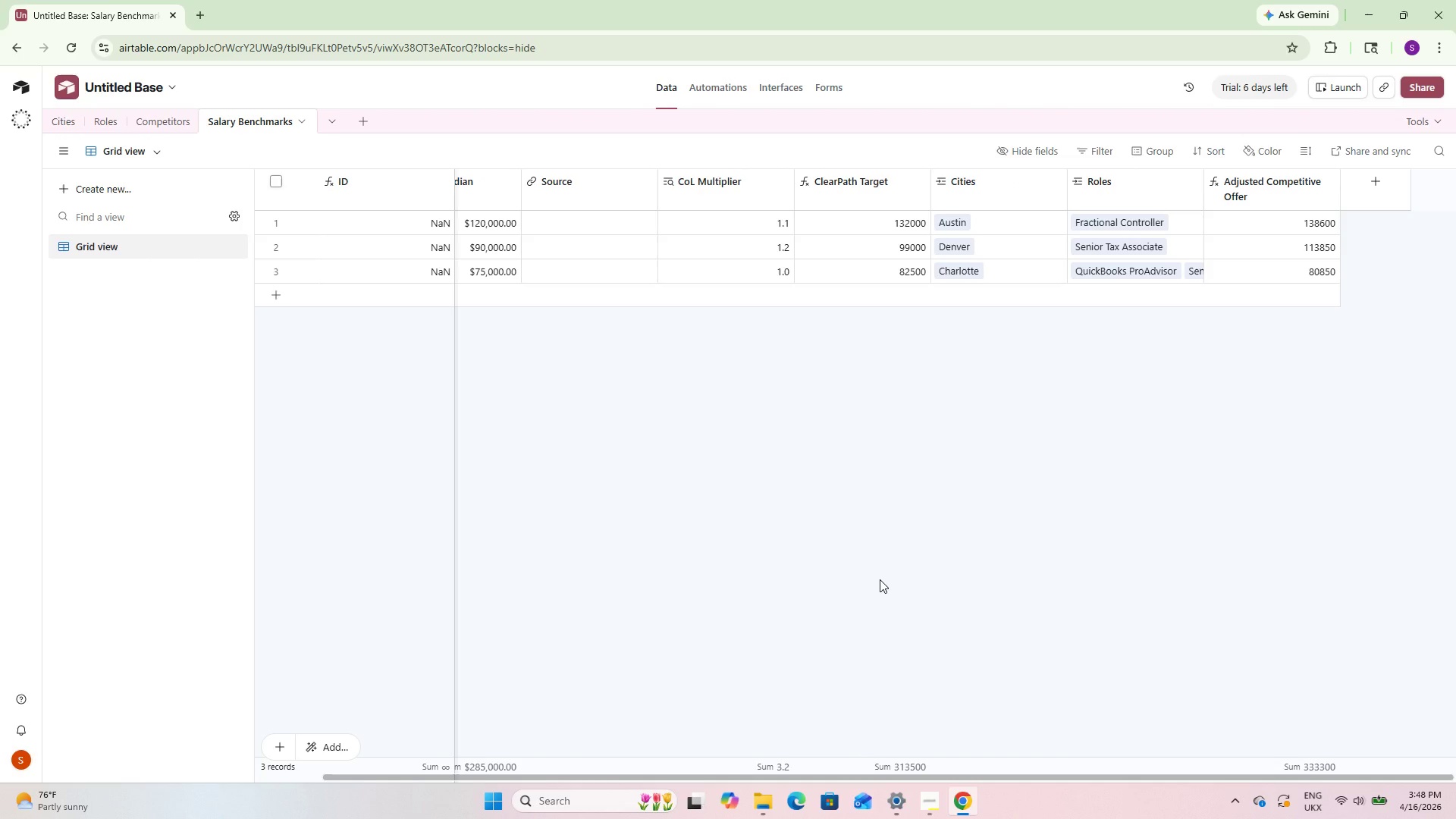 
left_click([158, 113])
 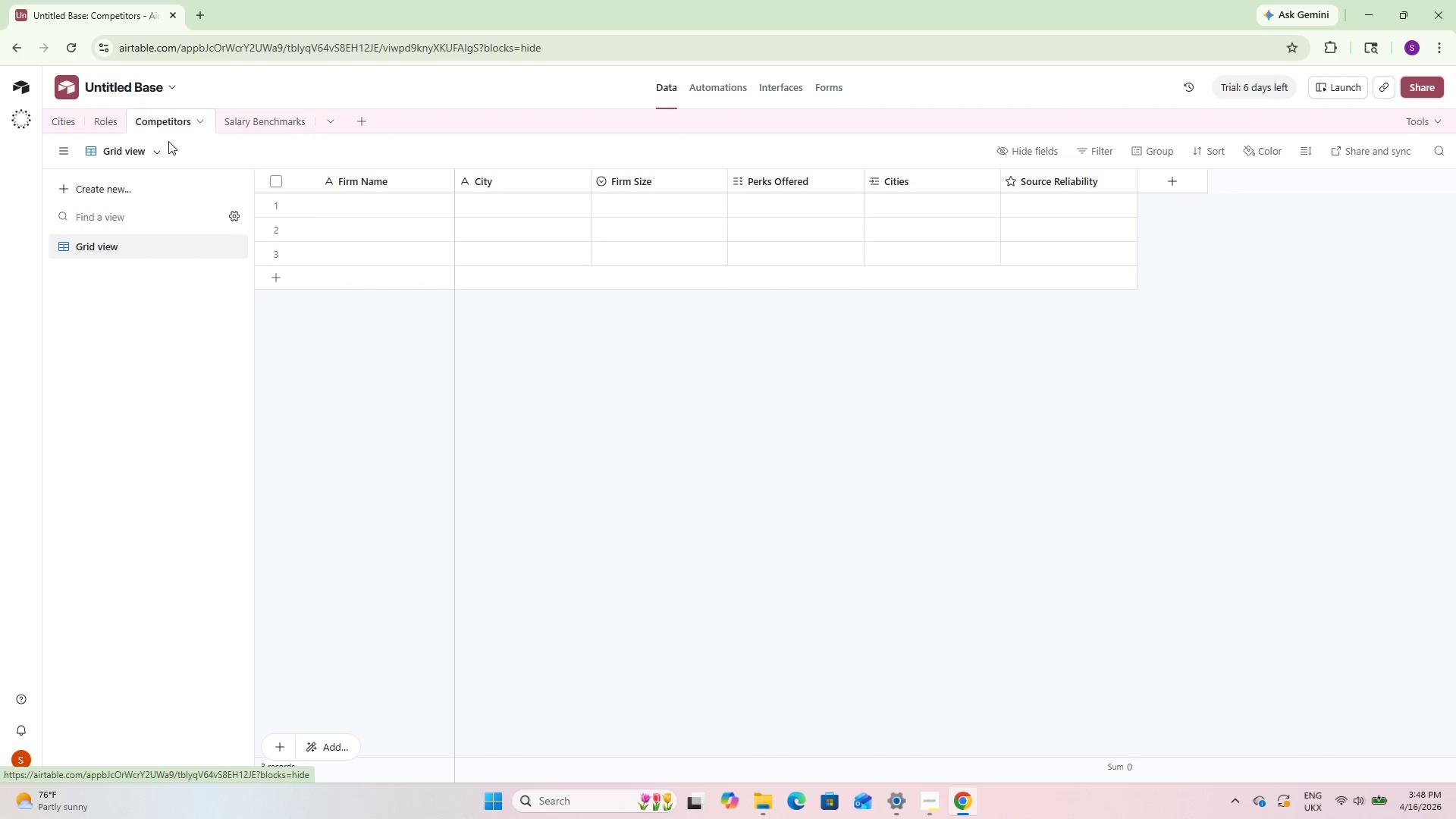 
left_click([330, 195])
 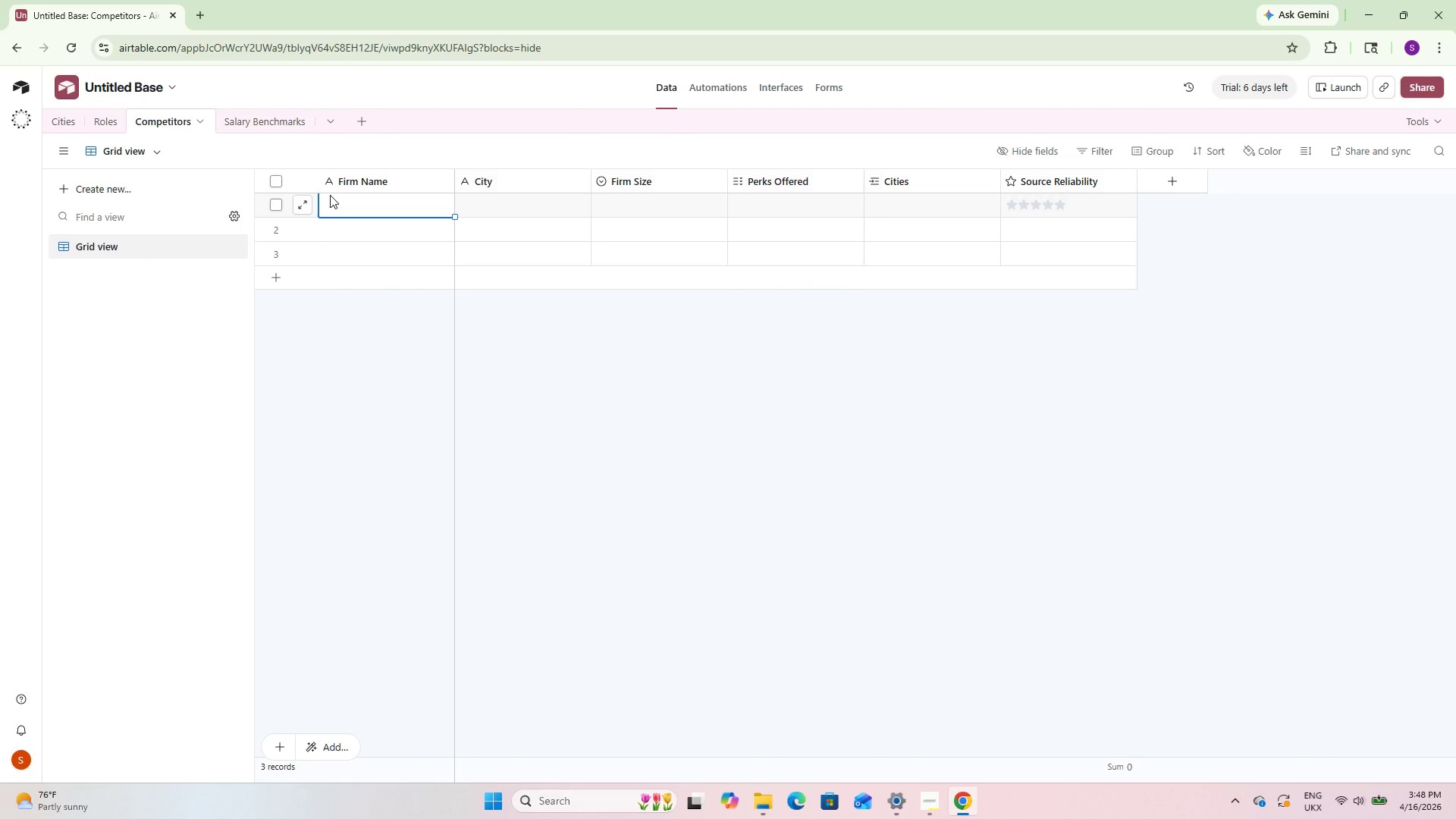 
double_click([330, 195])
 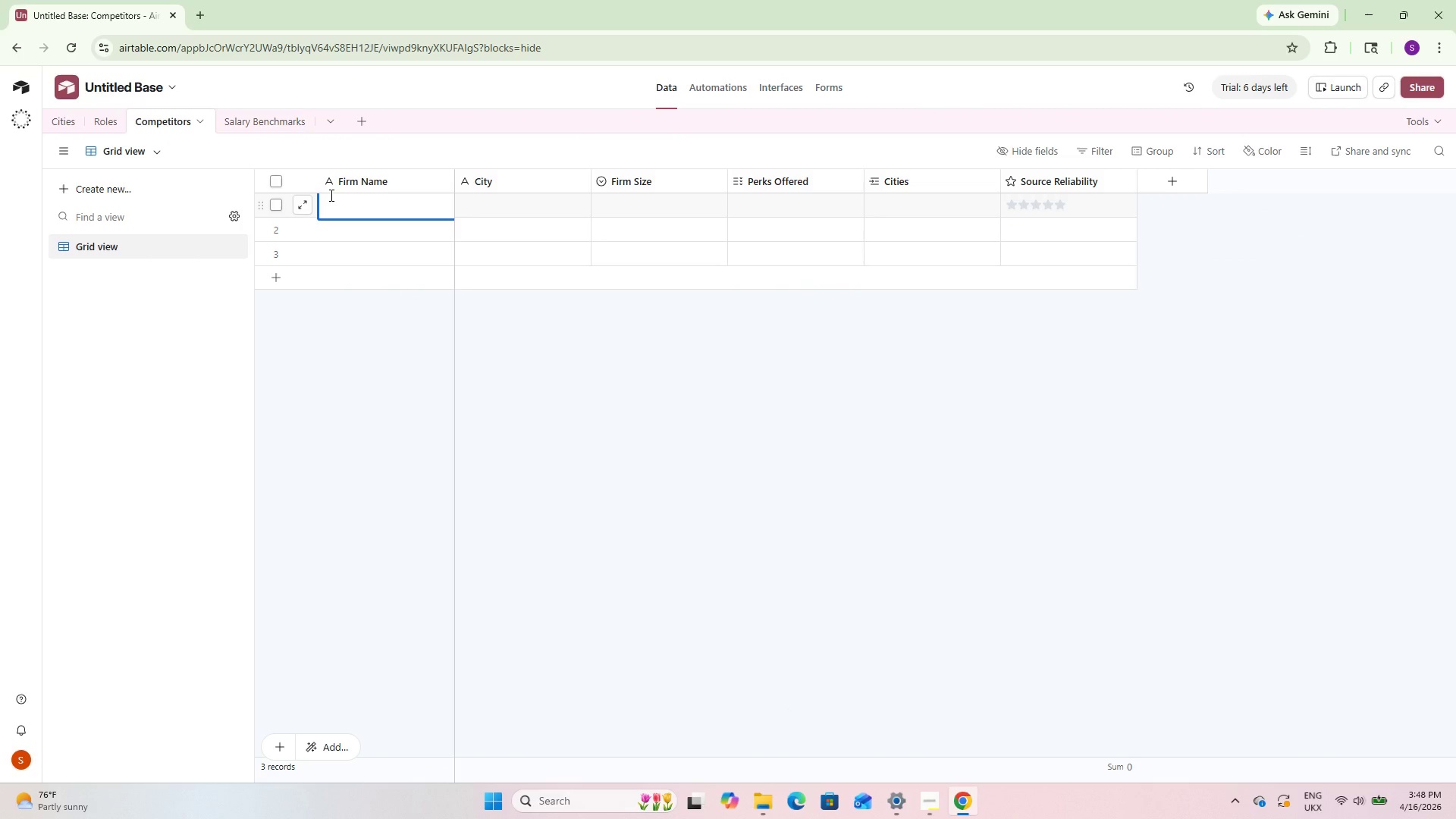 
type(Maxwell Locke & Ritter)
 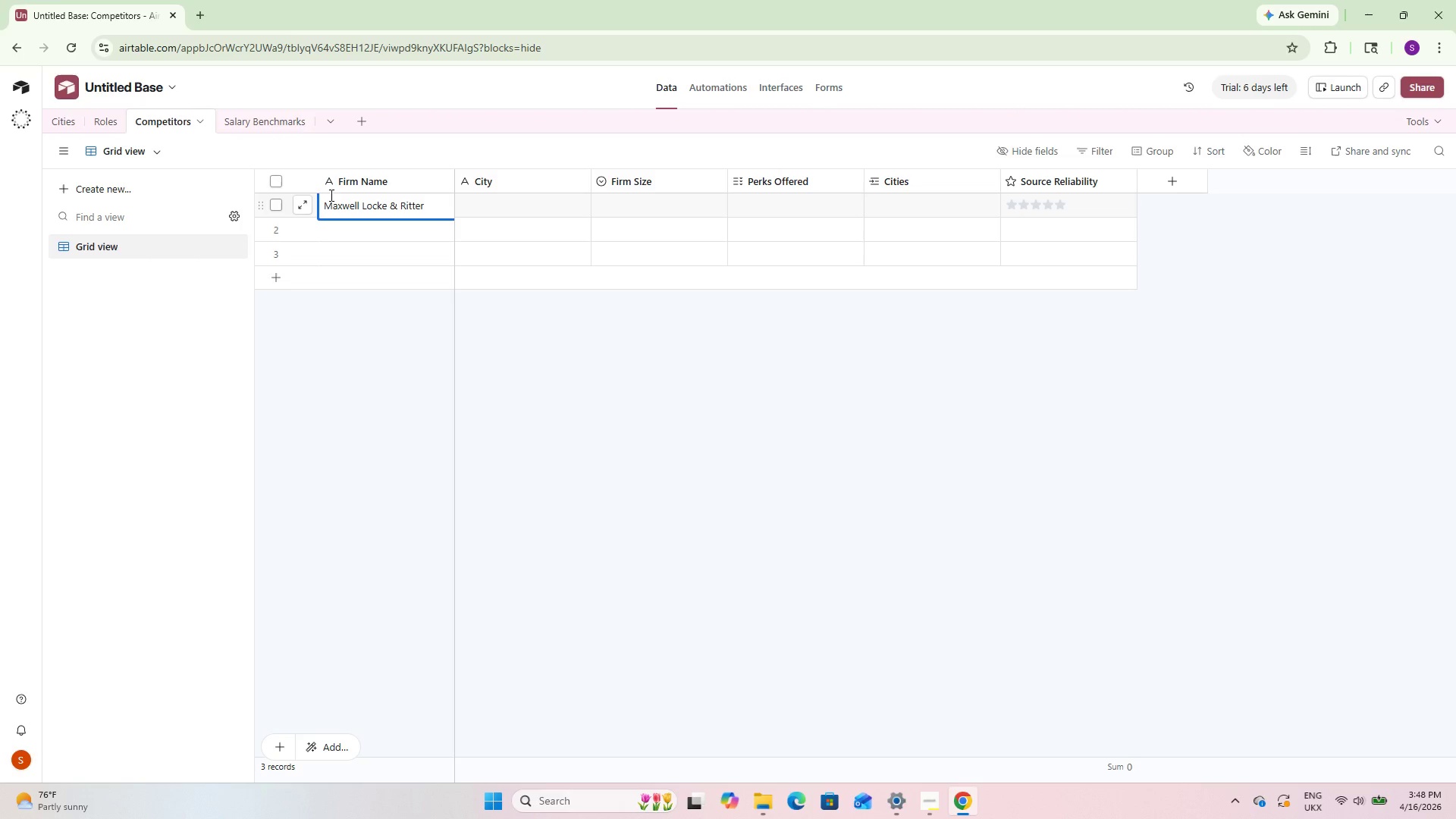 
left_click([353, 228])
 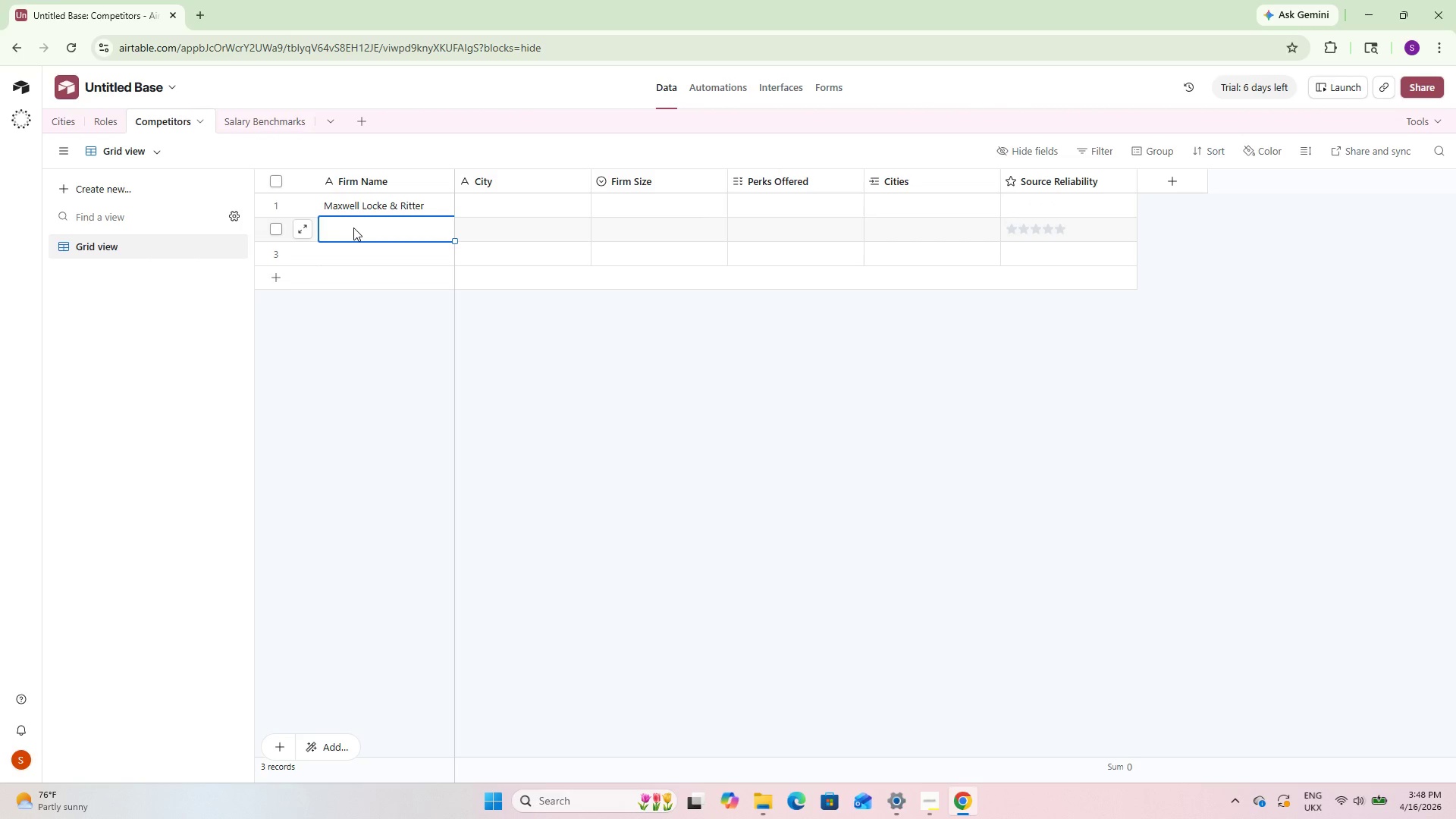 
double_click([353, 228])
 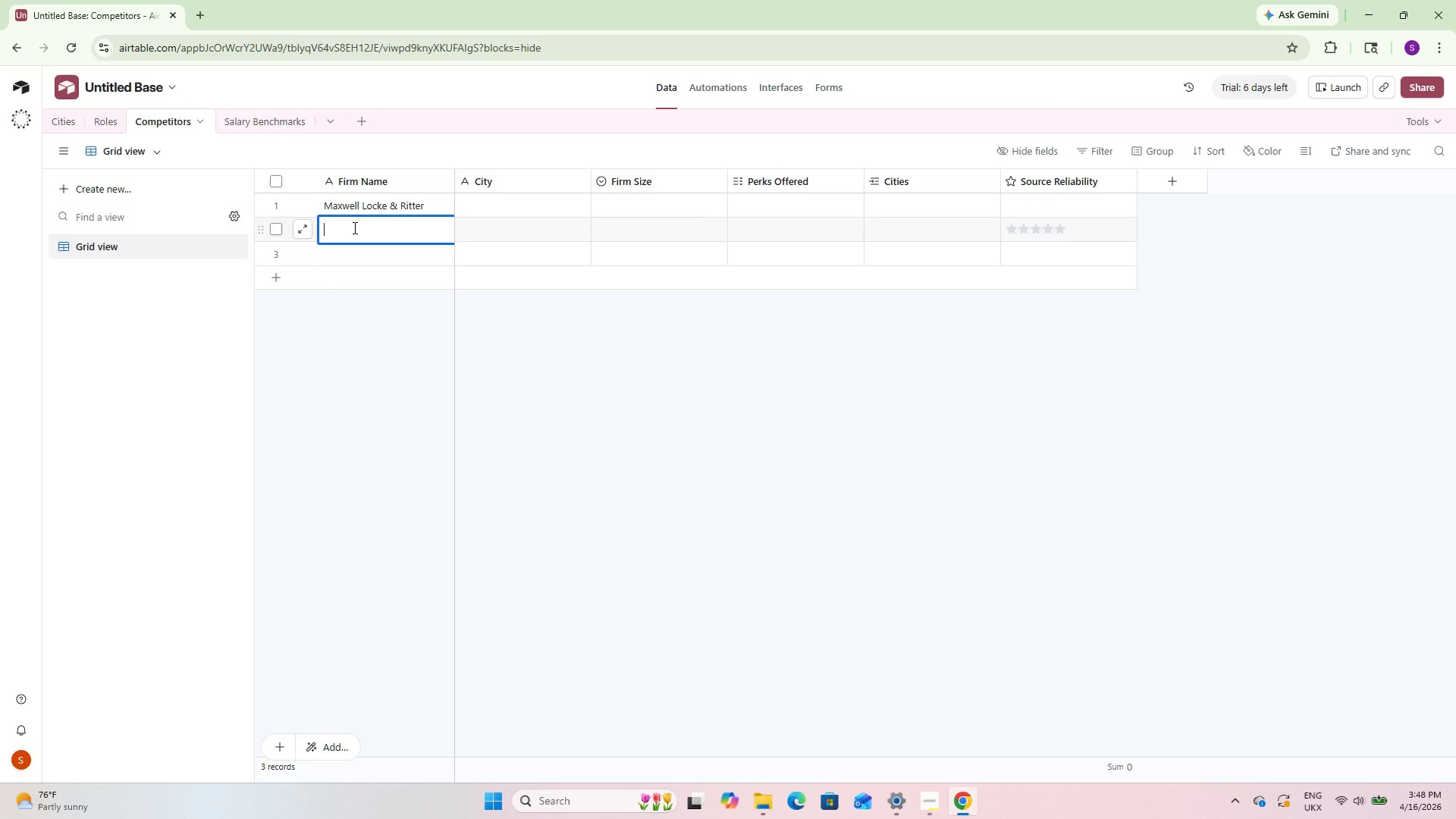 
type(Millan & CO)
key(Backspace)
type(o. PC)
 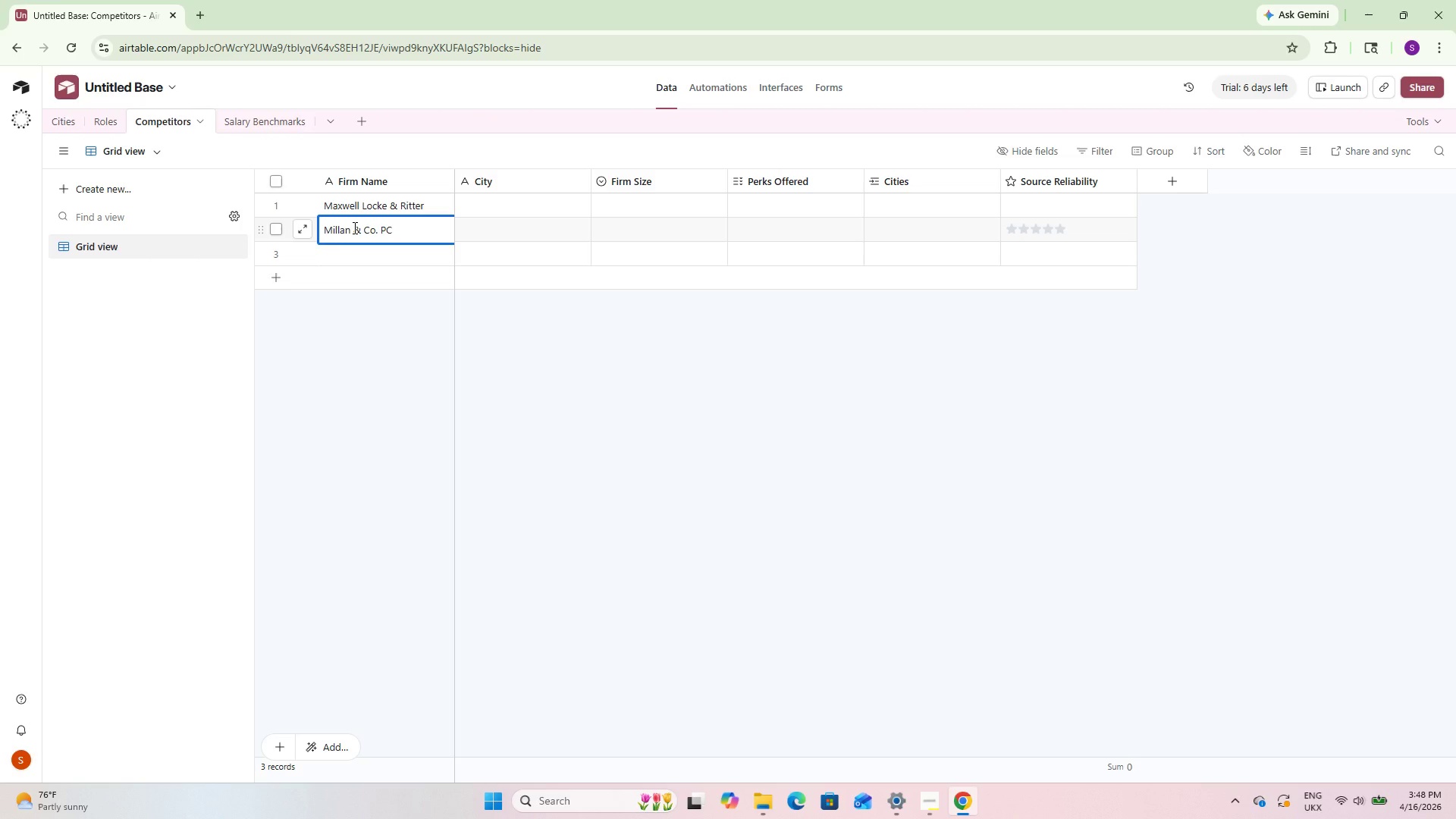 
double_click([353, 257])
 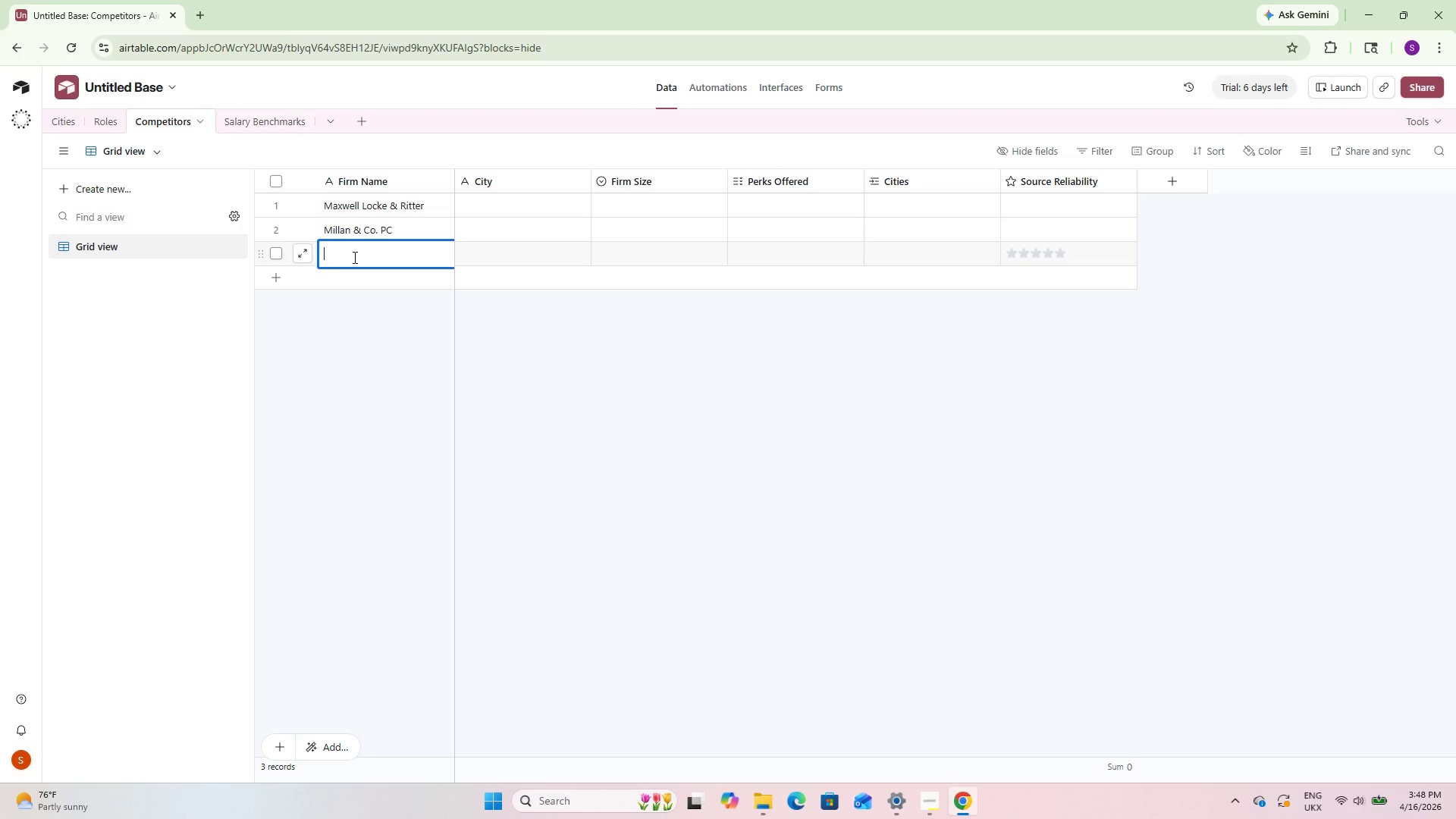 
type(EKS&H(Plante Moran))
 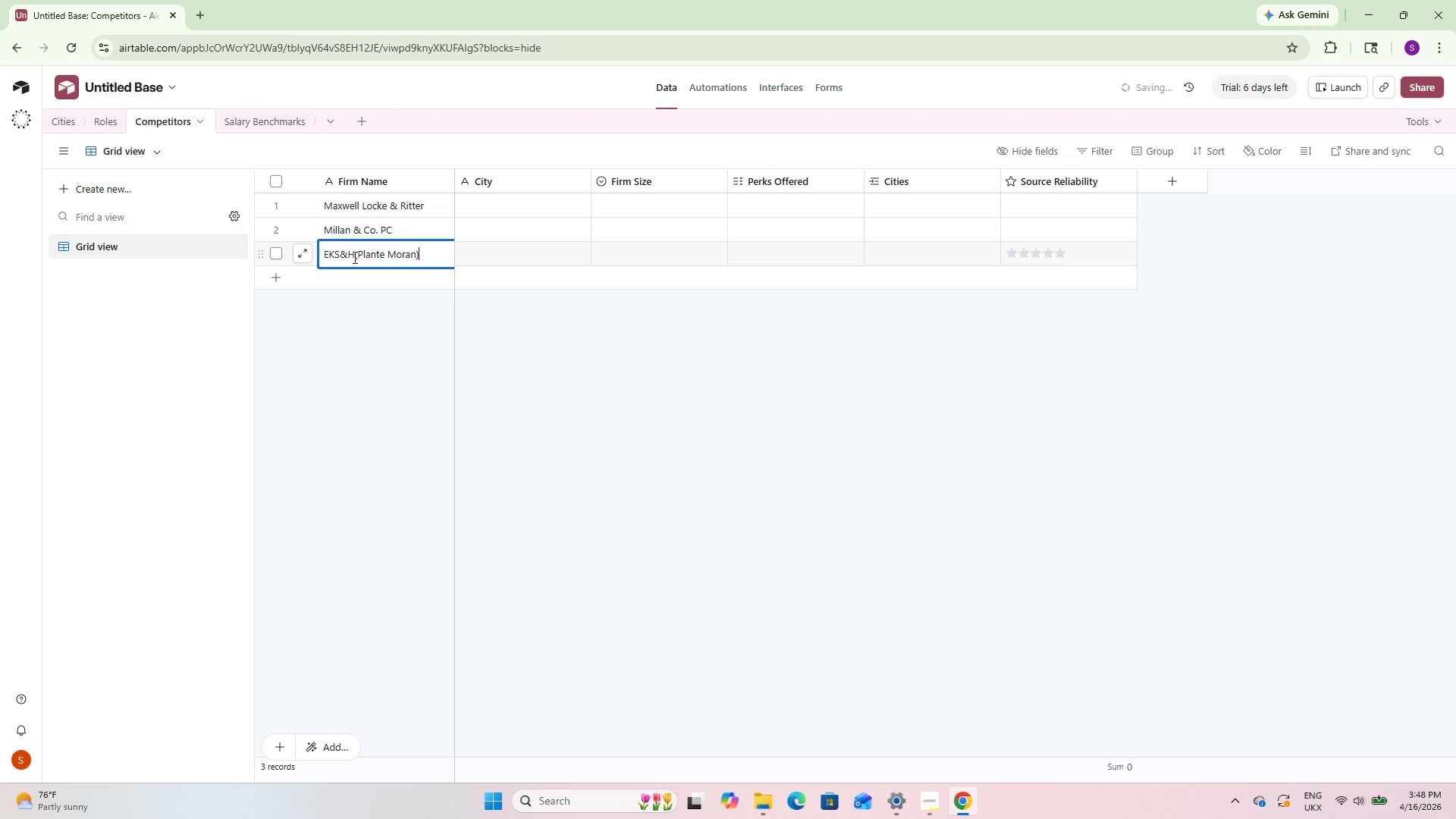 
left_click([425, 401])
 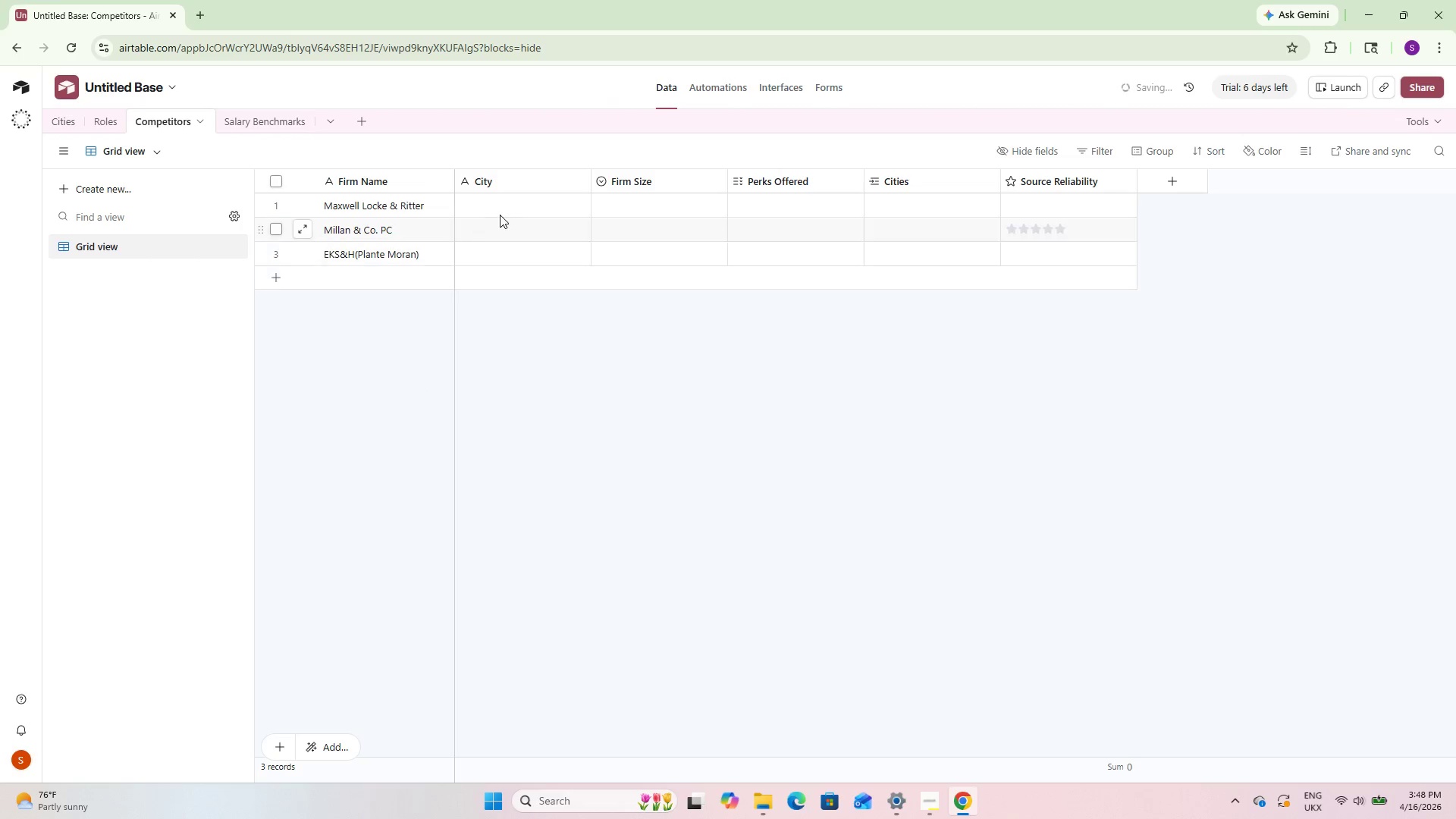 
left_click([503, 208])
 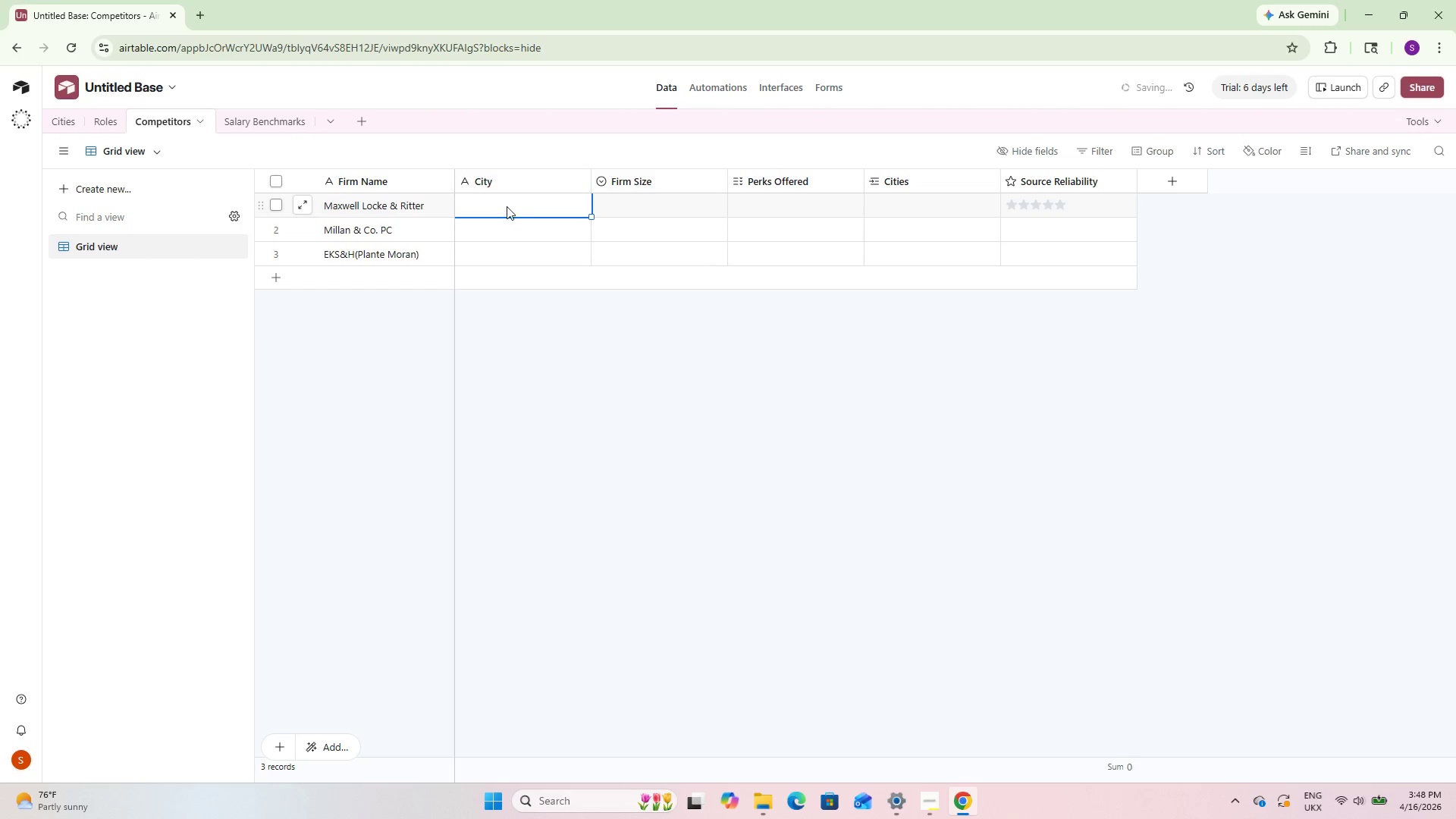 
left_click([469, 195])
 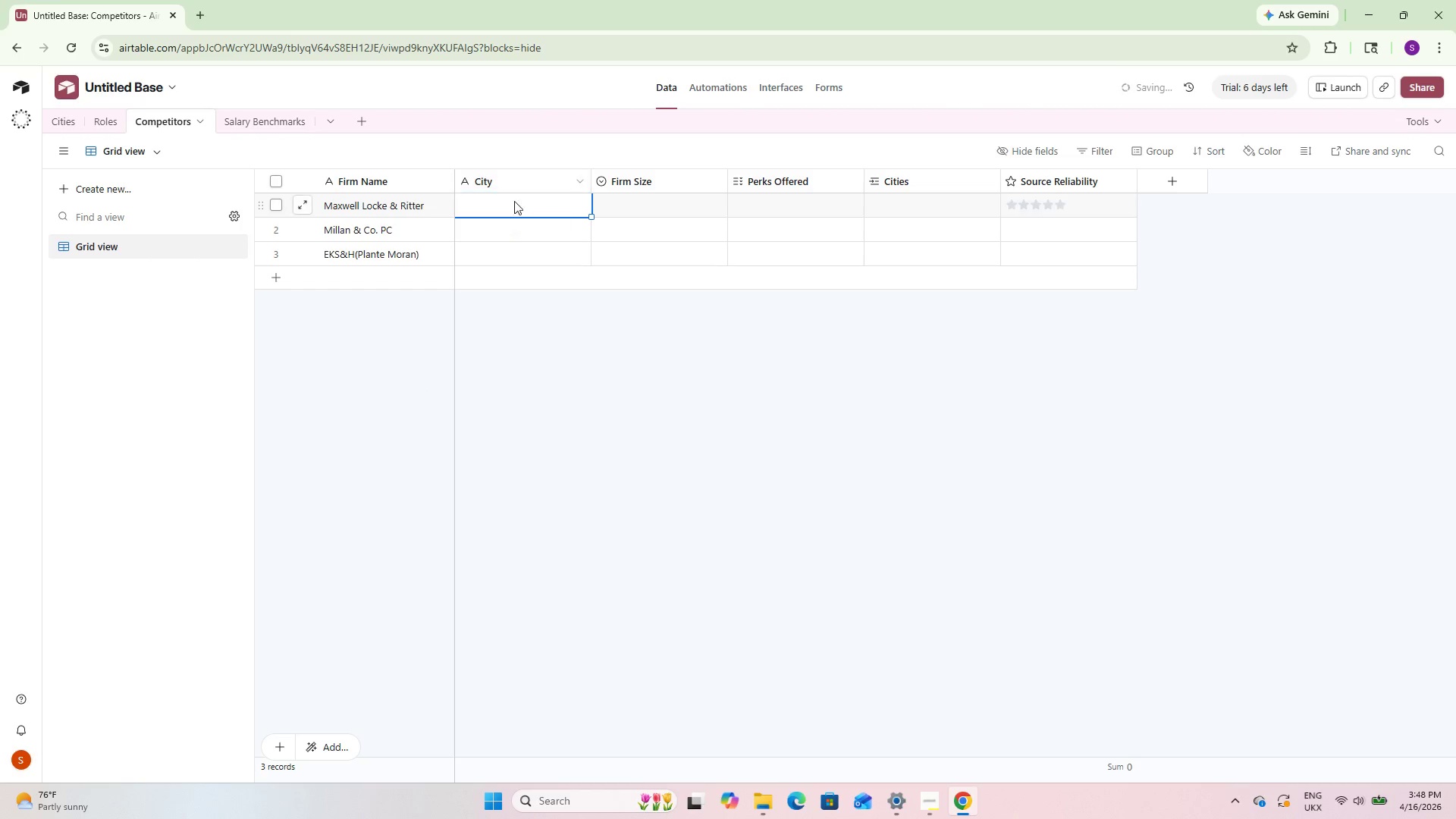 
left_click([525, 371])
 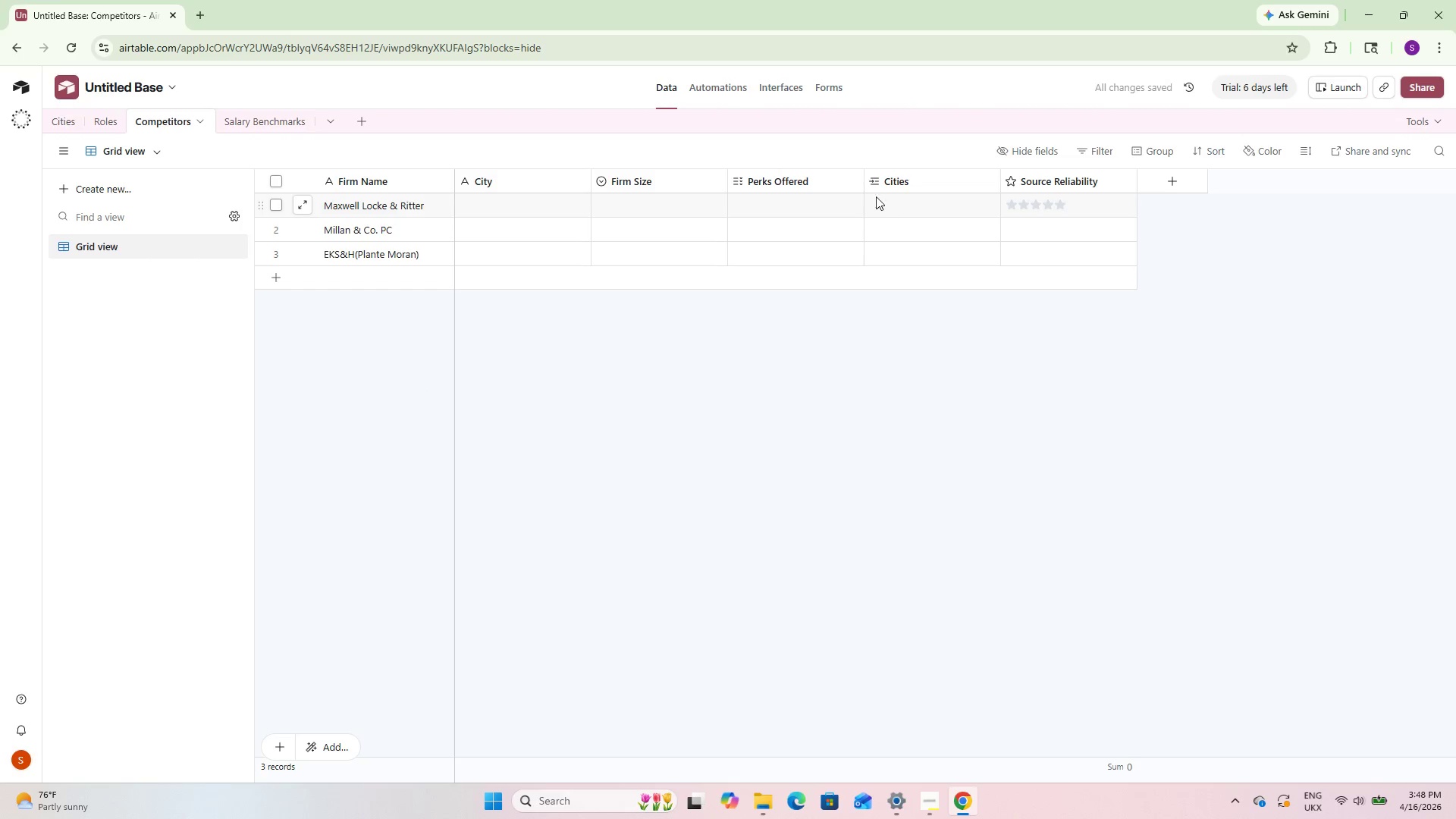 
left_click([886, 206])
 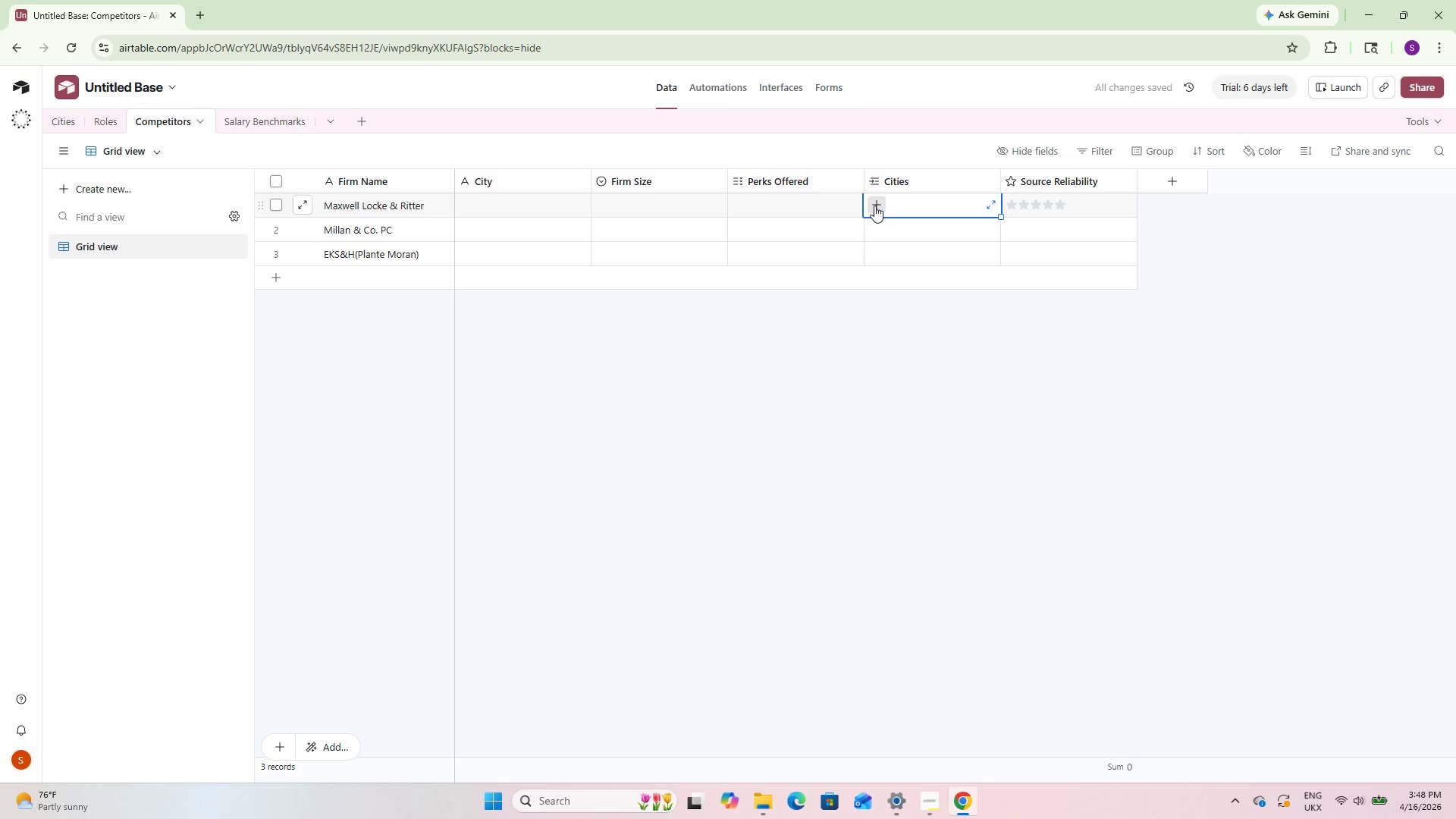 
left_click([874, 205])
 